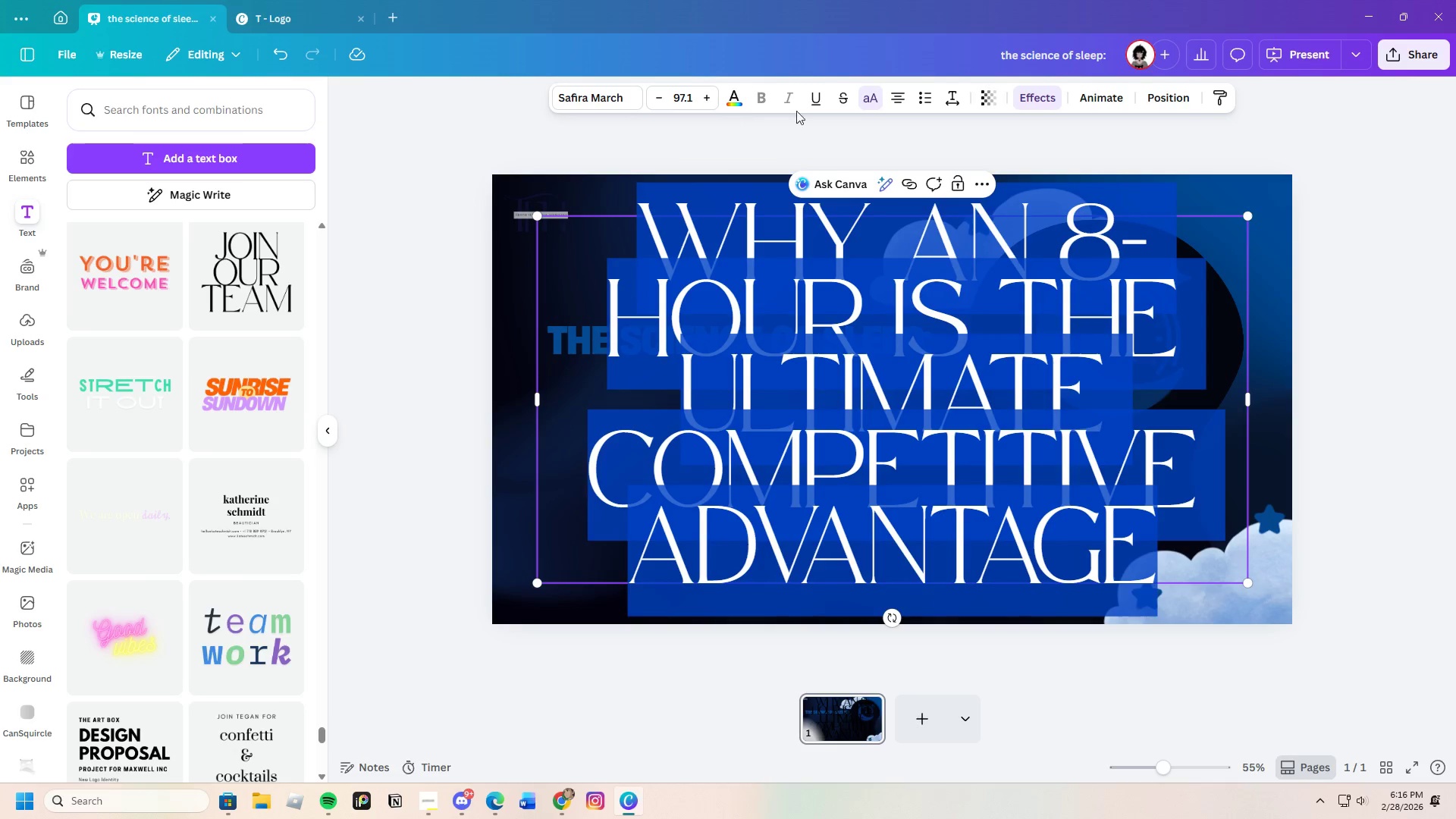 
left_click([874, 105])
 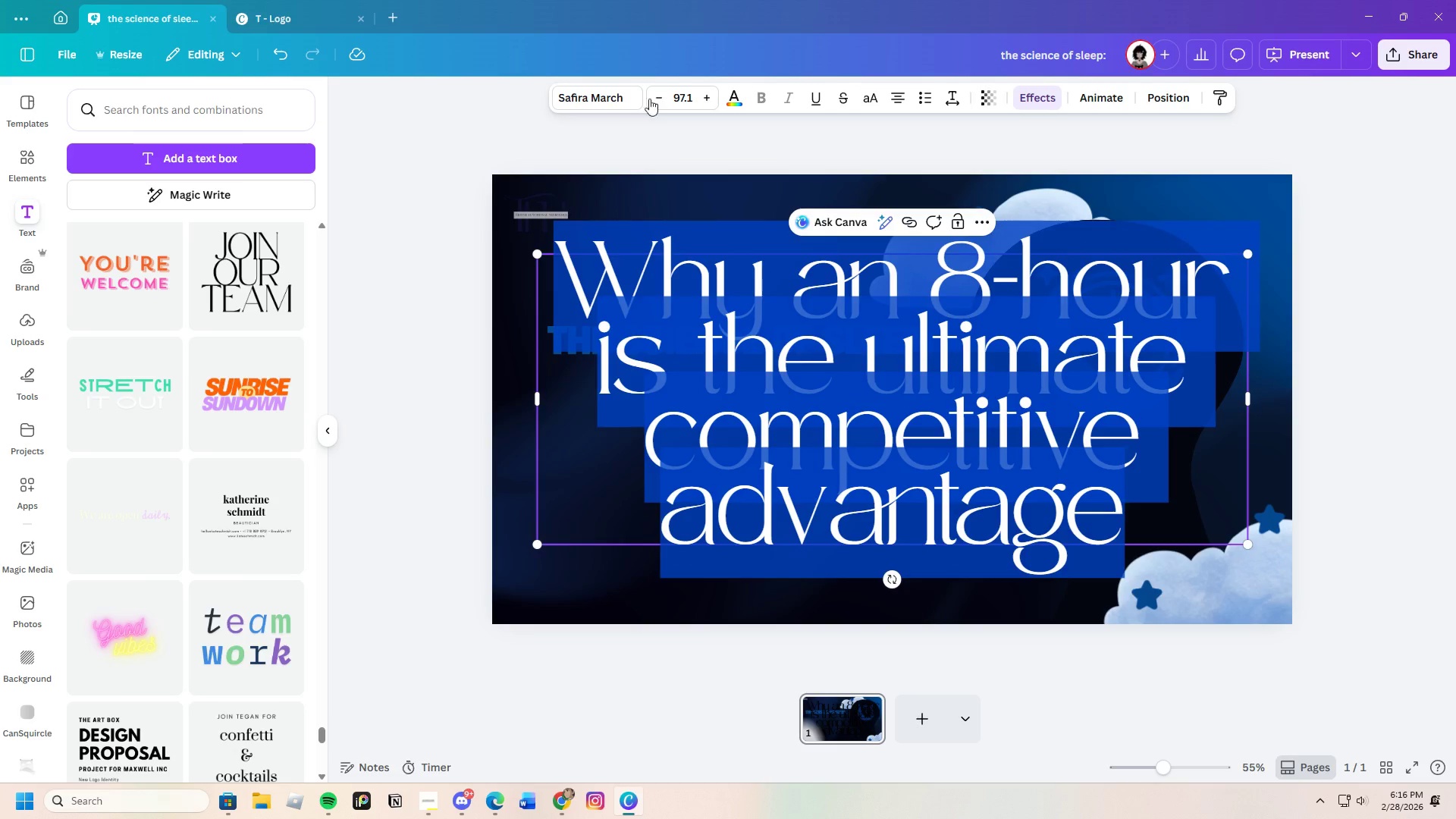 
left_click([739, 97])
 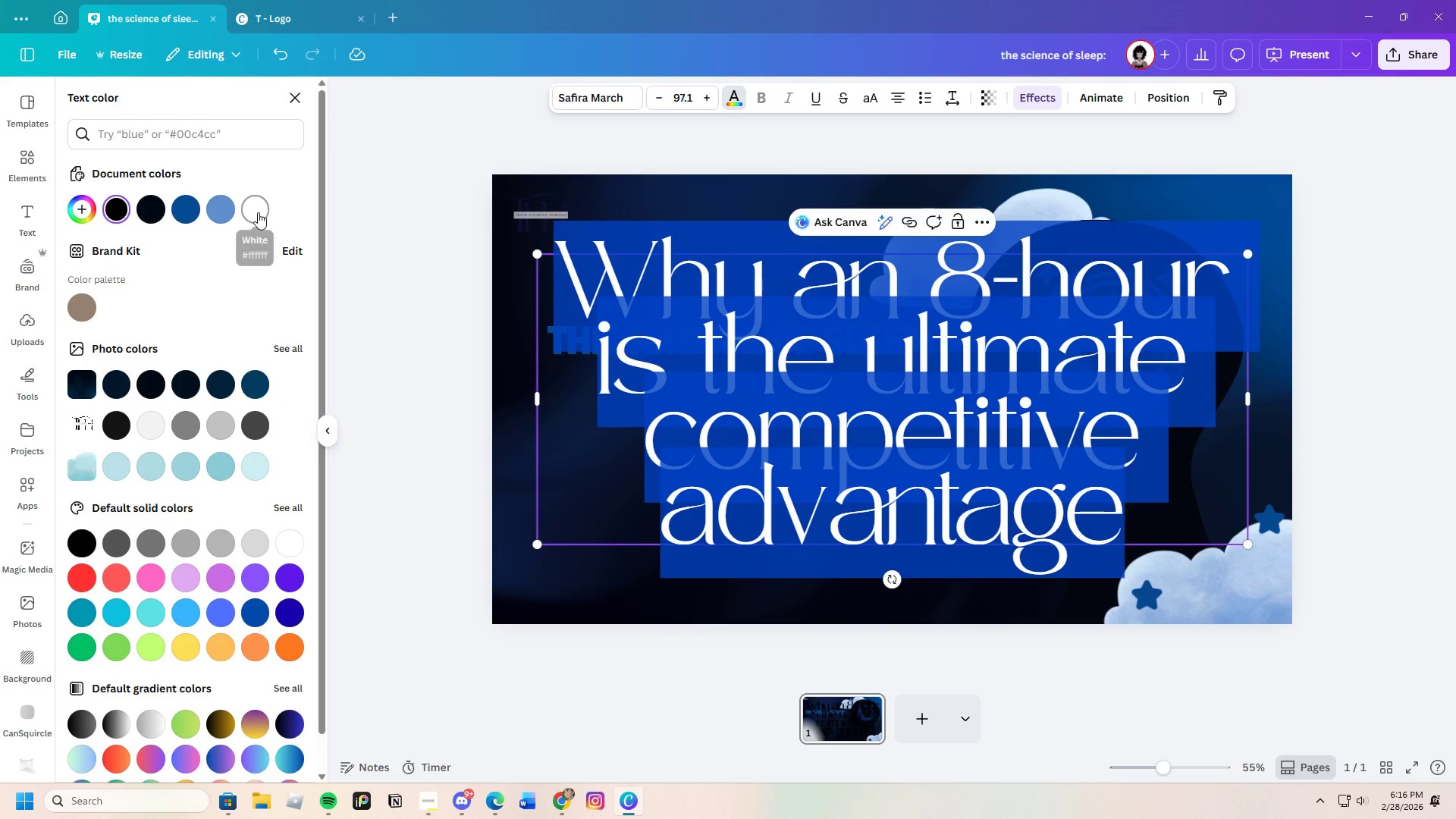 
left_click([215, 209])
 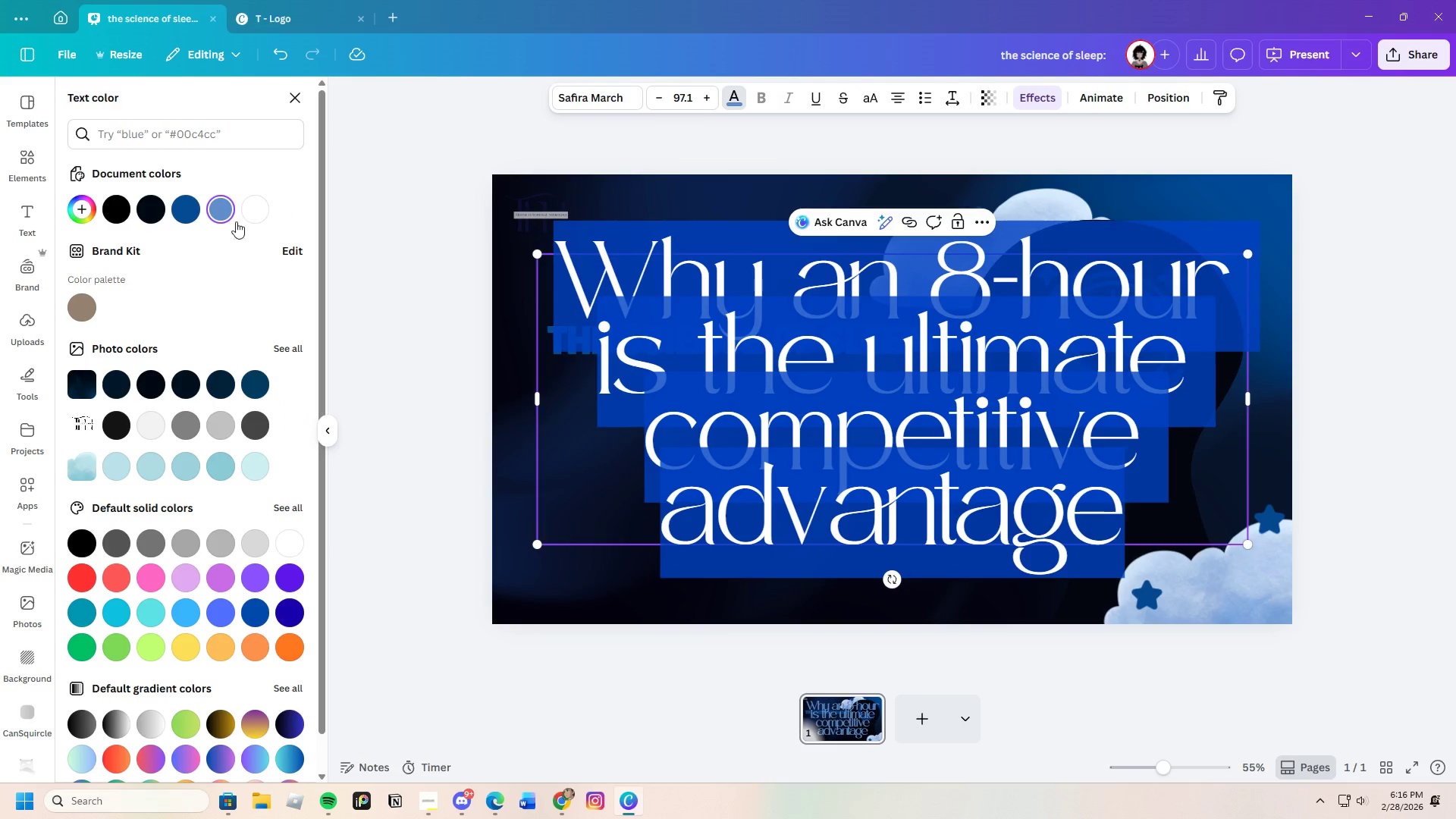 
left_click([251, 214])
 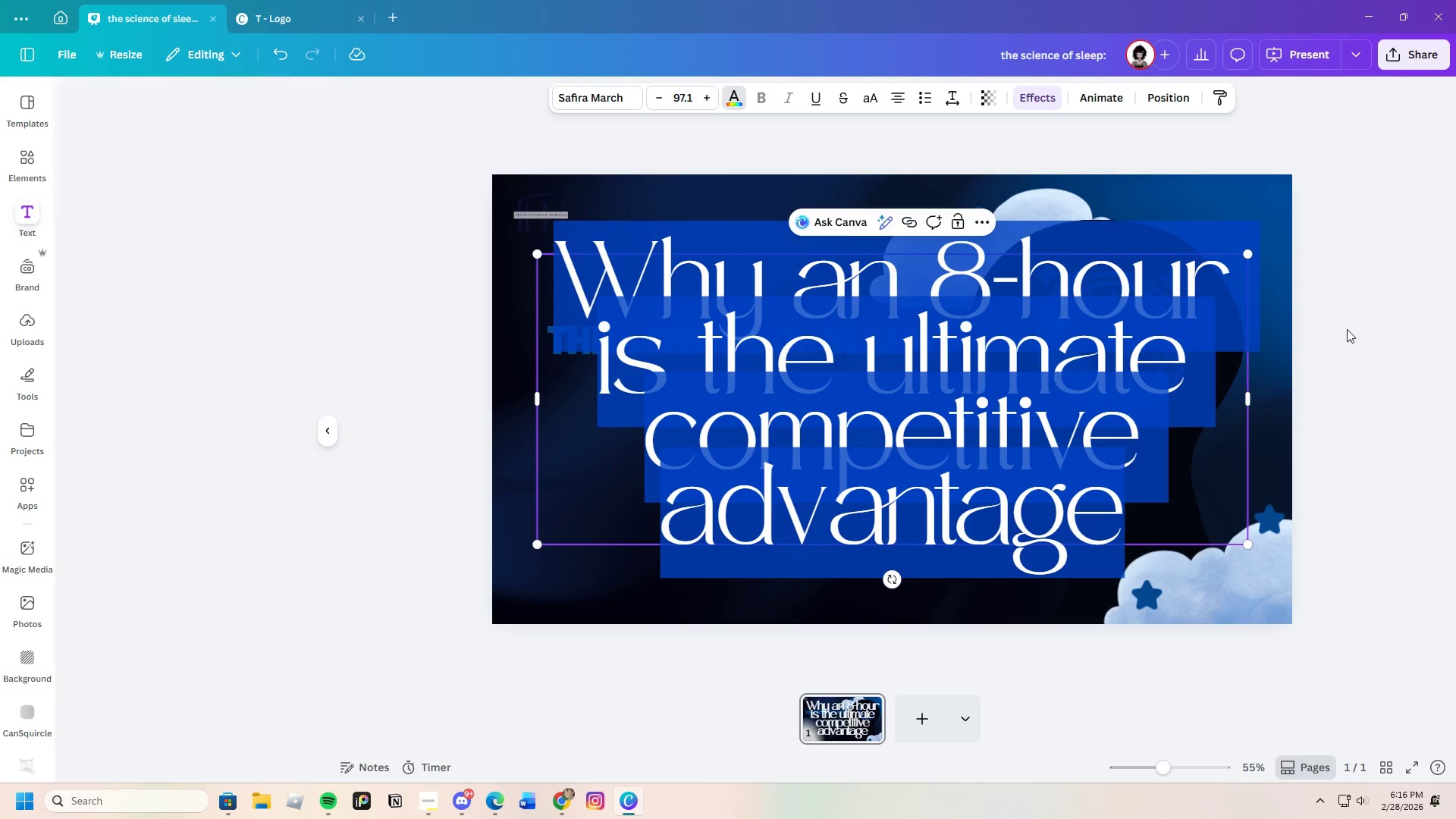 
double_click([1347, 329])
 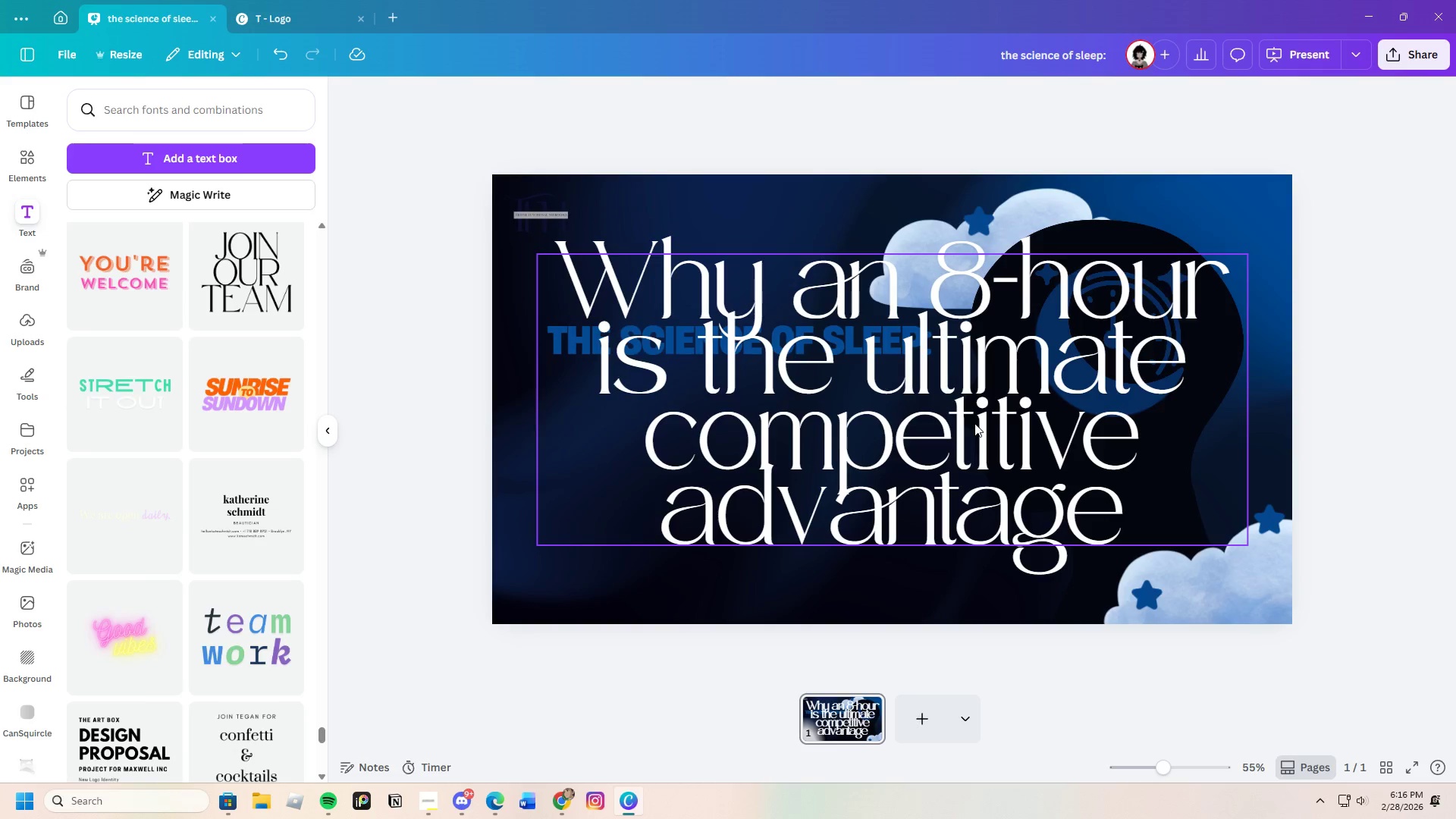 
left_click([974, 423])
 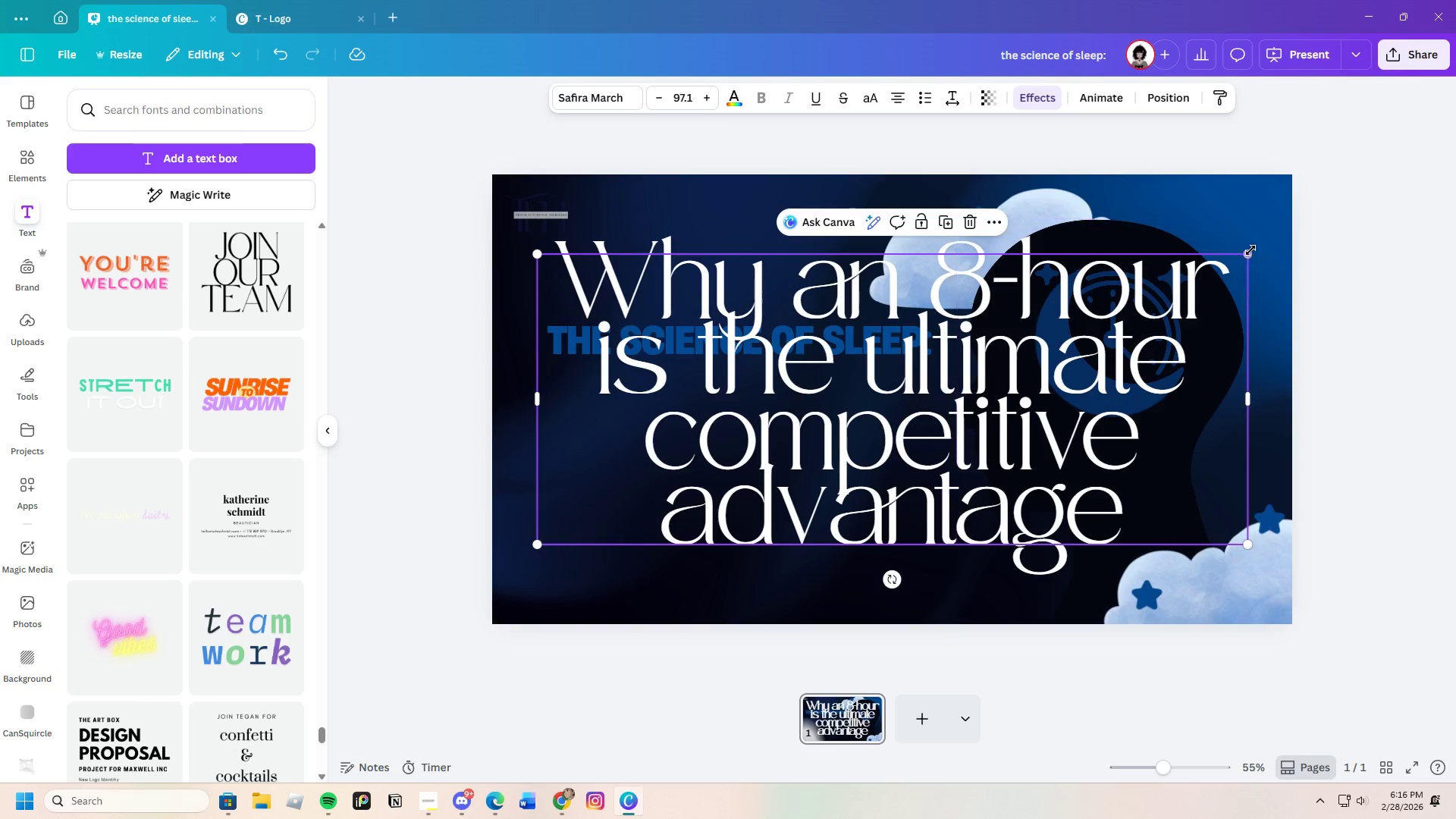 
left_click_drag(start_coordinate=[1244, 250], to_coordinate=[943, 338])
 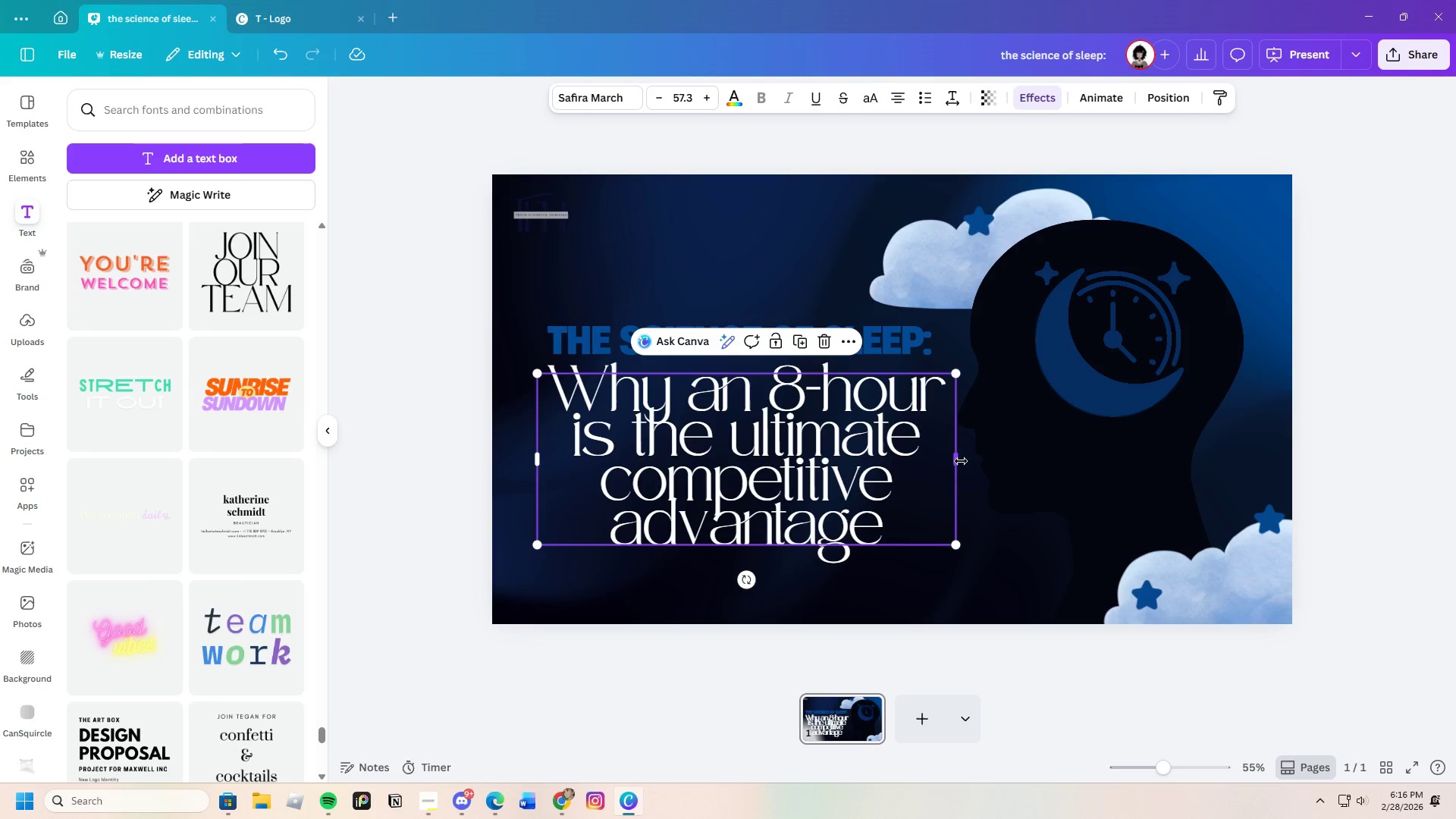 
left_click_drag(start_coordinate=[960, 461], to_coordinate=[976, 463])
 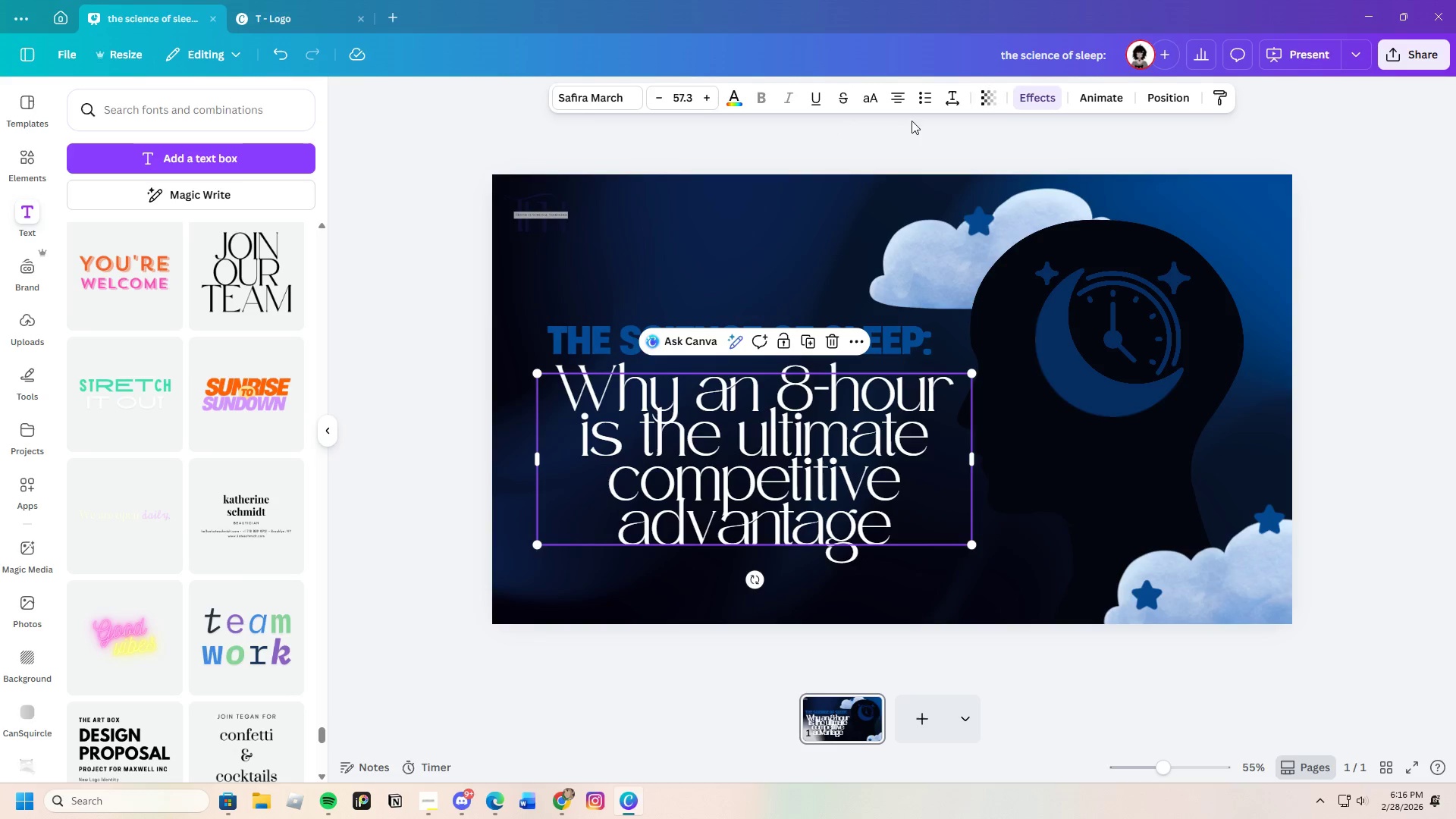 
left_click([899, 102])
 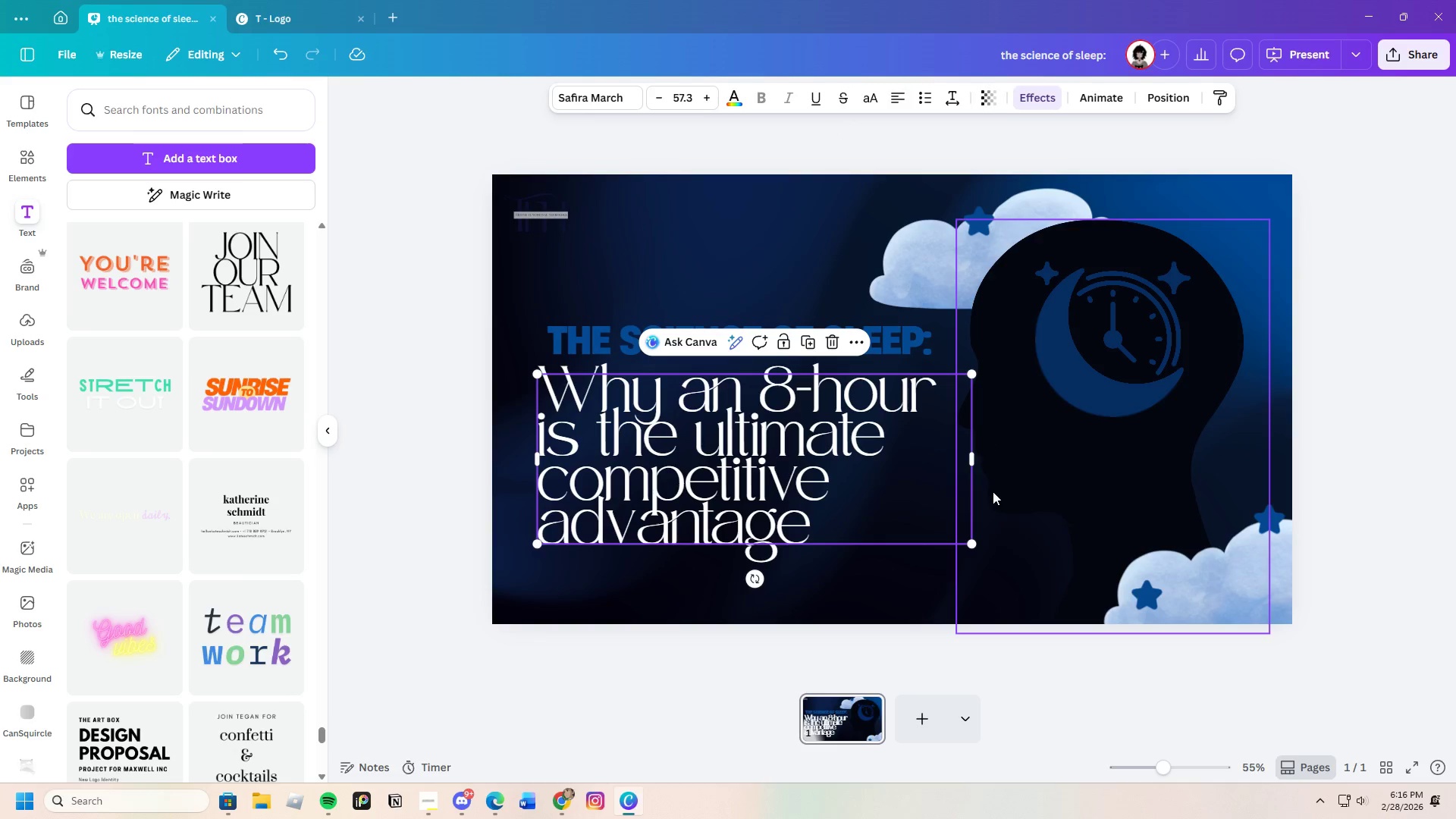 
left_click_drag(start_coordinate=[976, 460], to_coordinate=[1121, 458])
 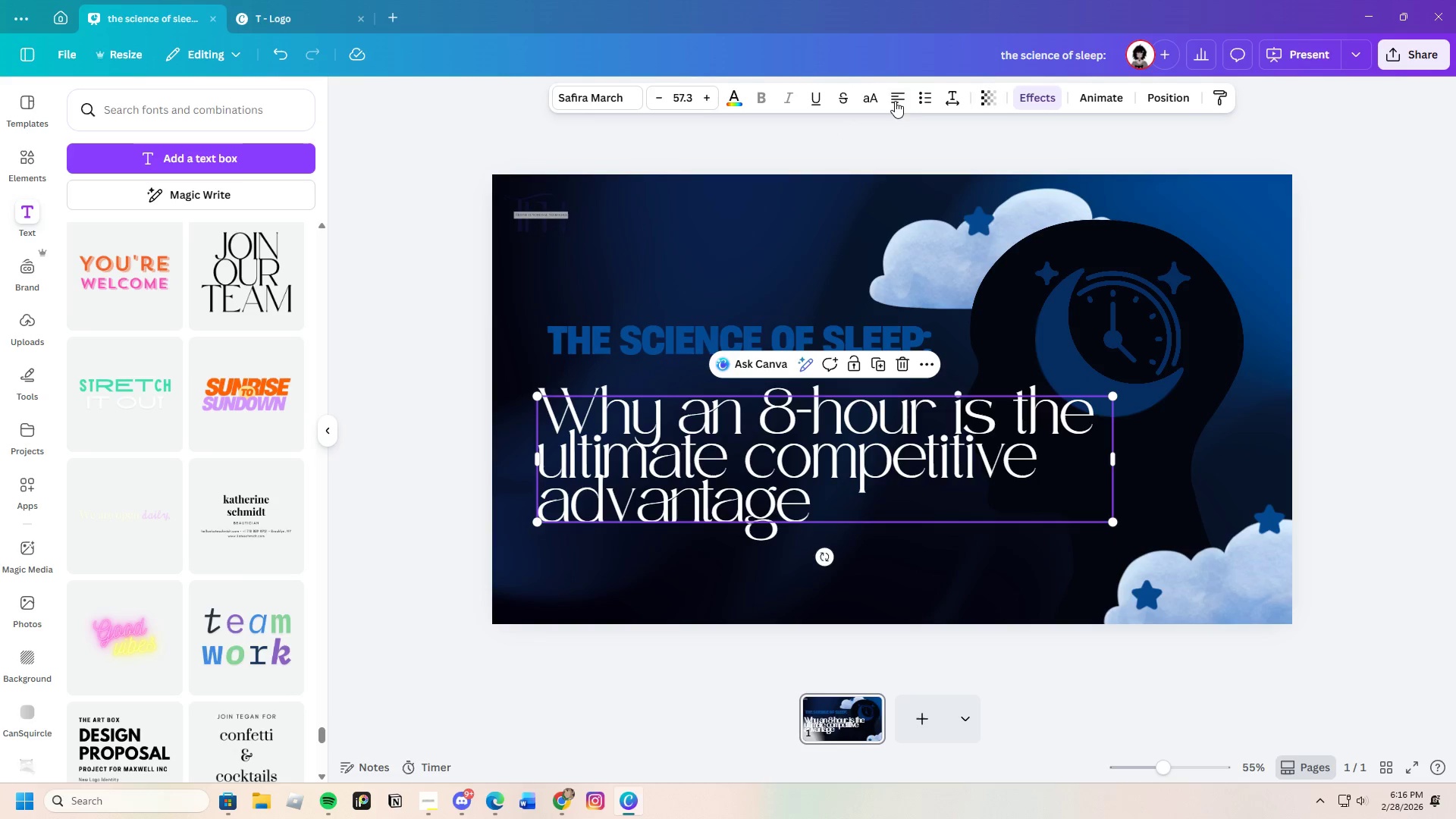 
left_click([895, 101])
 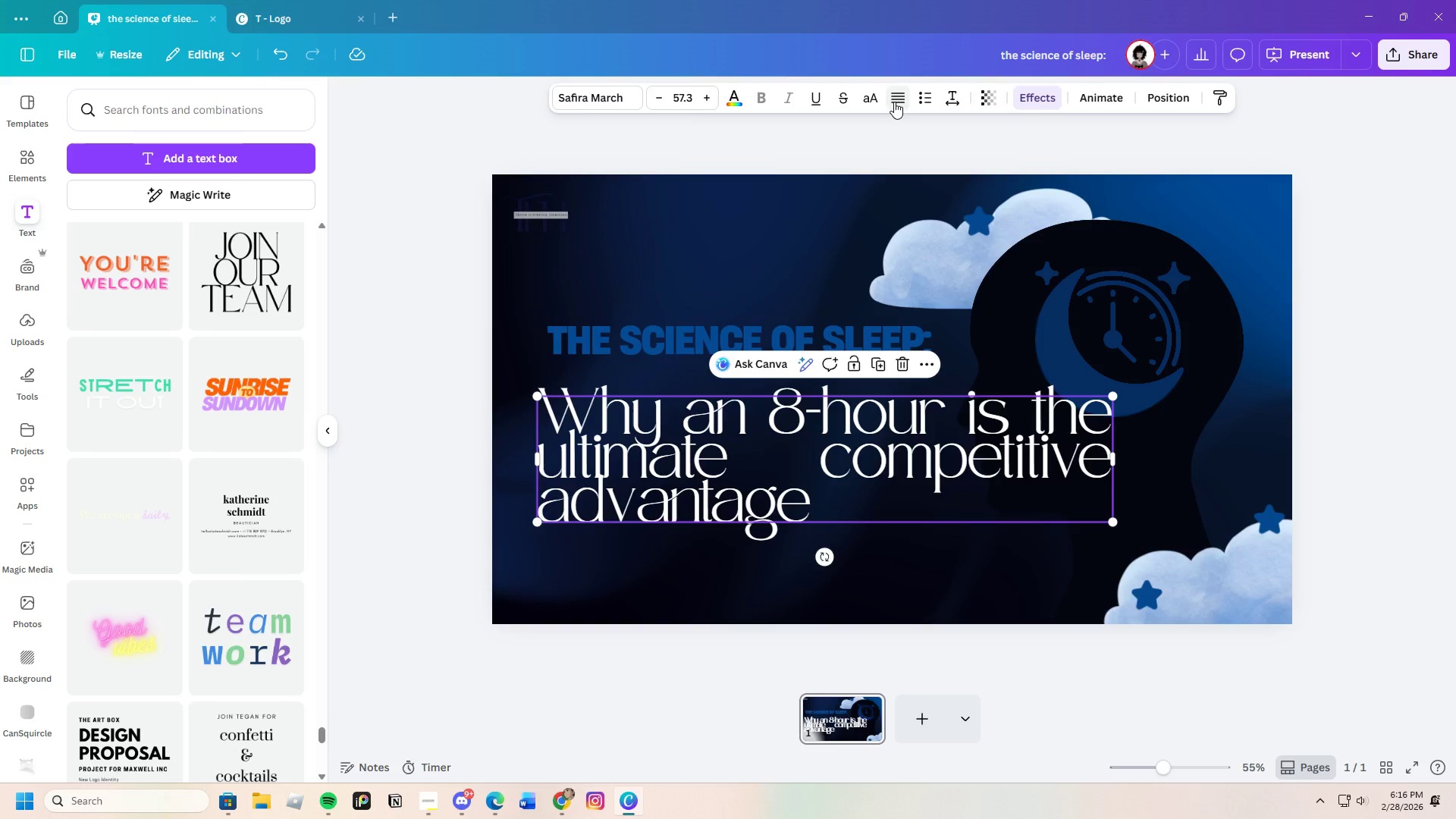 
left_click([894, 102])
 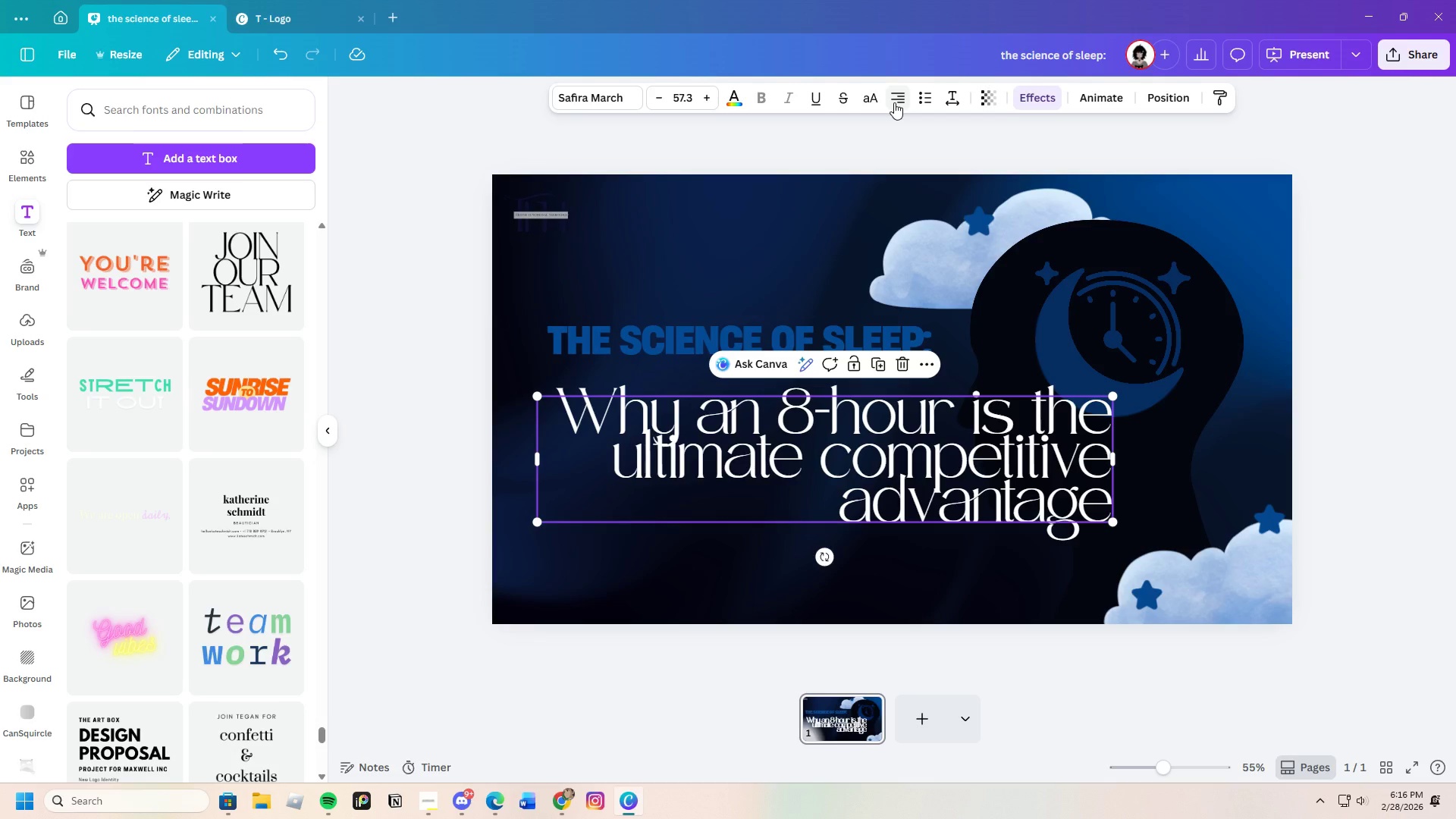 
left_click([894, 102])
 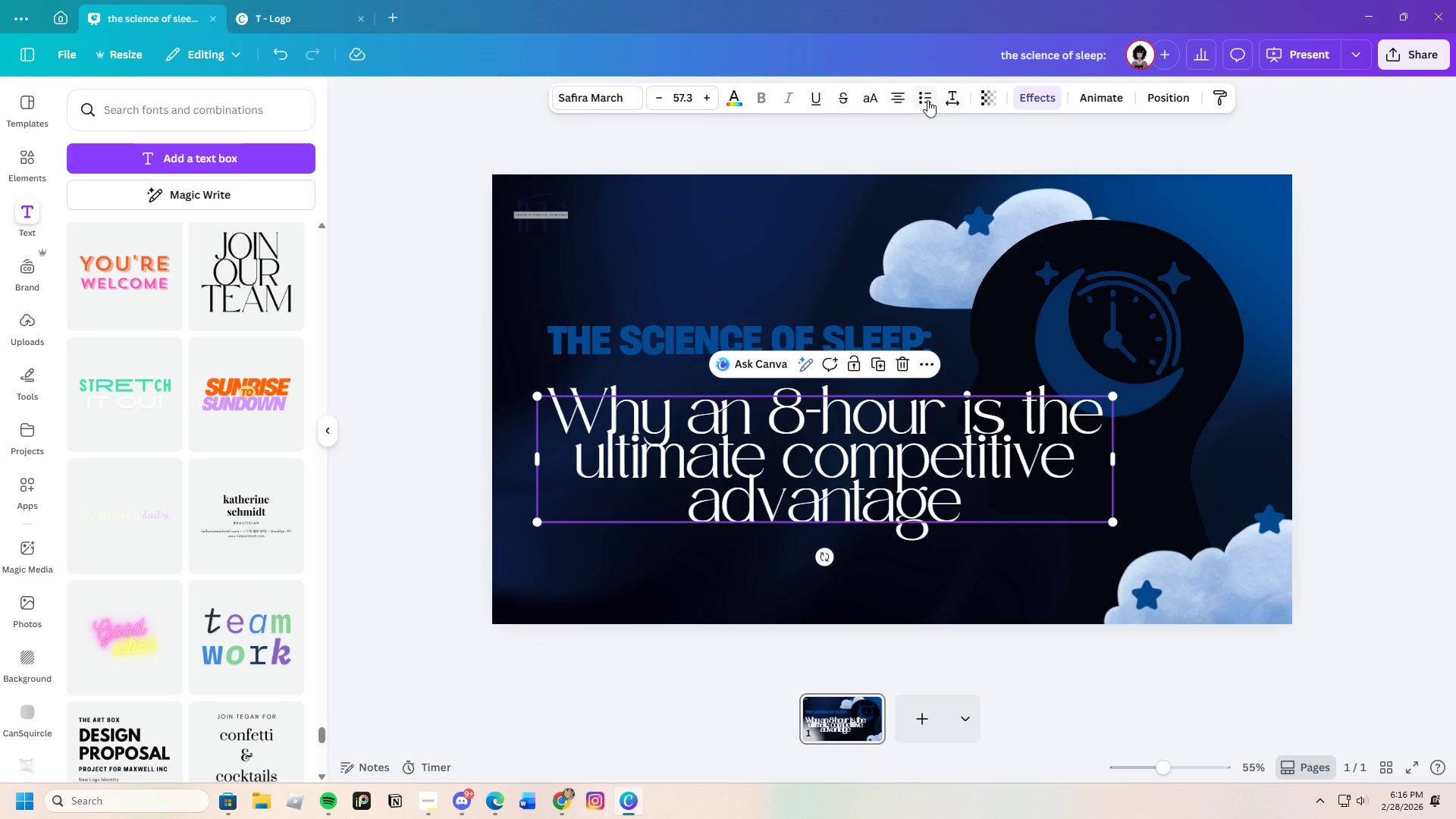 
left_click([959, 106])
 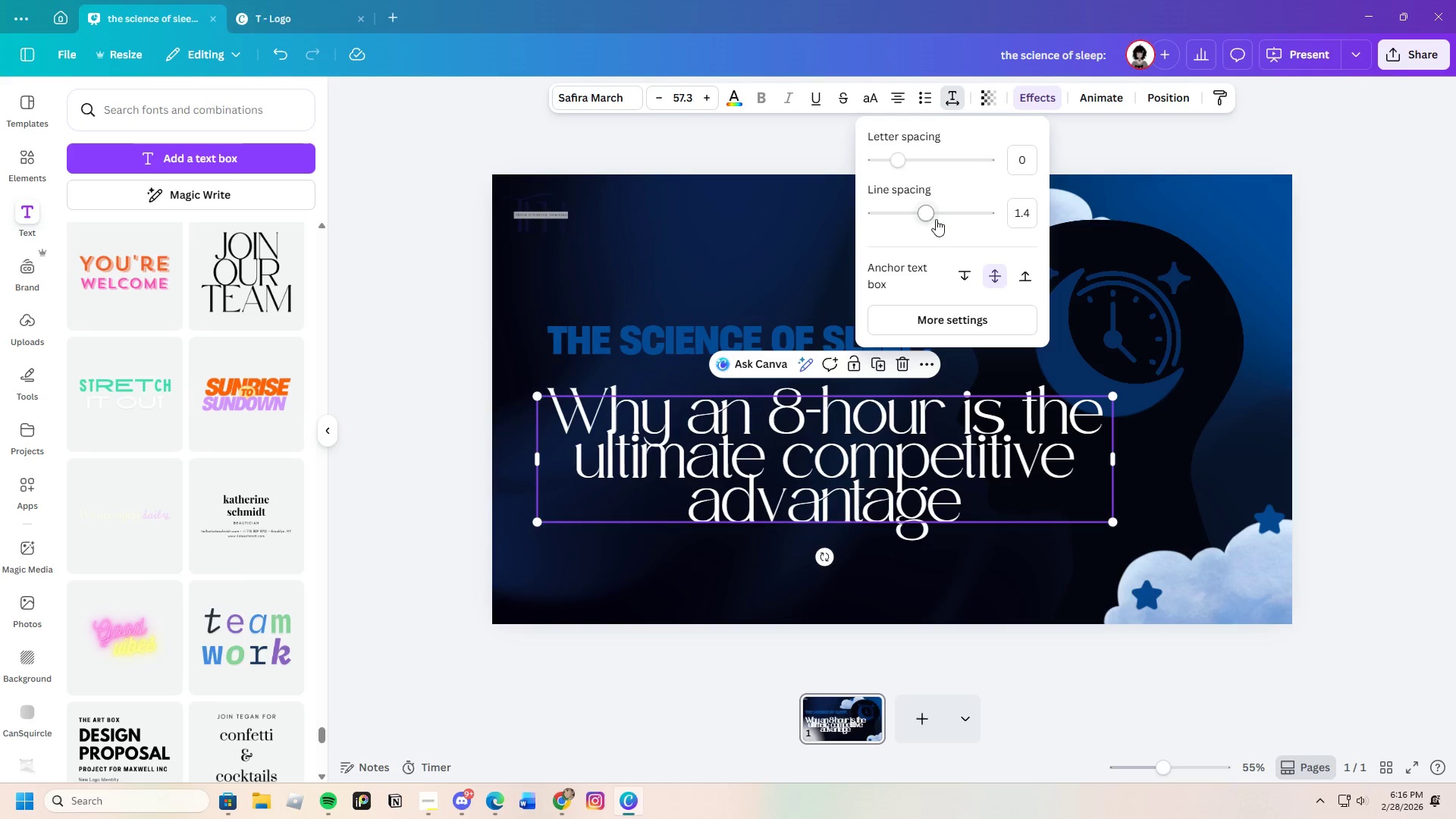 
left_click_drag(start_coordinate=[931, 213], to_coordinate=[930, 218])
 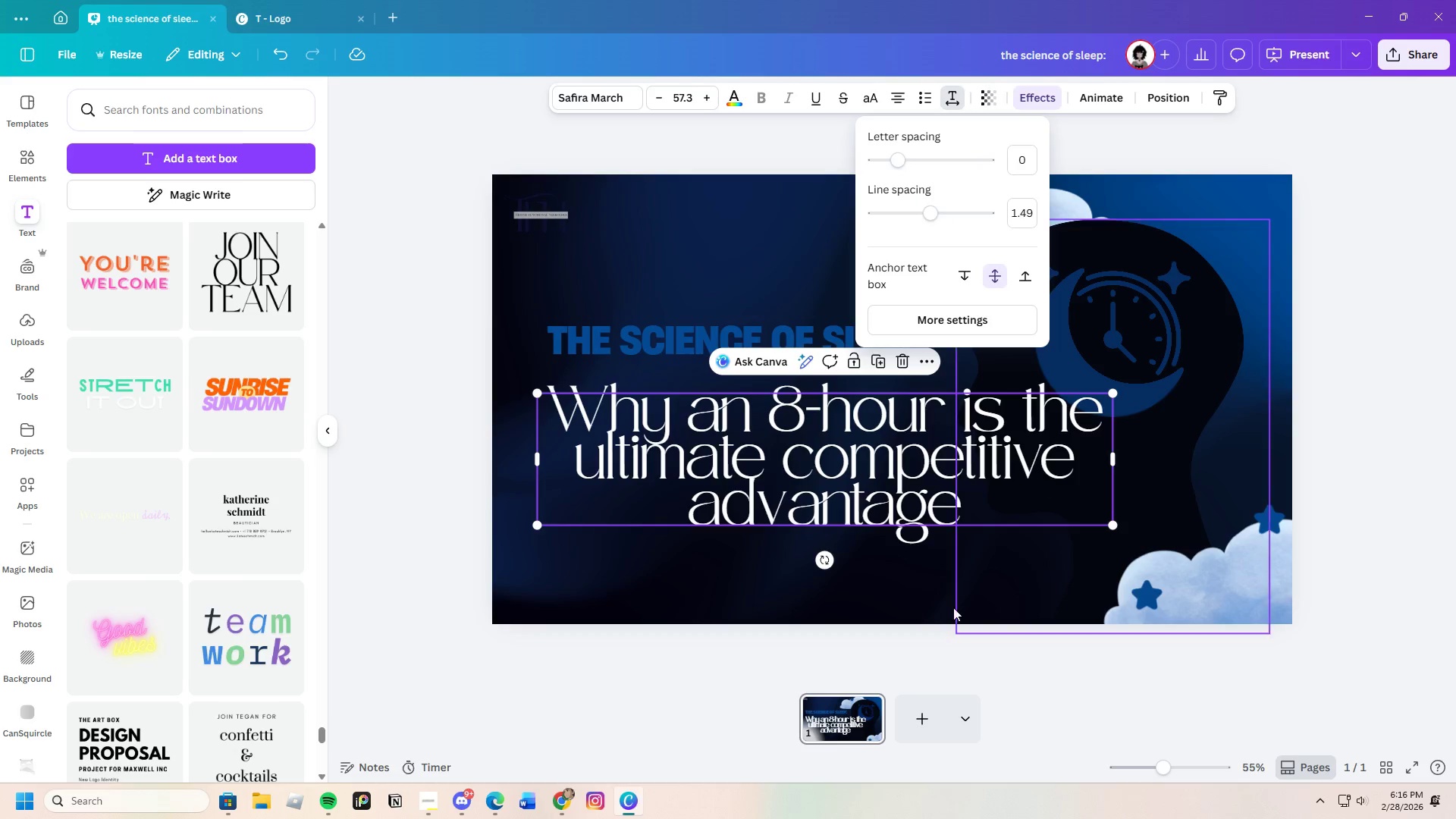 
left_click([900, 597])
 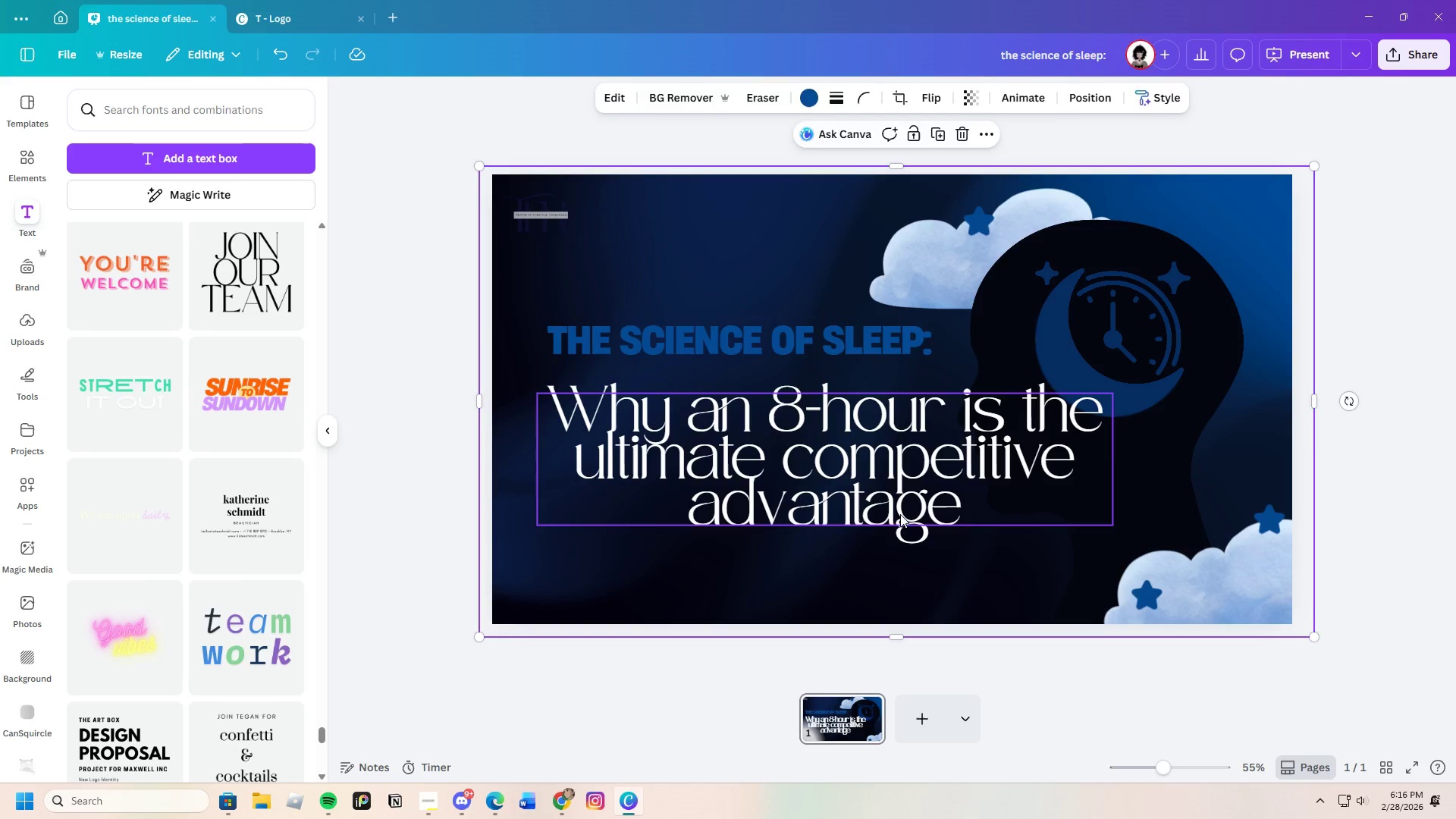 
left_click([896, 507])
 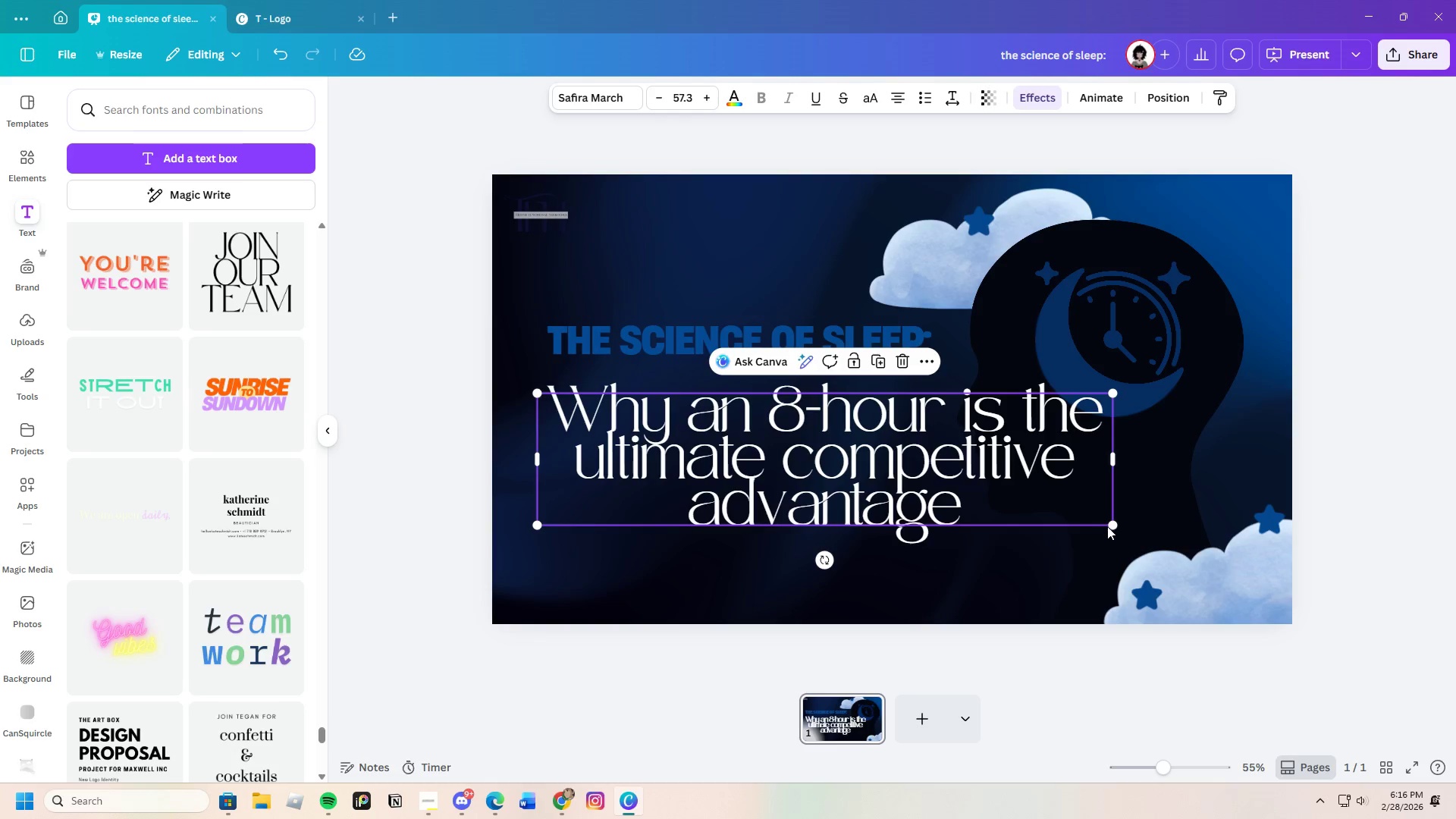 
left_click_drag(start_coordinate=[1109, 524], to_coordinate=[915, 474])
 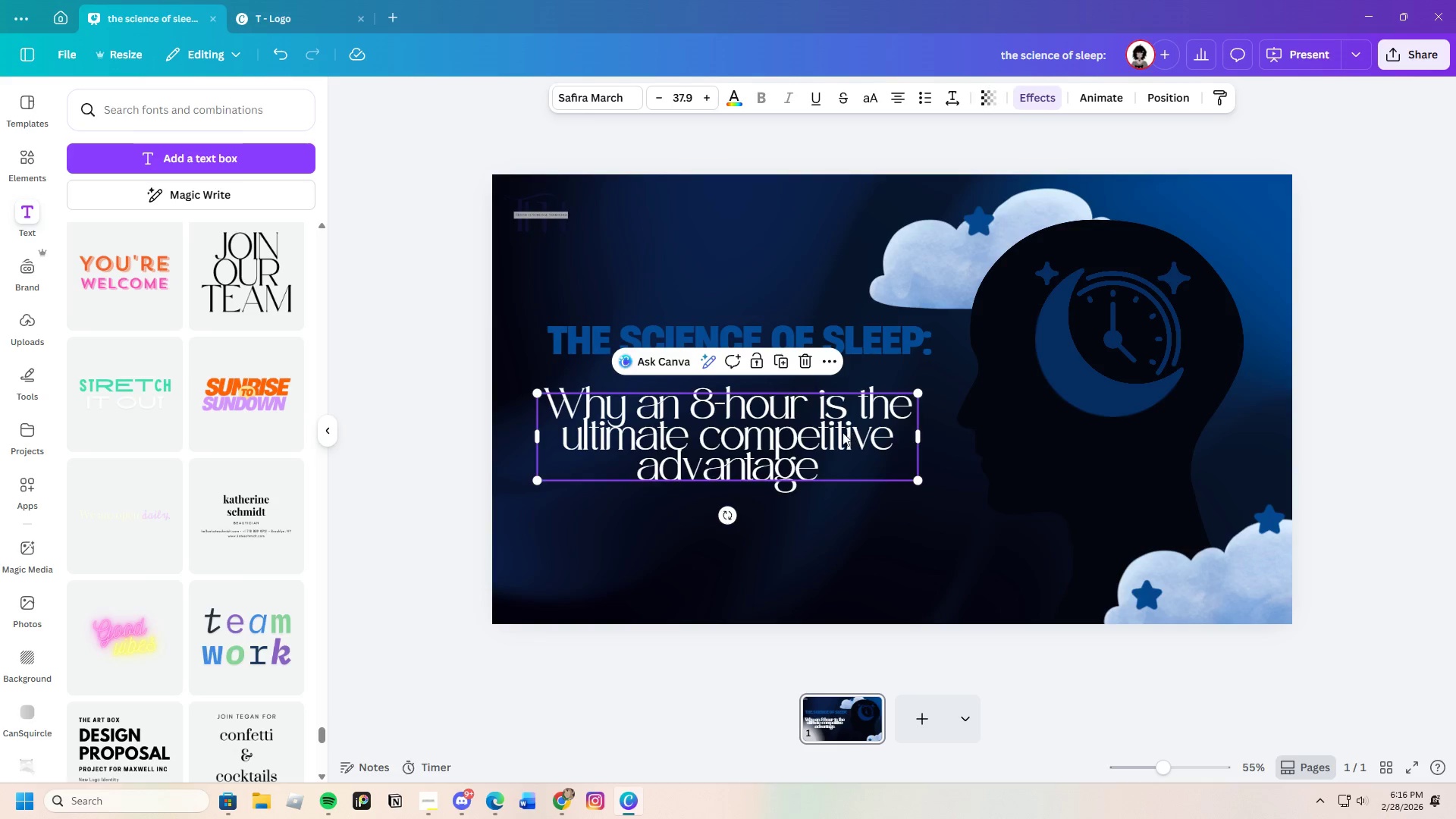 
left_click_drag(start_coordinate=[843, 432], to_coordinate=[861, 411])
 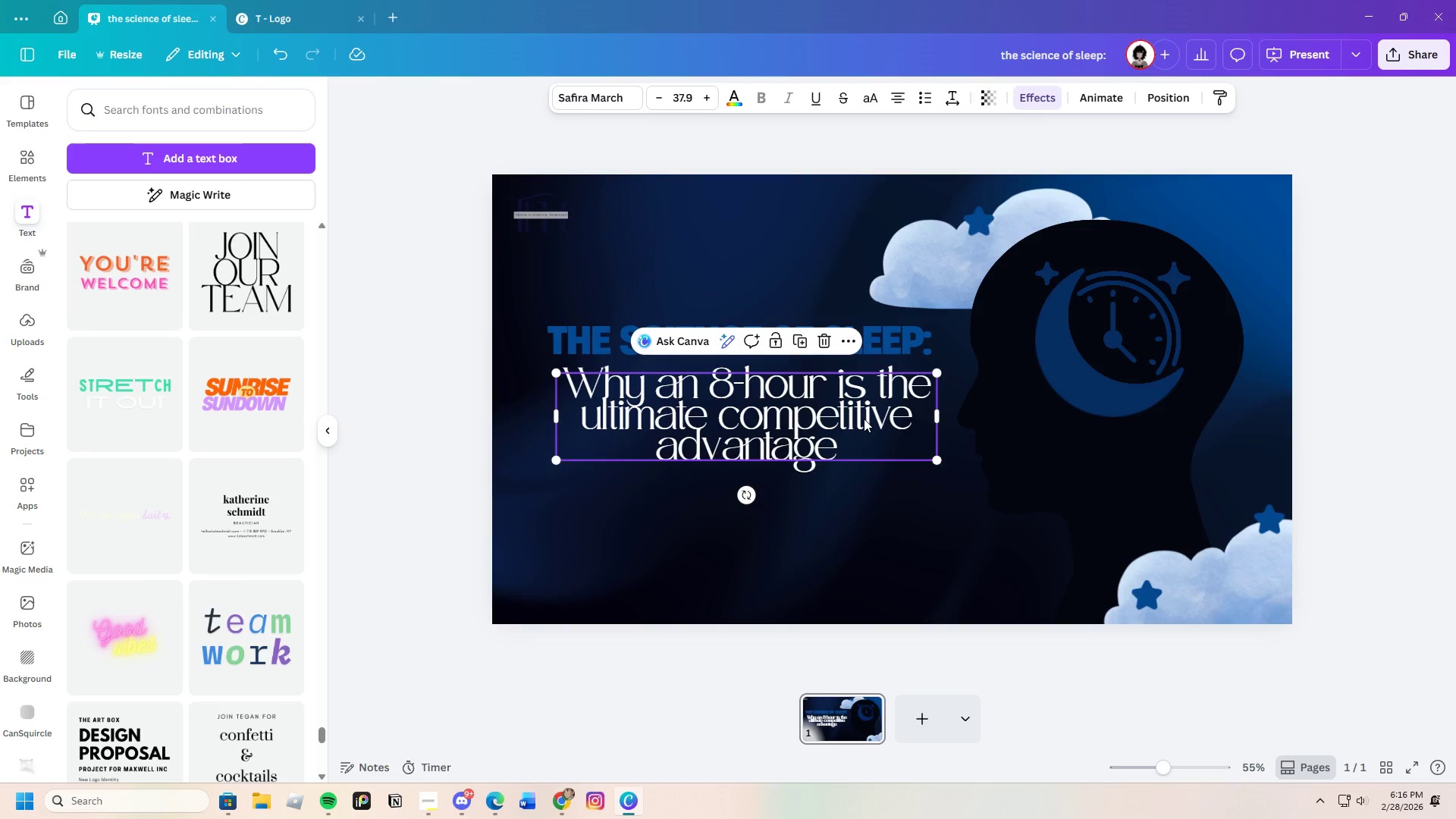 
left_click([606, 337])
 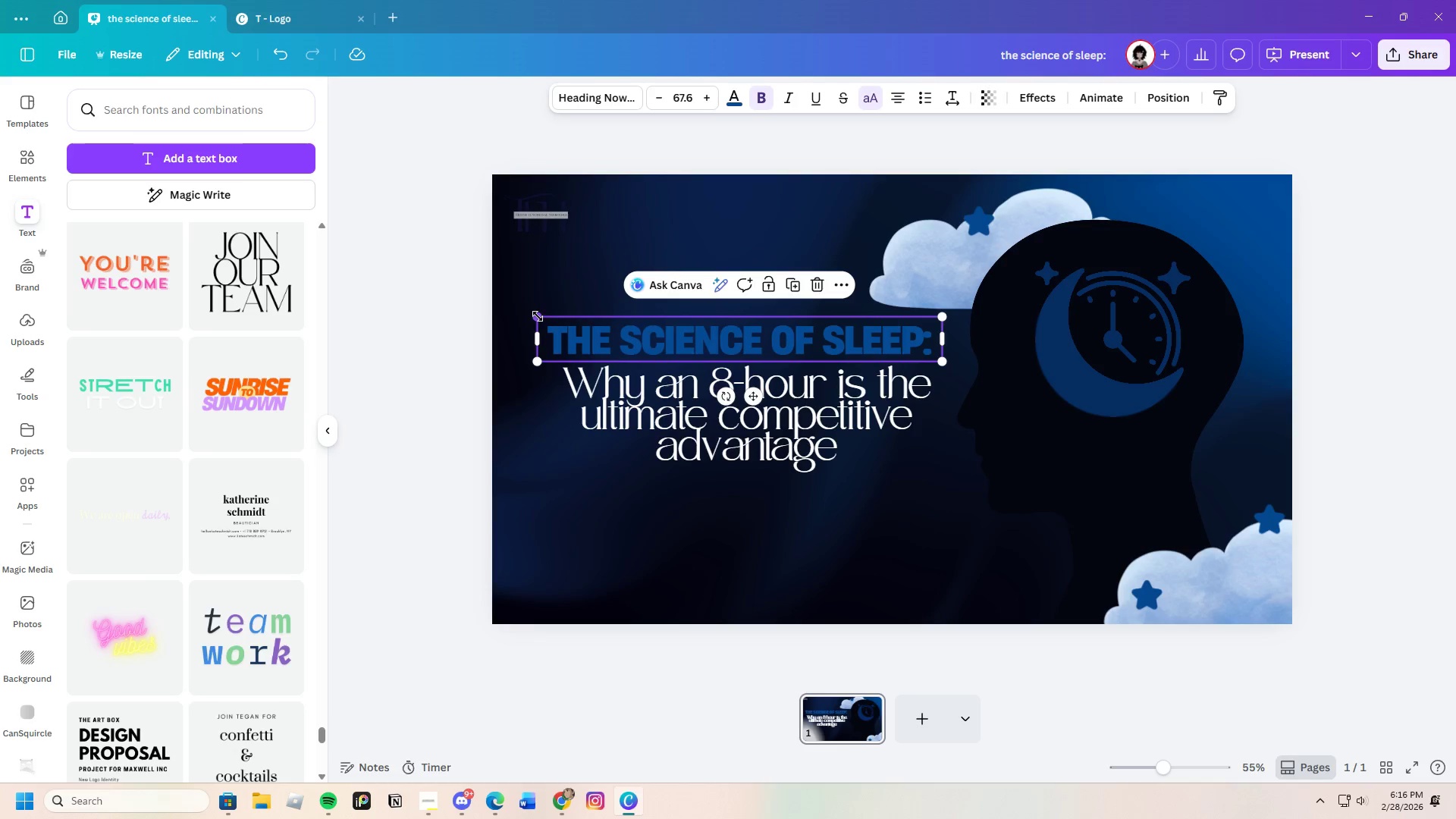 
left_click_drag(start_coordinate=[538, 316], to_coordinate=[482, 265])
 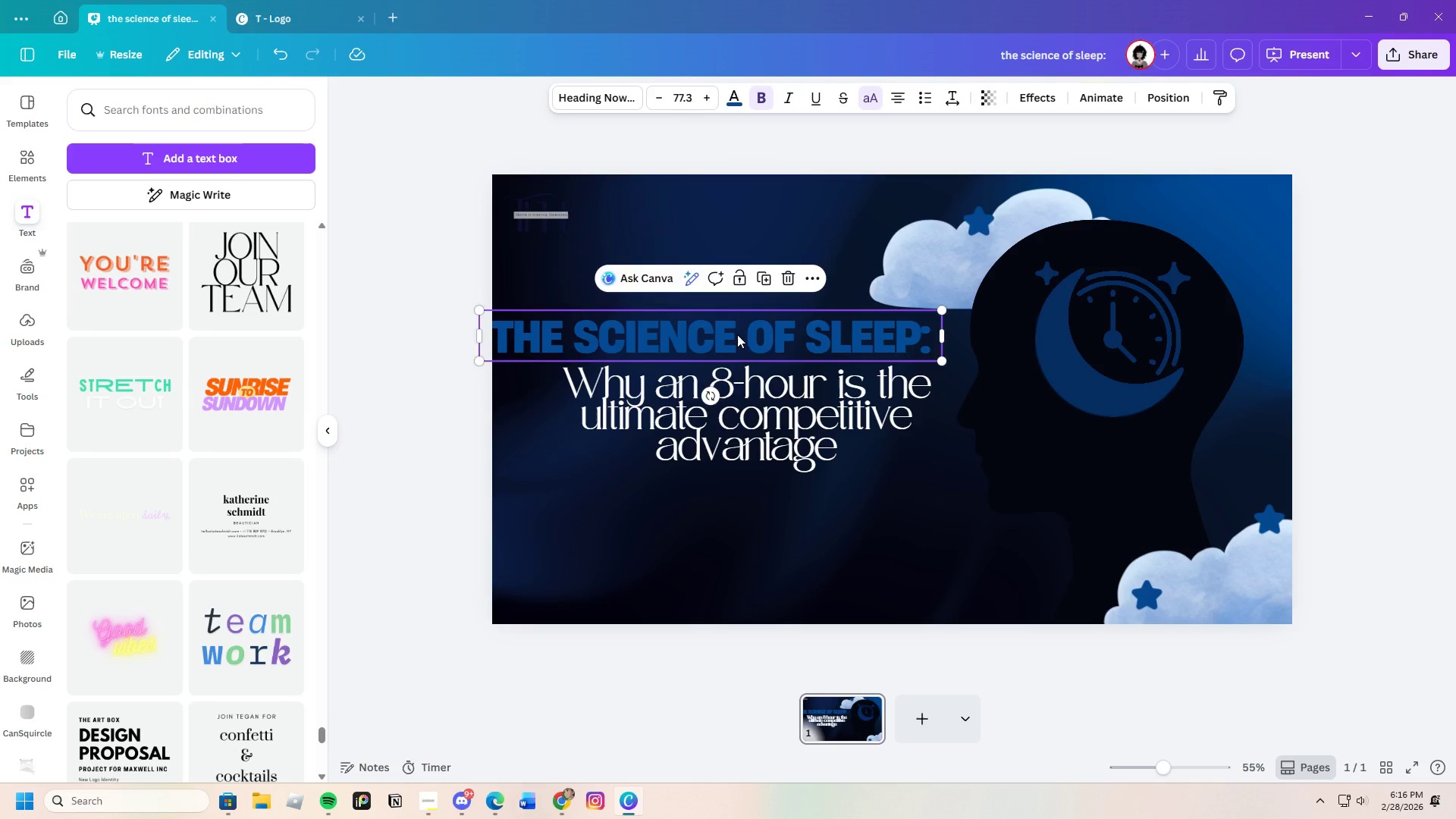 
left_click_drag(start_coordinate=[737, 334], to_coordinate=[761, 337])
 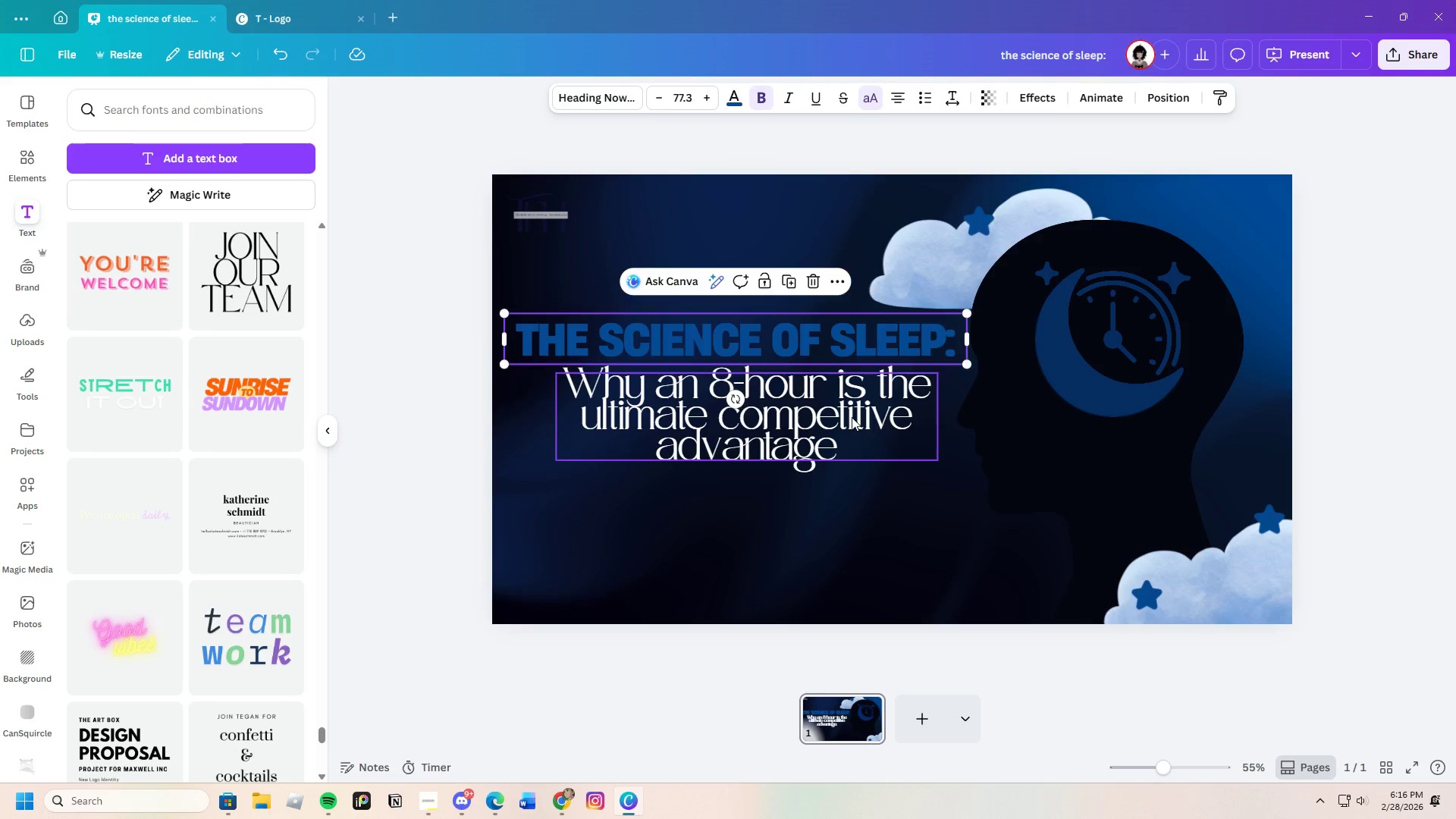 
left_click_drag(start_coordinate=[852, 417], to_coordinate=[837, 419])
 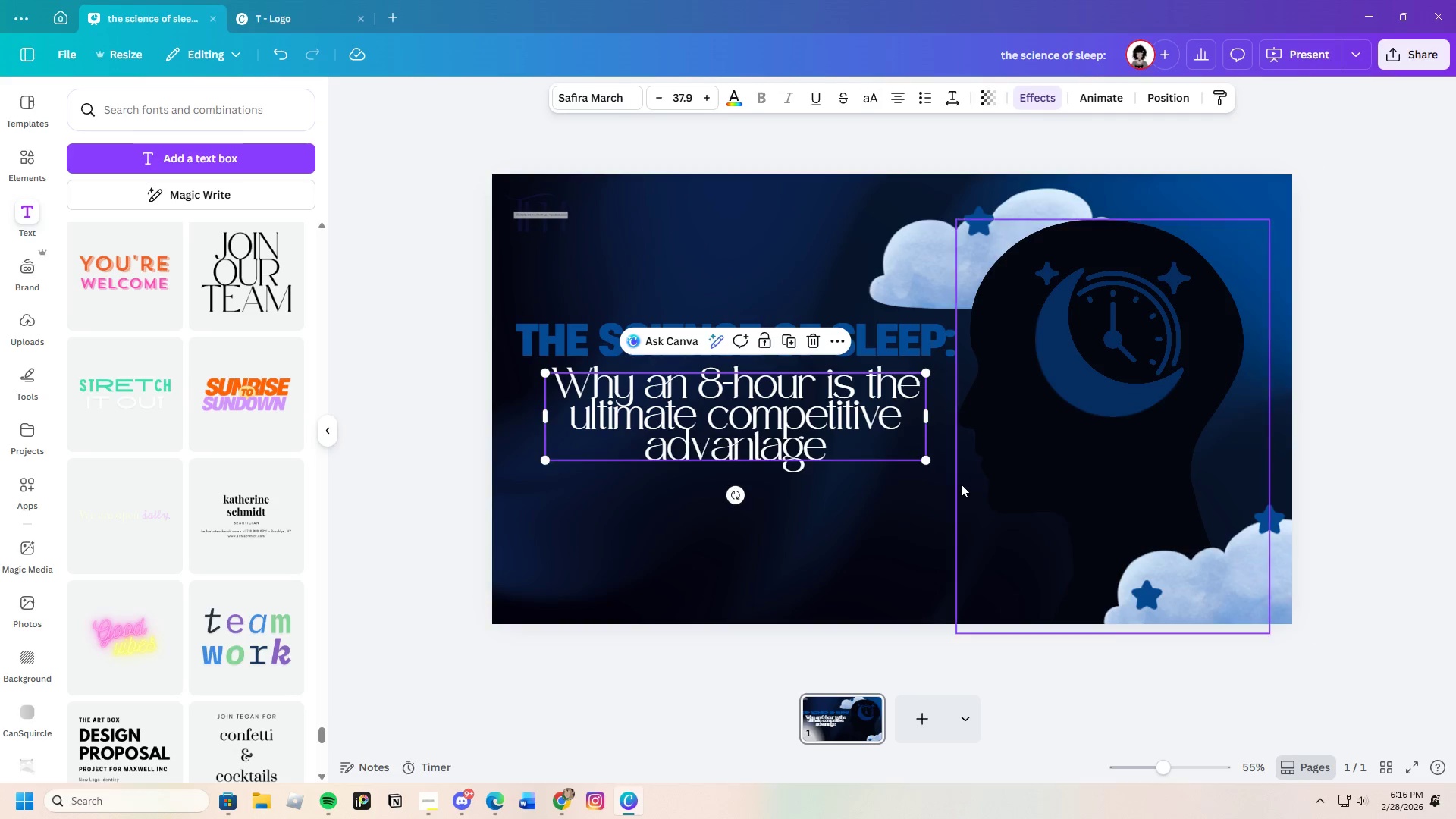 
left_click([961, 484])
 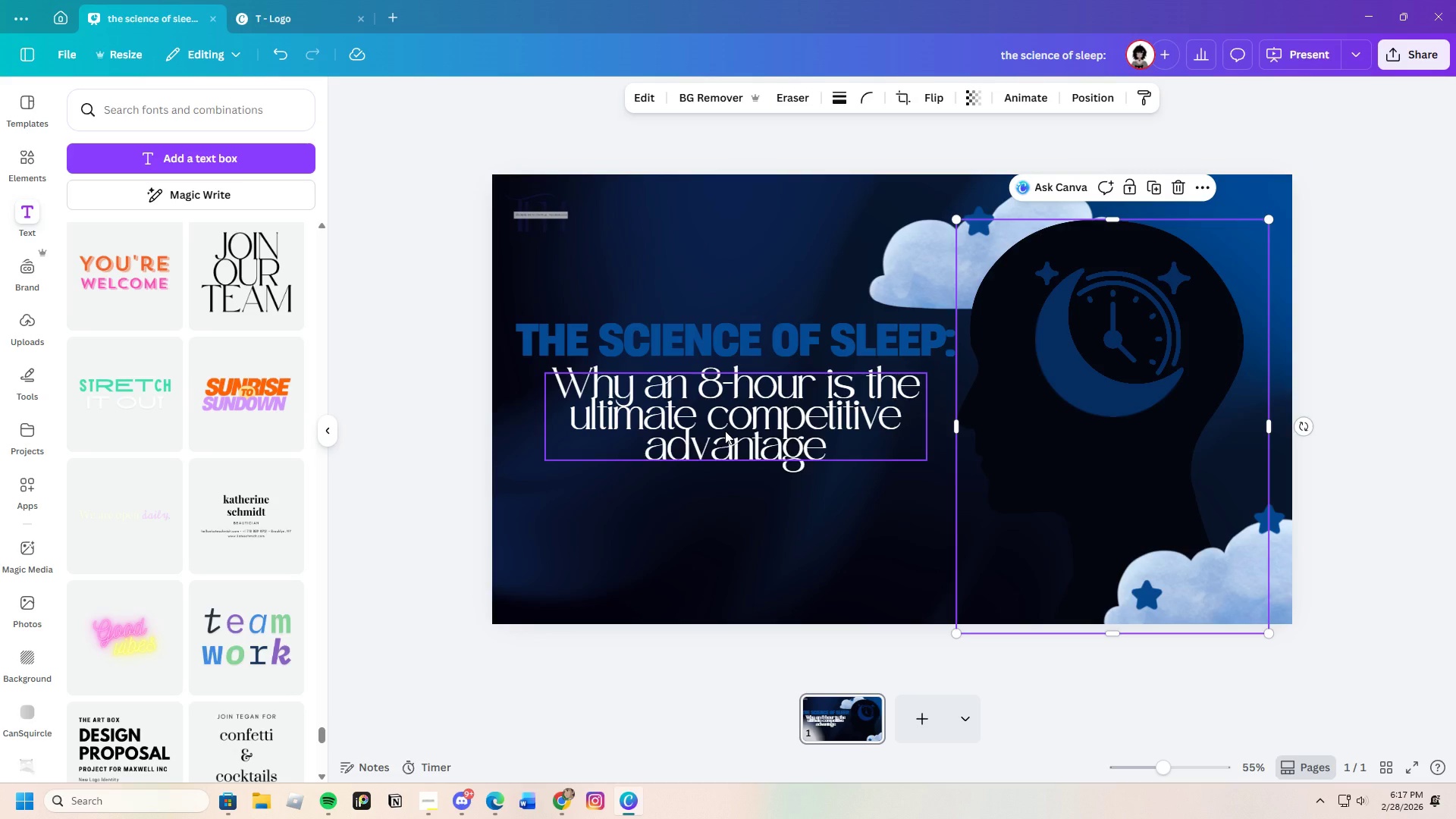 
wait(8.52)
 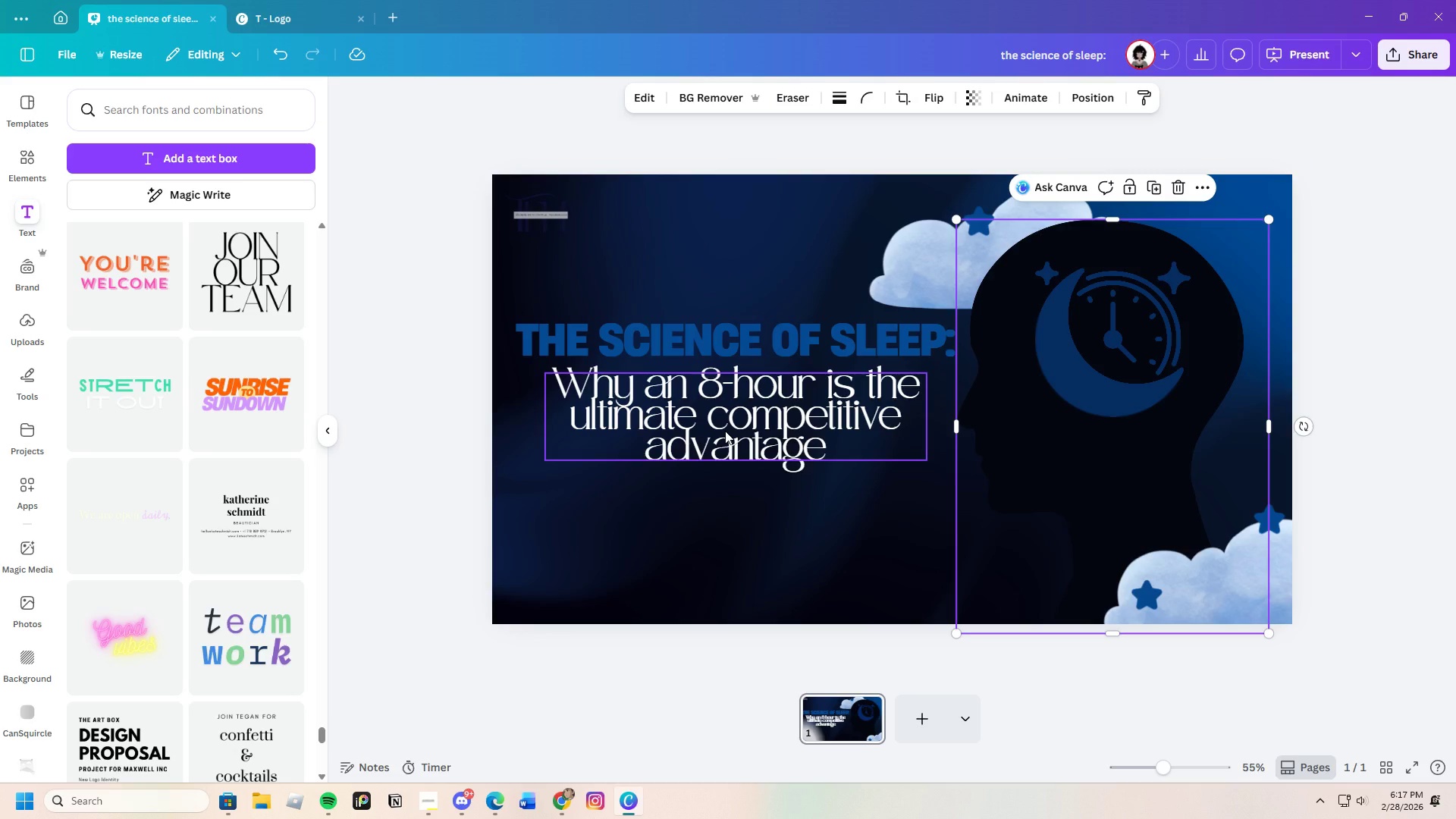 
double_click([821, 386])
 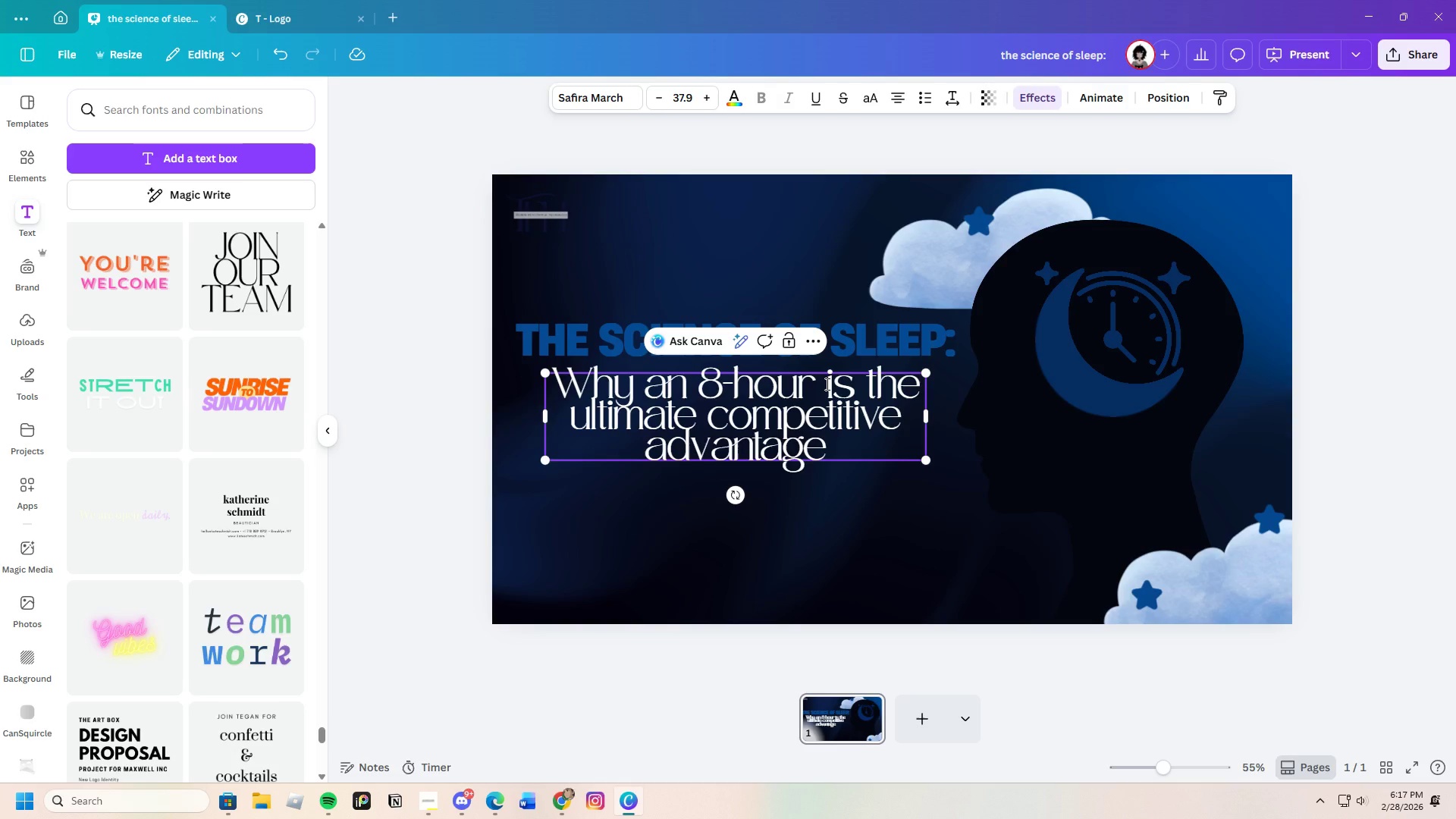 
type( rest)
 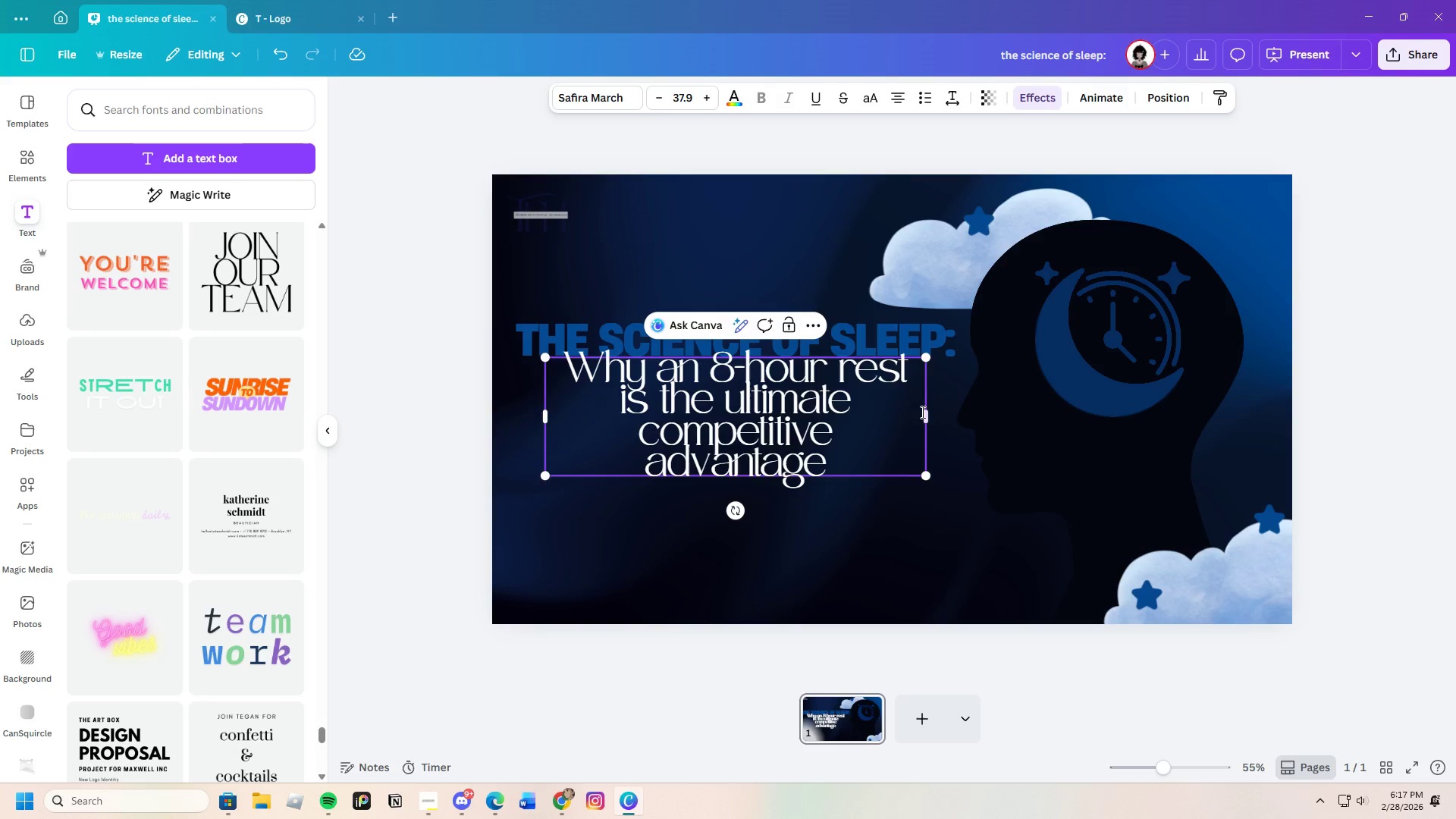 
left_click_drag(start_coordinate=[927, 414], to_coordinate=[1085, 434])
 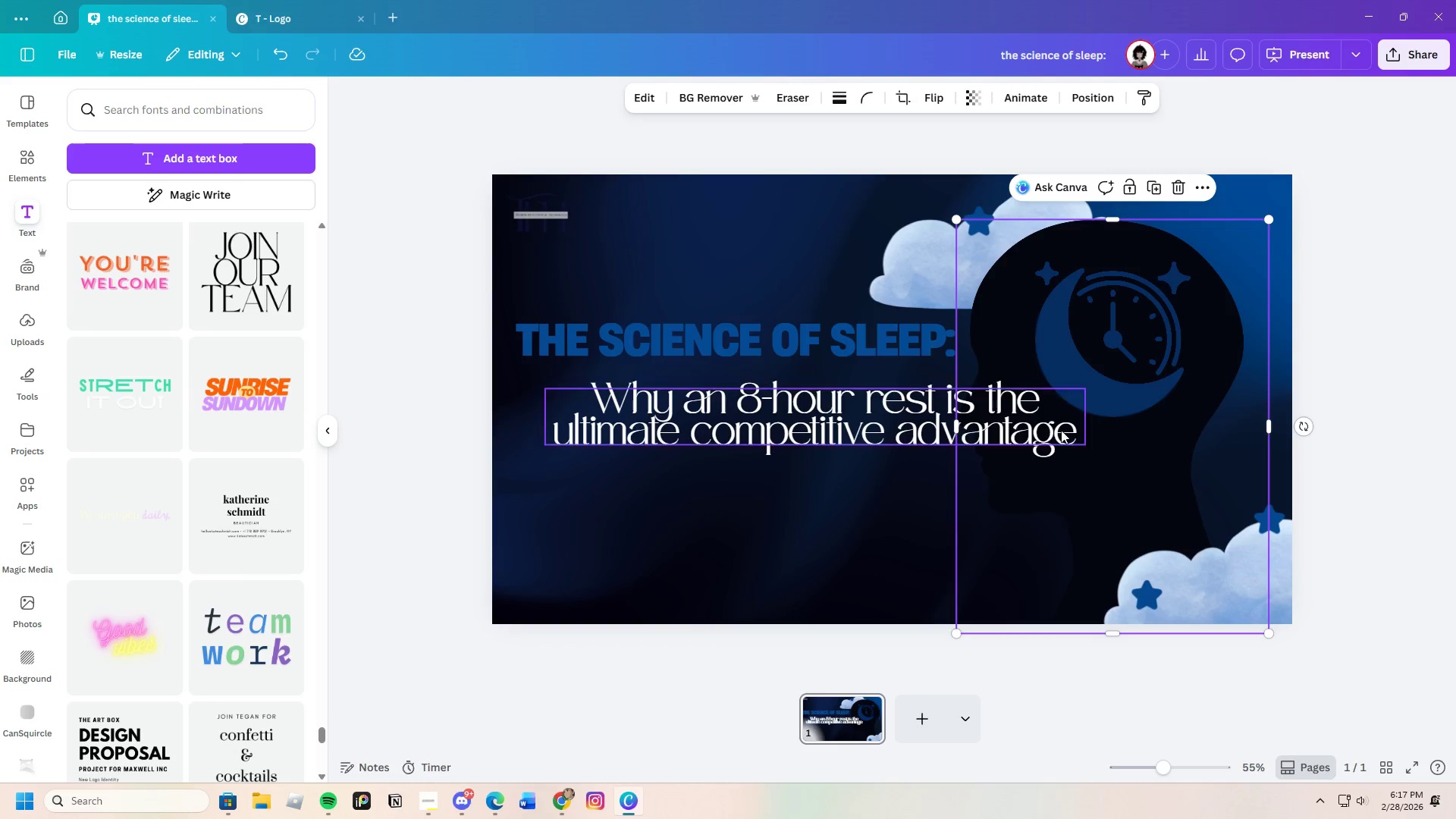 
double_click([1046, 425])
 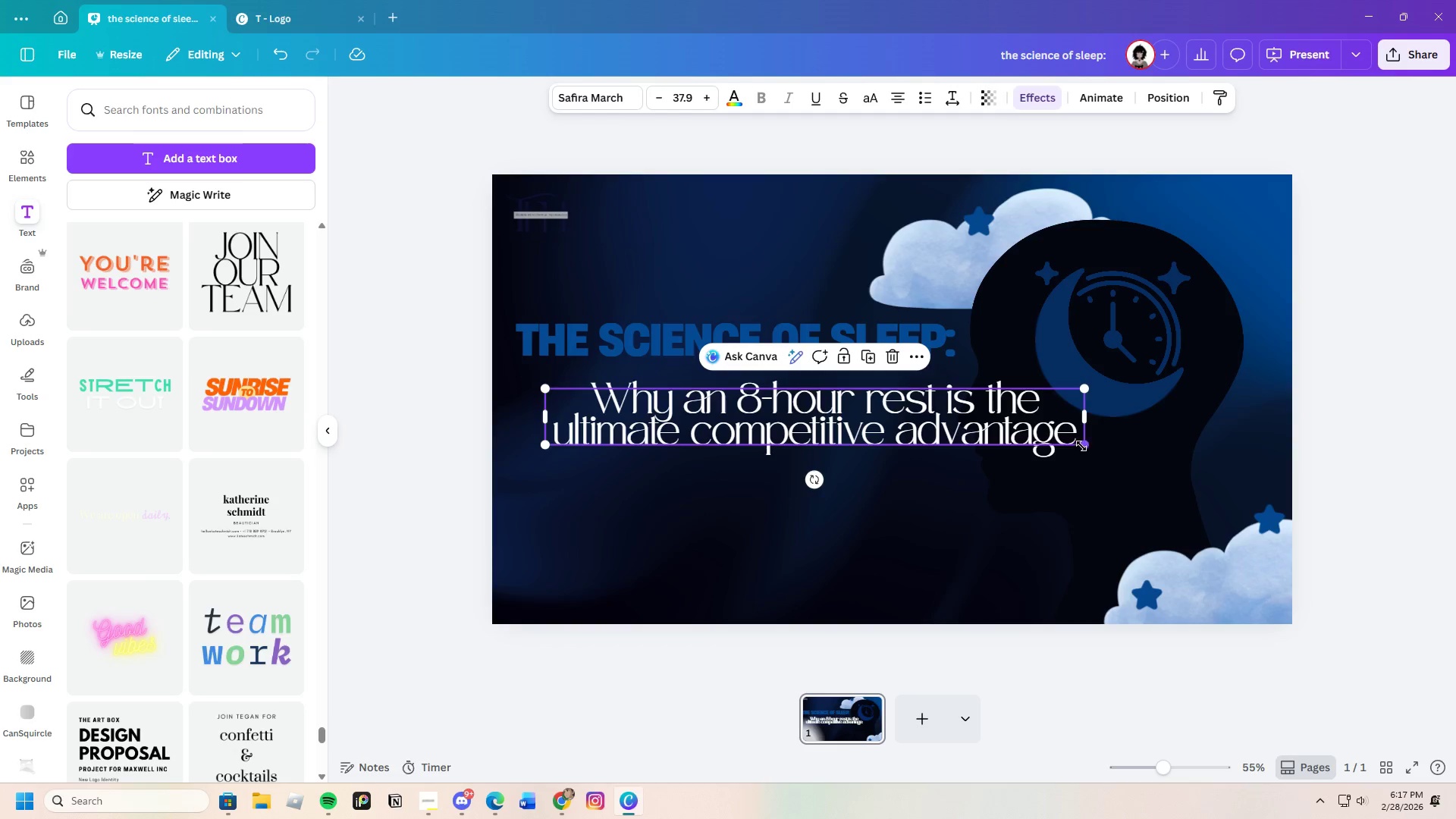 
left_click_drag(start_coordinate=[1081, 444], to_coordinate=[963, 431])
 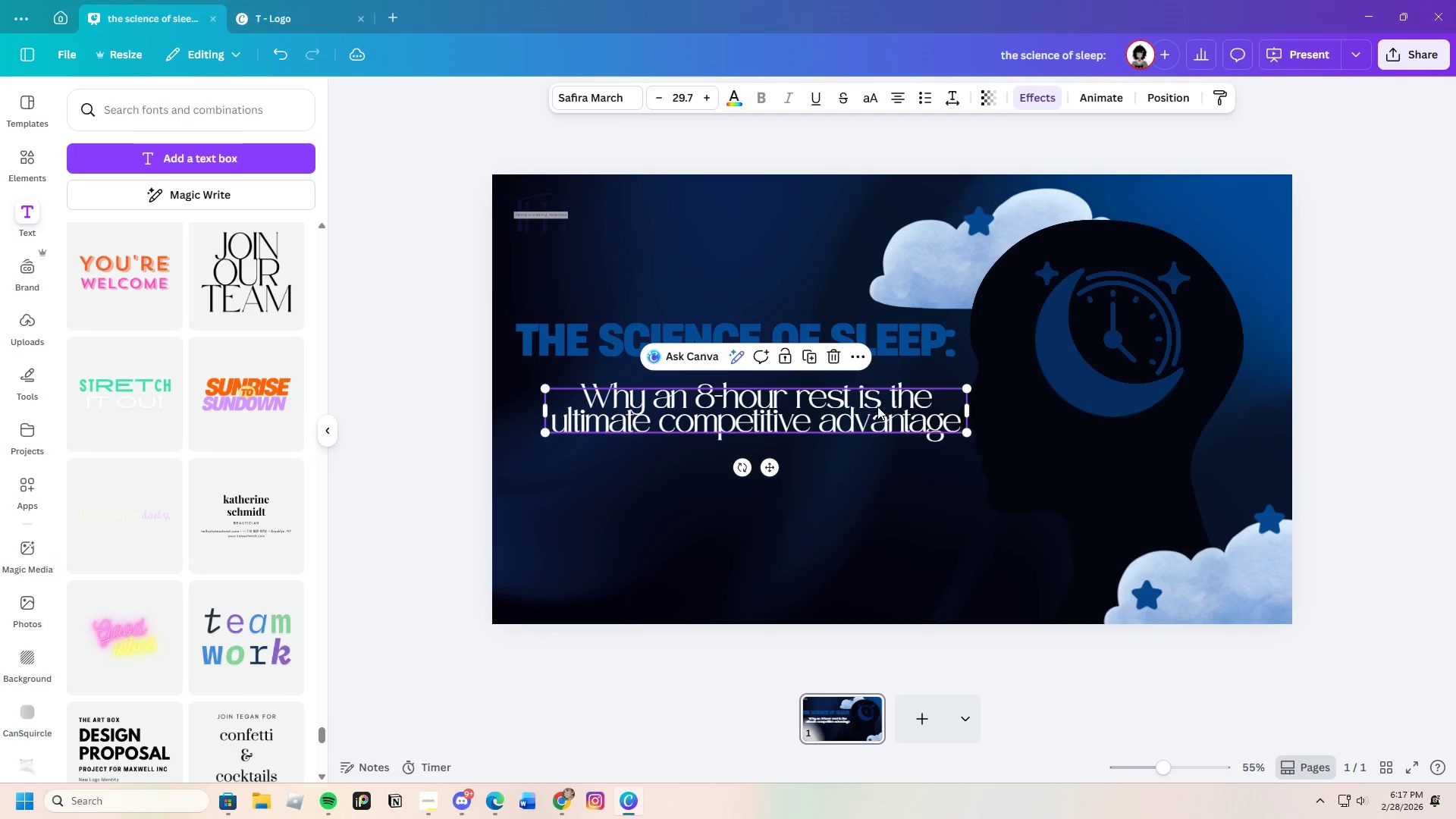 
left_click_drag(start_coordinate=[877, 406], to_coordinate=[874, 394])
 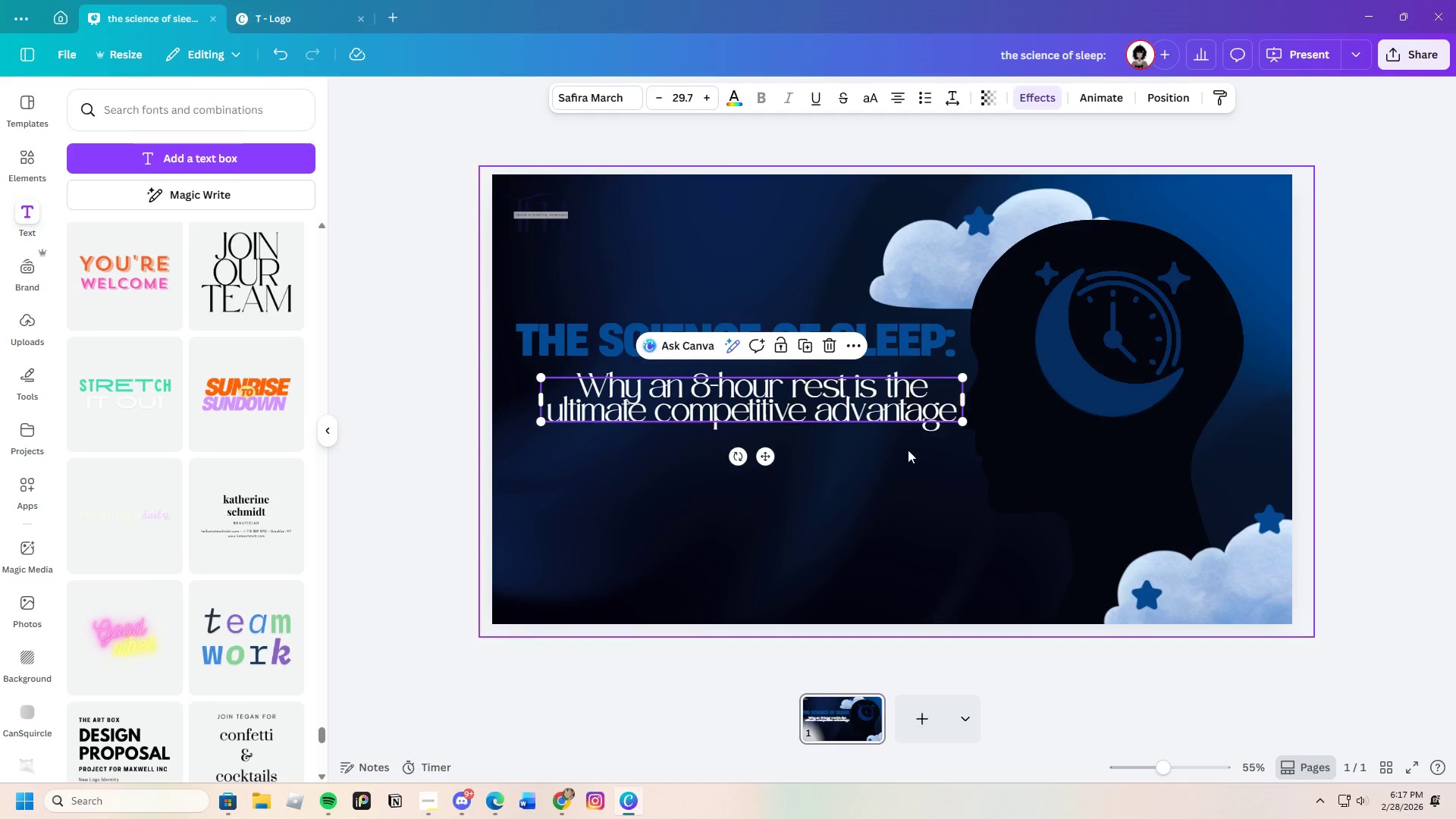 
left_click([910, 468])
 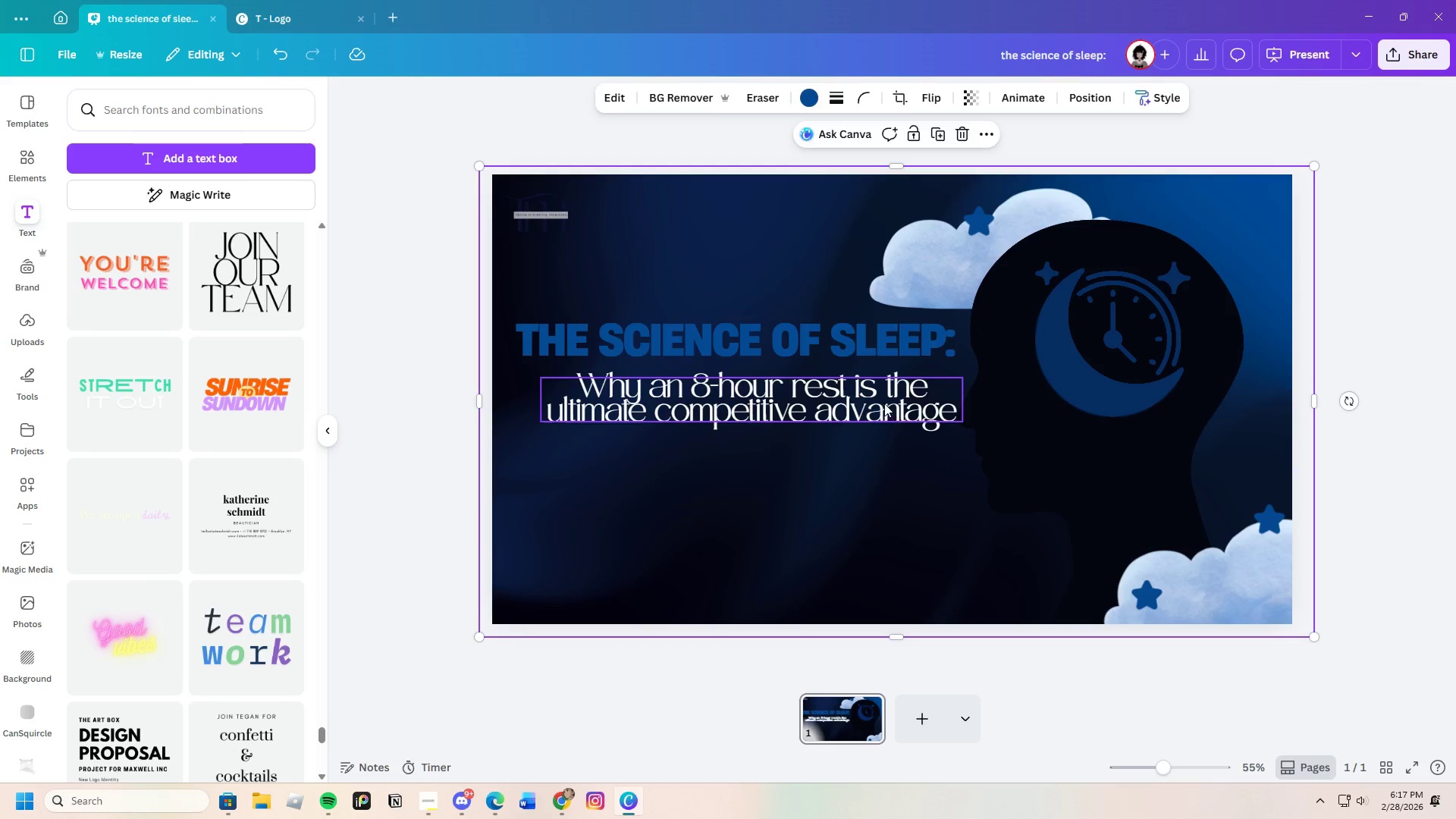 
left_click_drag(start_coordinate=[884, 403], to_coordinate=[868, 402])
 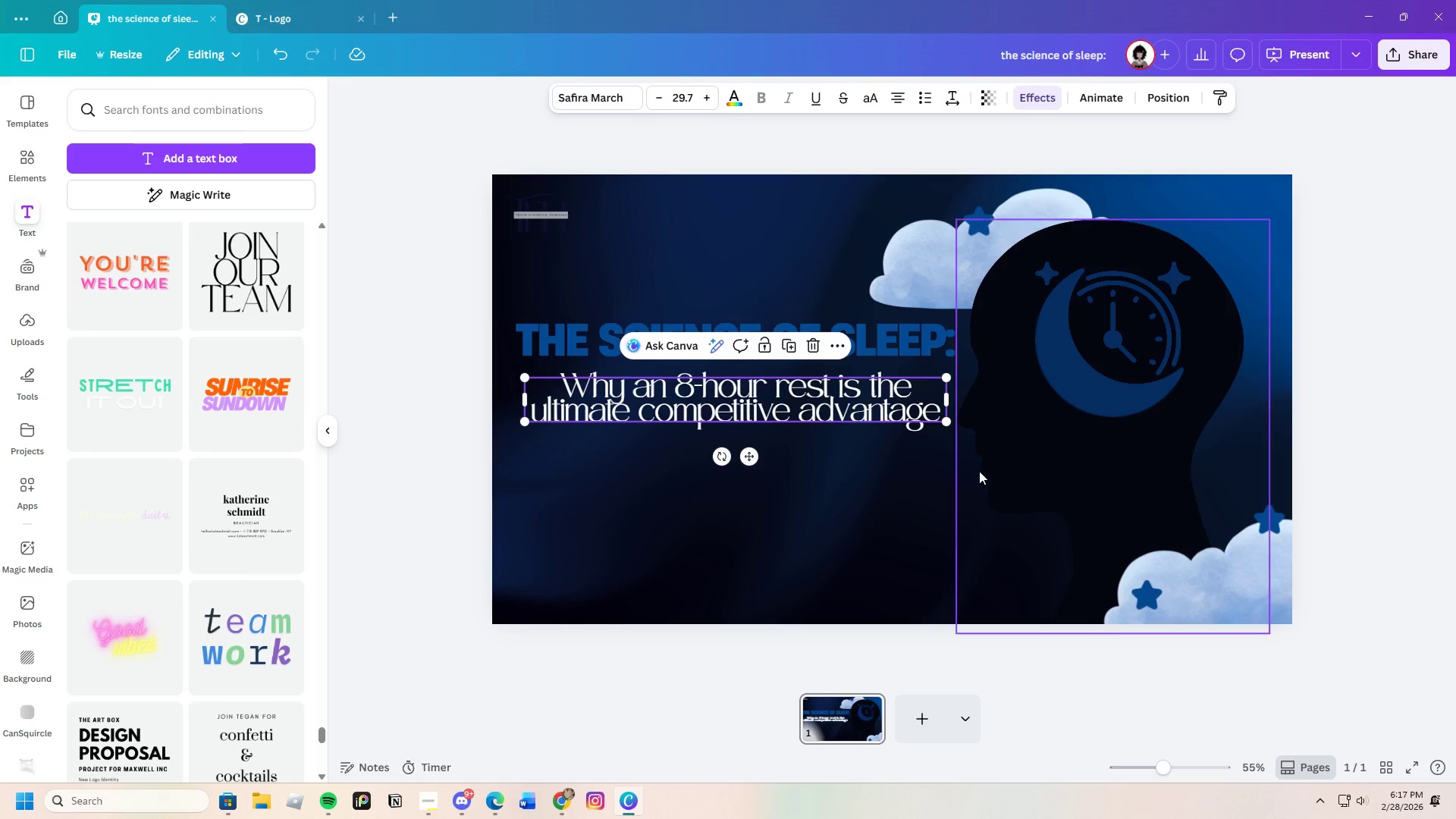 
left_click([979, 471])
 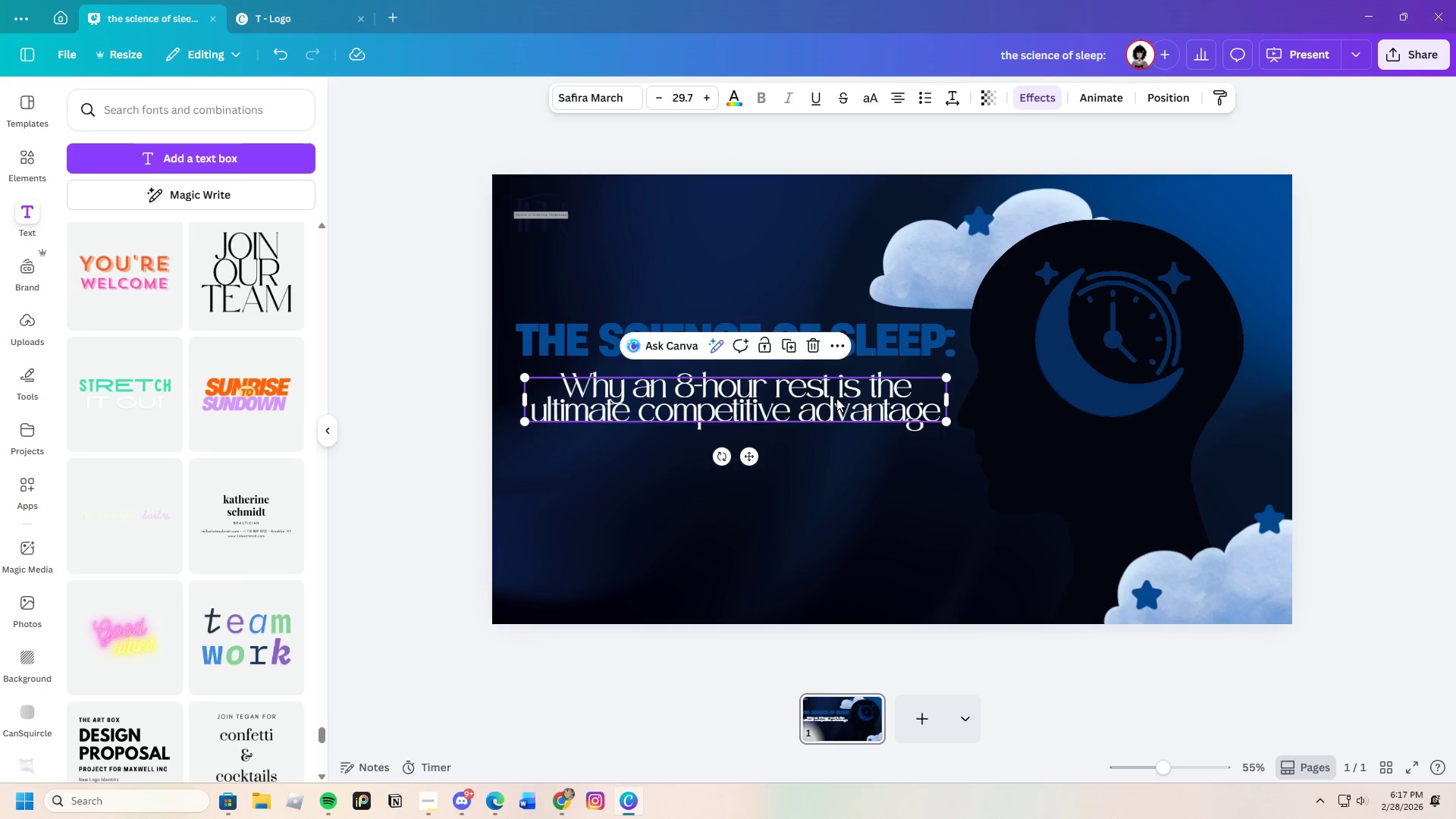 
wait(33.59)
 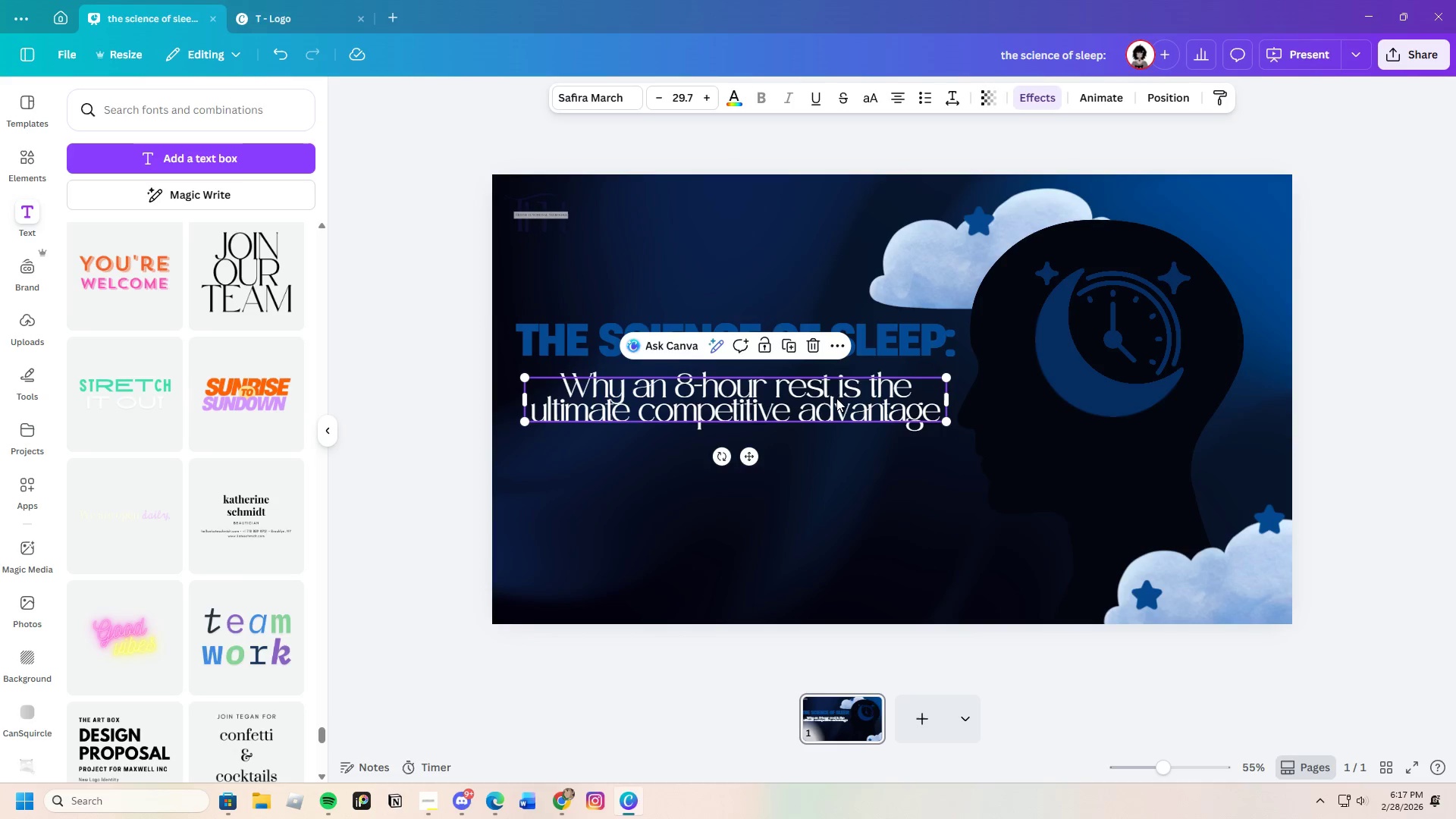 
left_click([865, 464])
 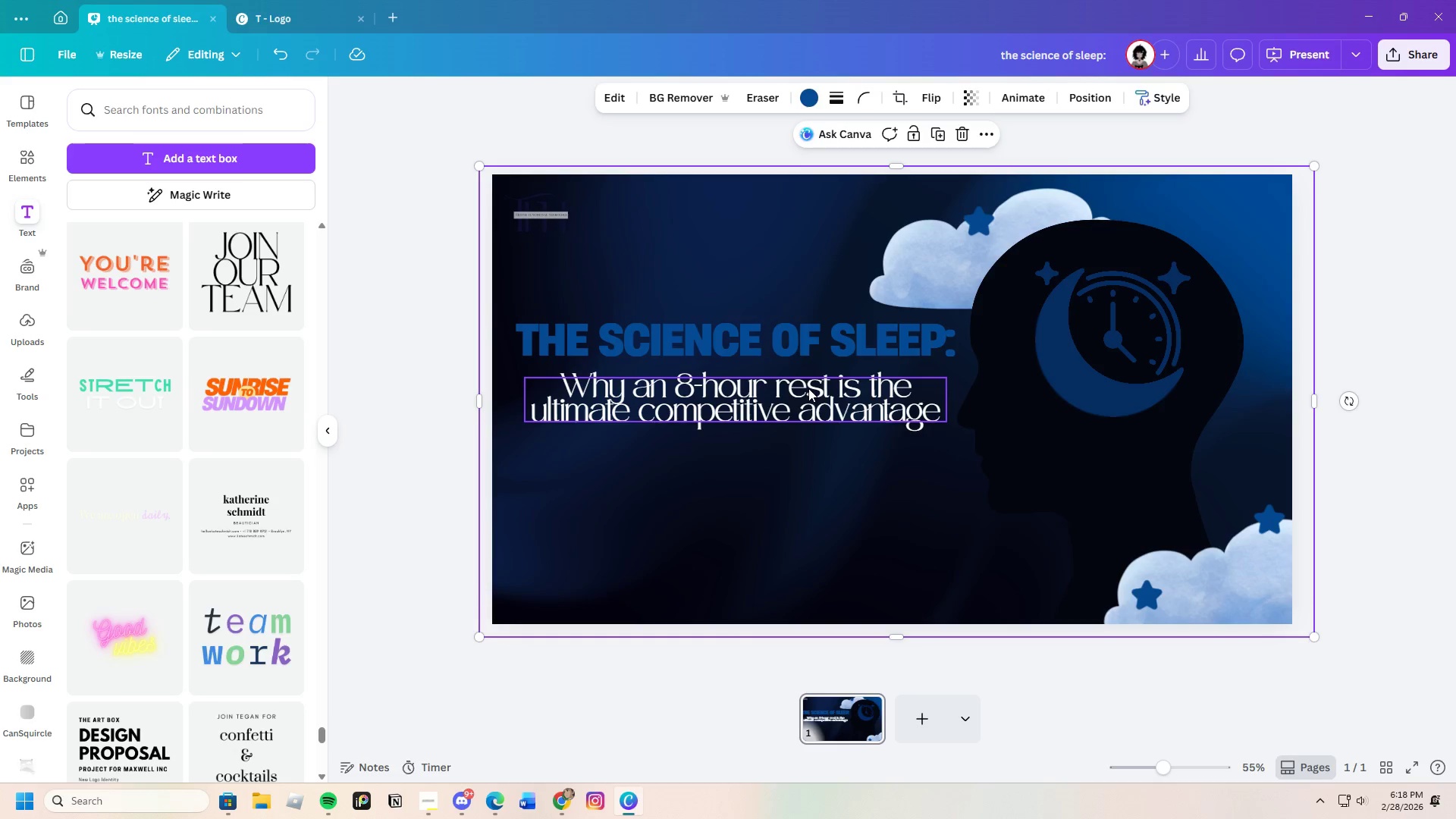 
left_click_drag(start_coordinate=[830, 400], to_coordinate=[827, 400])
 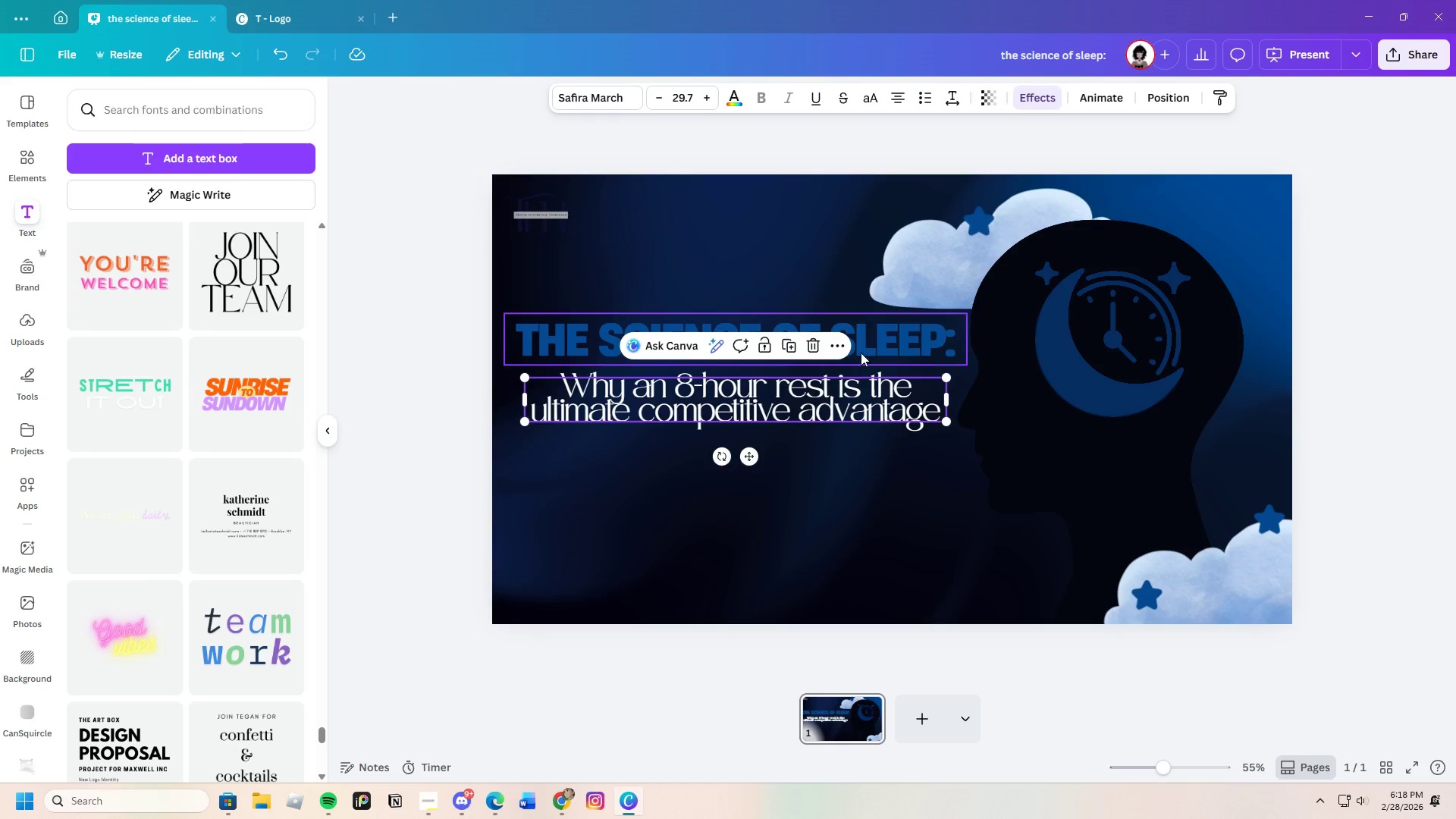 
left_click([864, 416])
 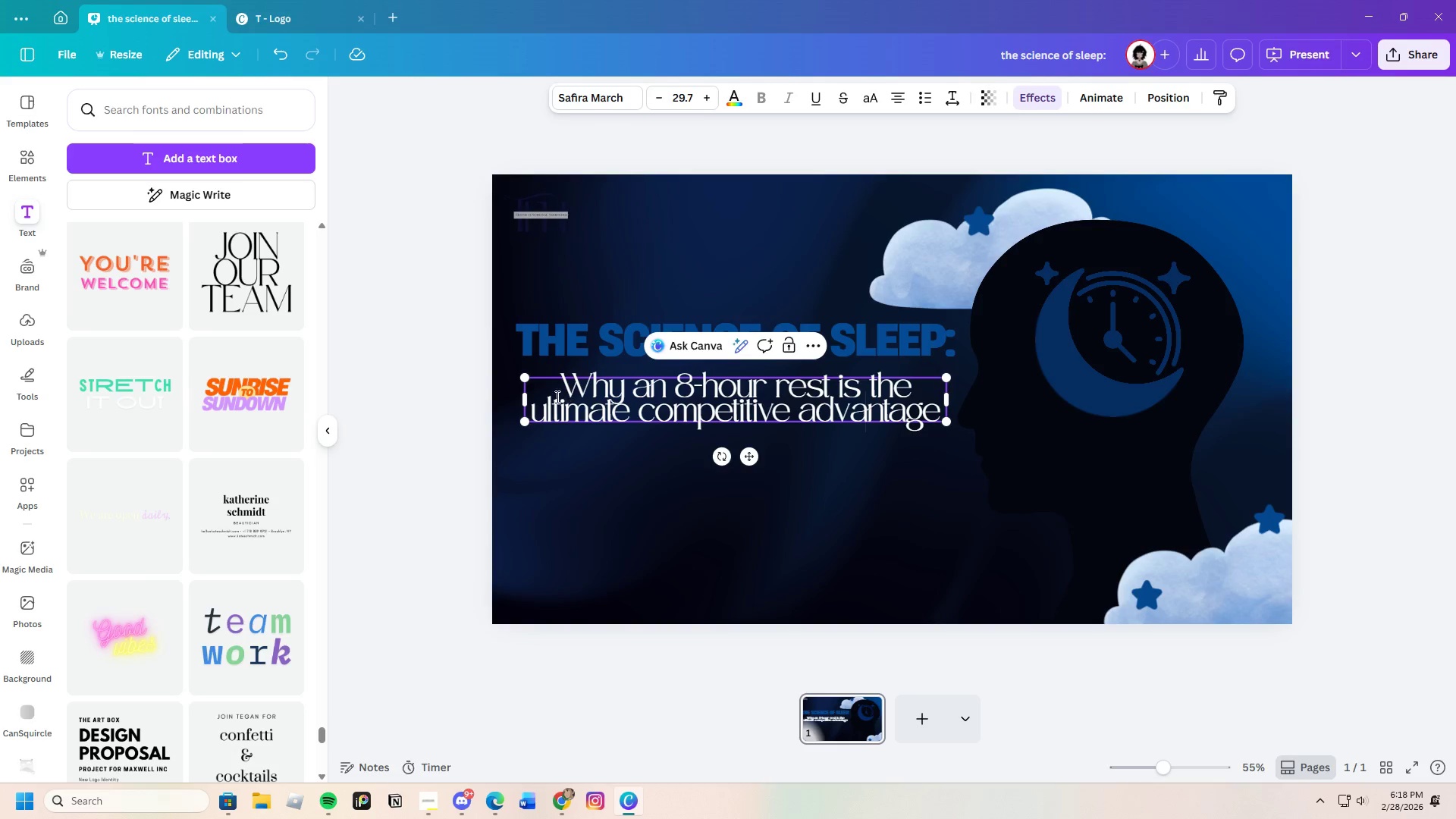 
left_click_drag(start_coordinate=[555, 384], to_coordinate=[937, 419])
 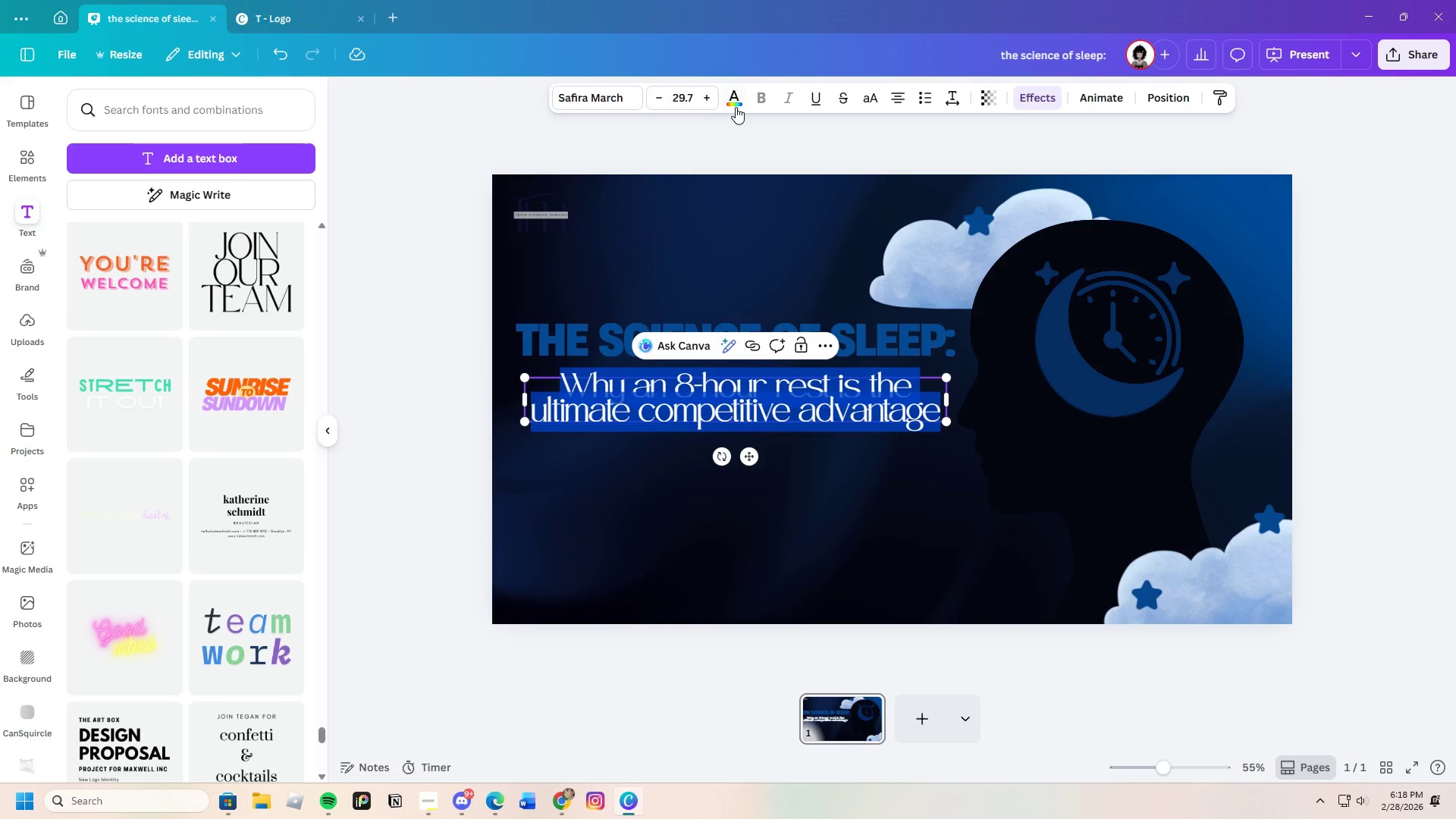 
left_click([734, 100])
 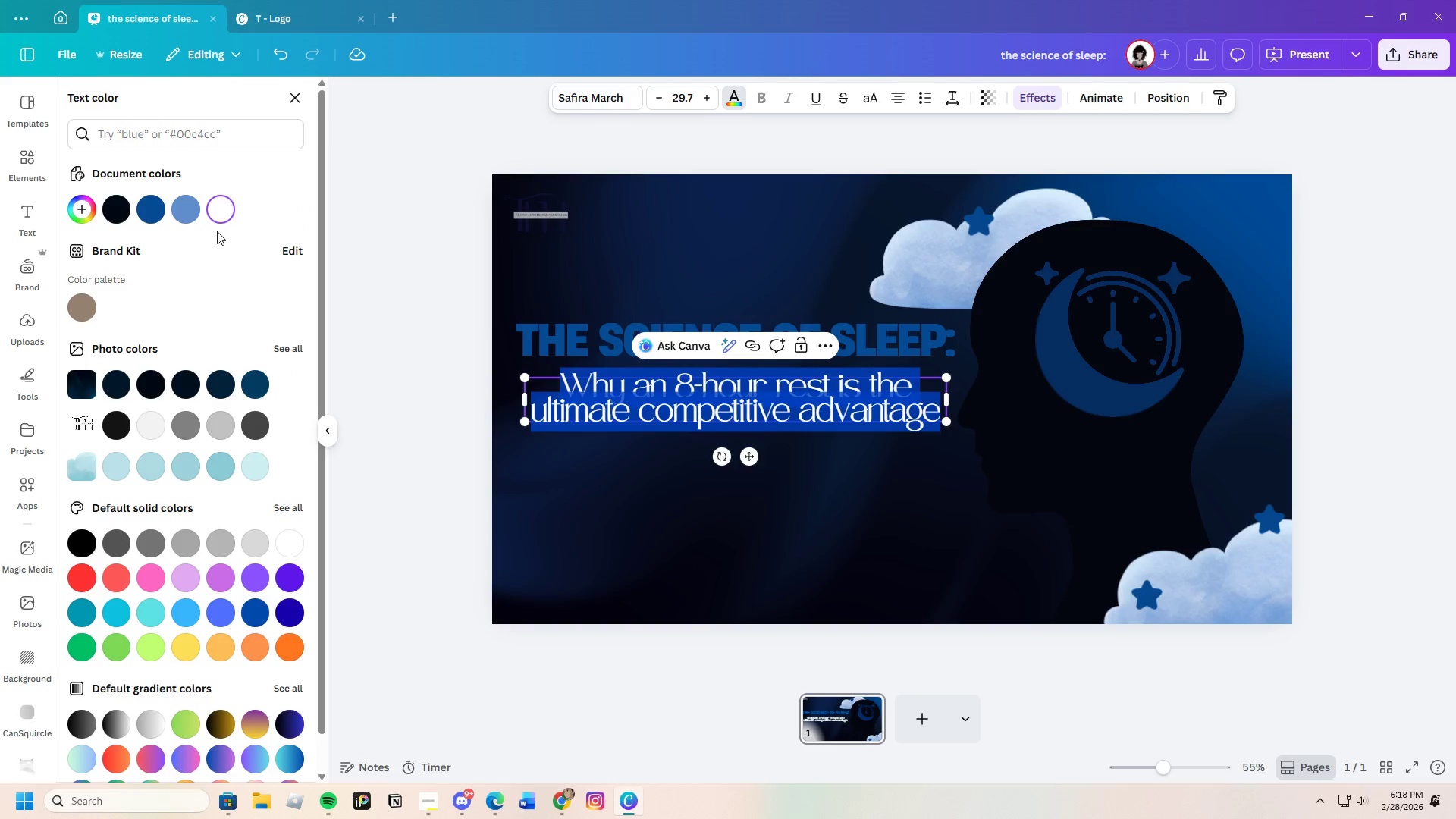 
left_click([162, 215])
 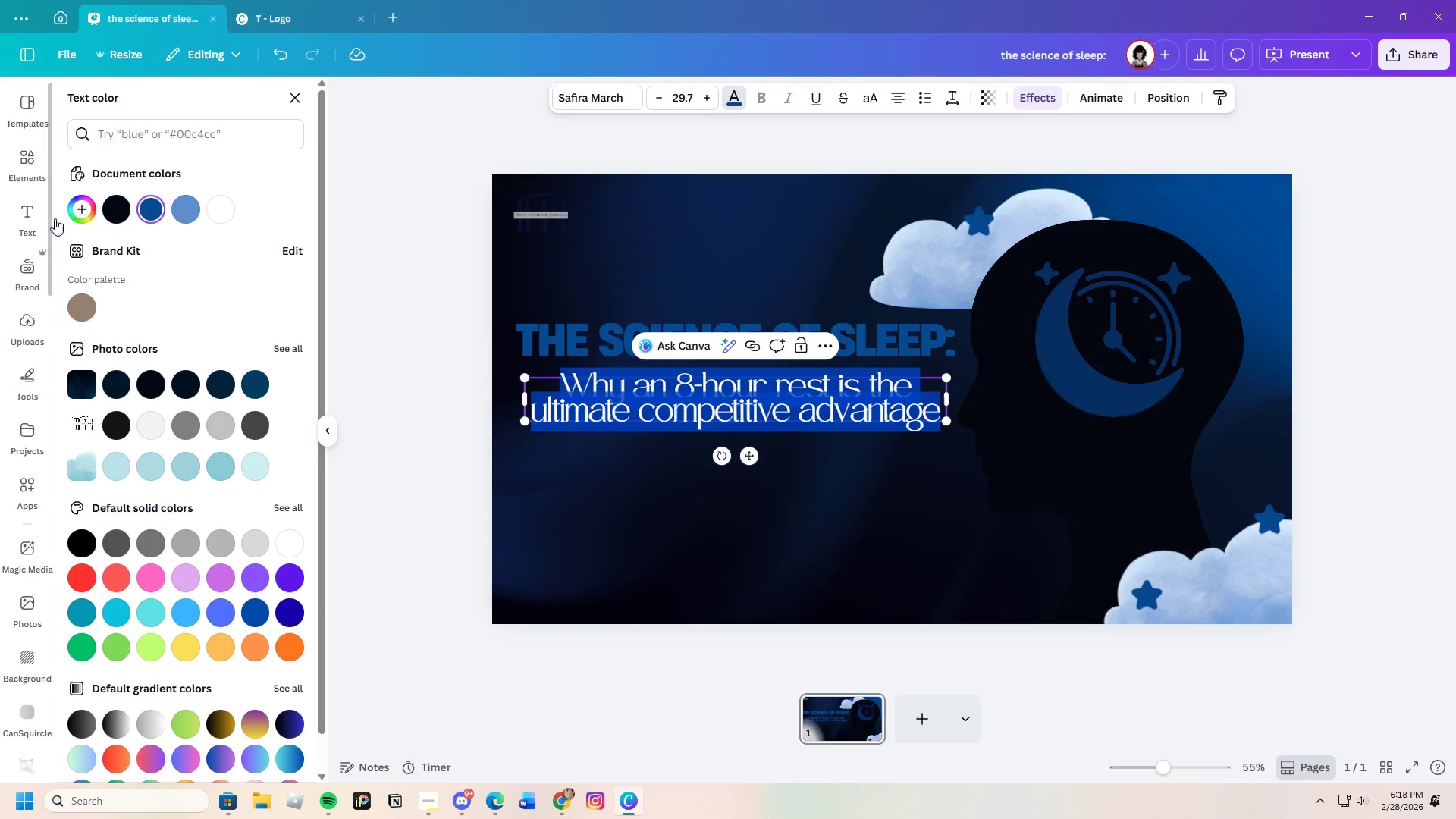 
left_click([83, 213])
 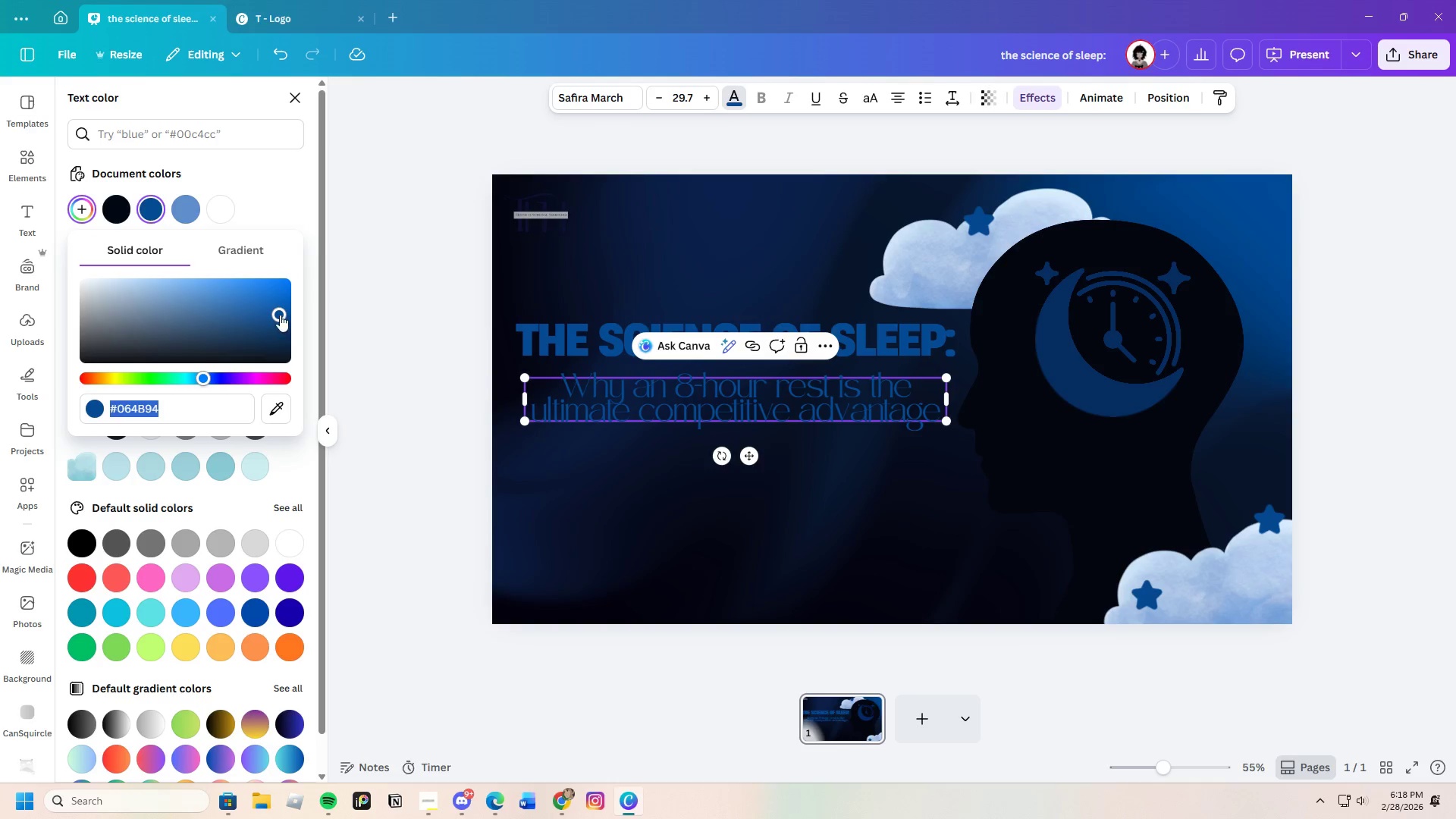 
left_click_drag(start_coordinate=[281, 312], to_coordinate=[168, 249])
 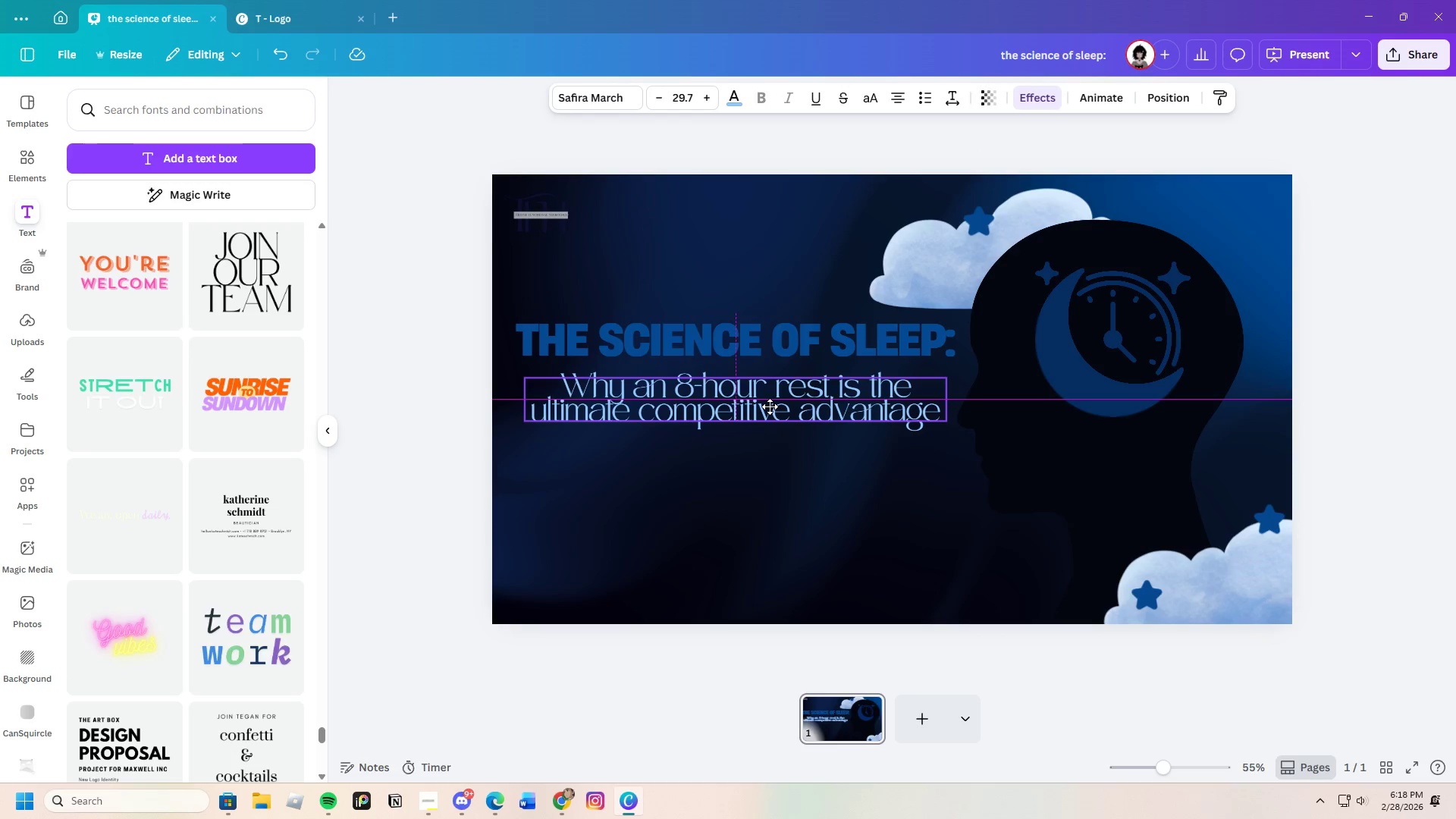 
wait(5.8)
 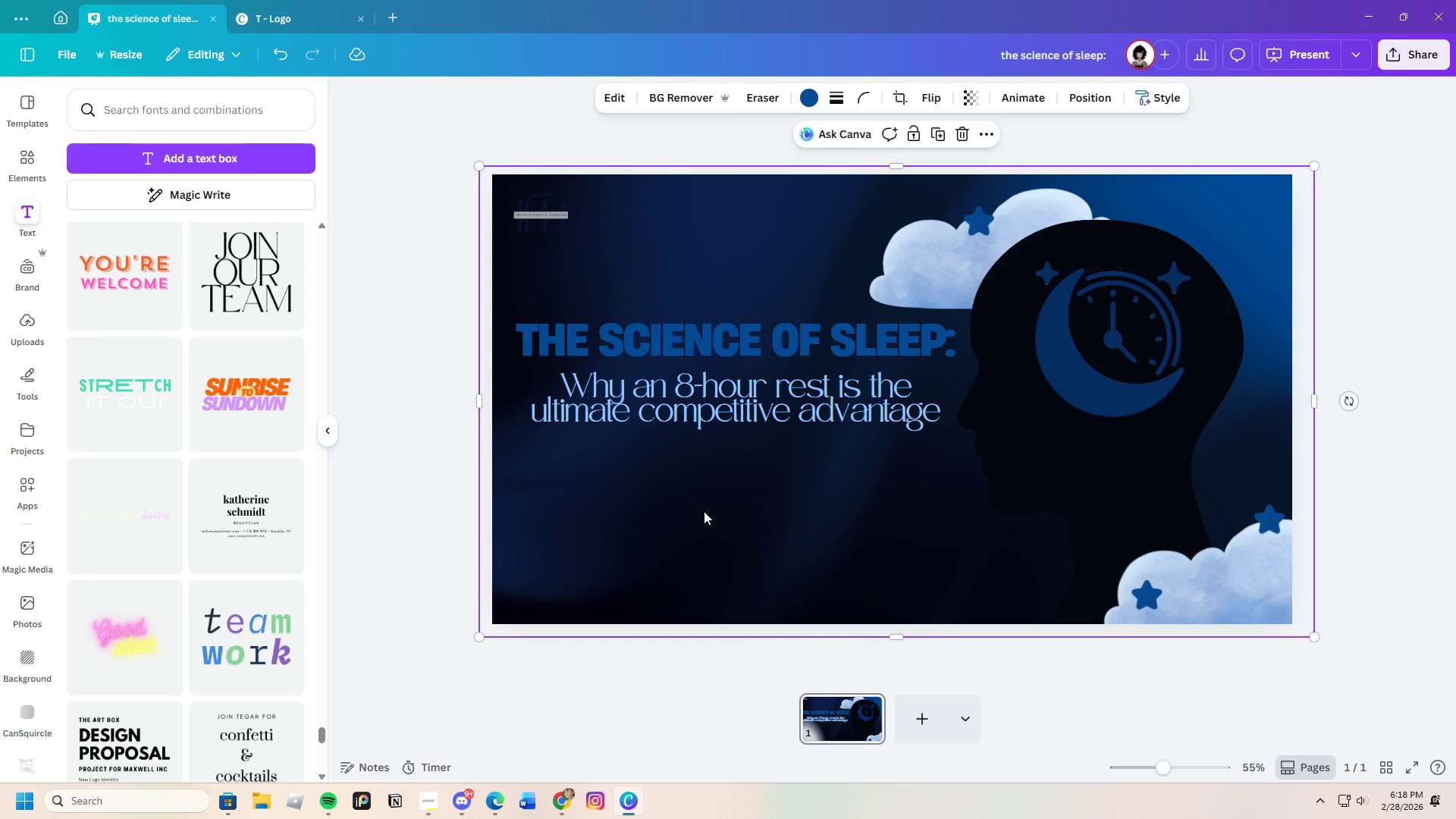 
left_click([869, 482])
 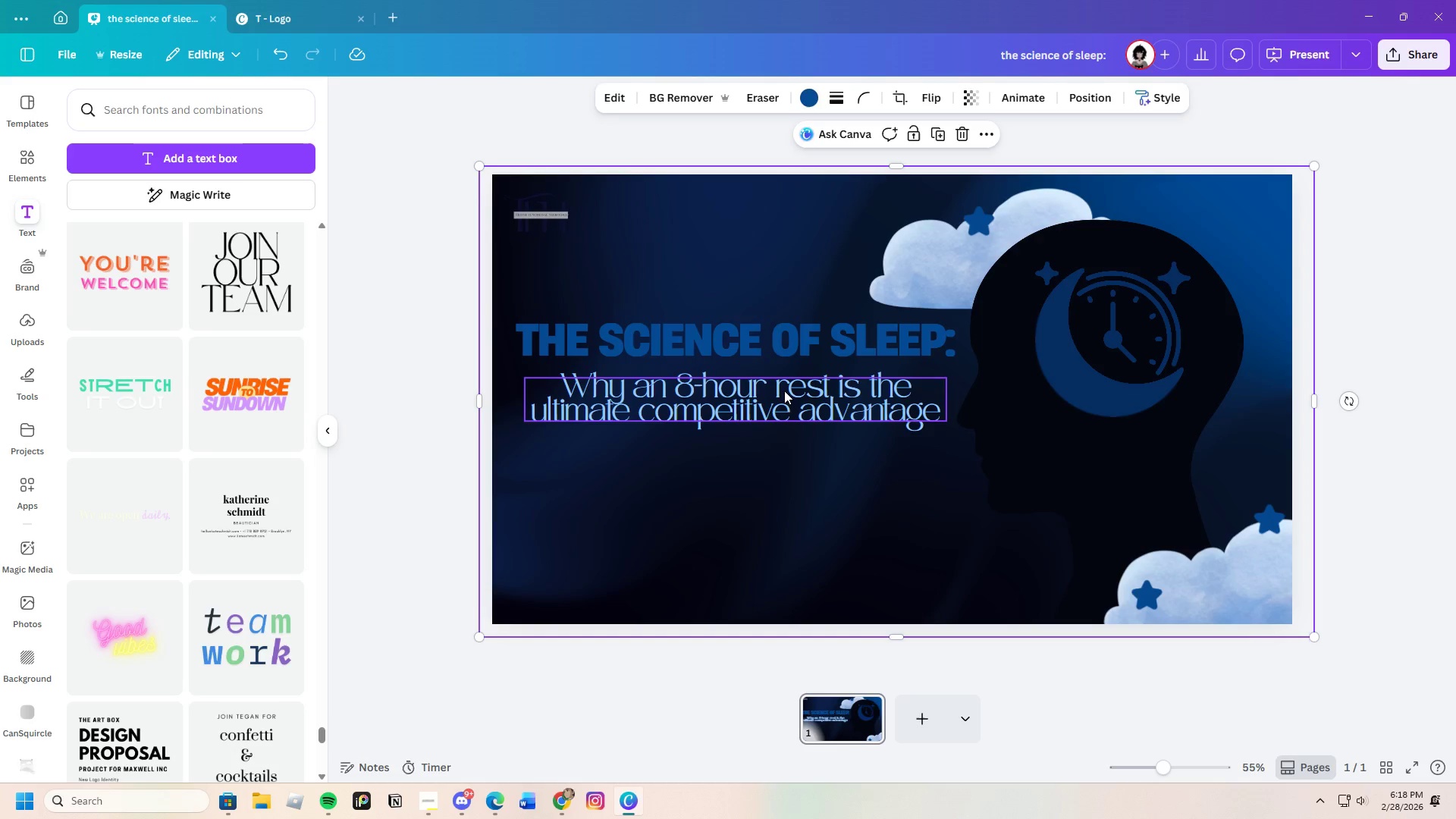 
wait(12.23)
 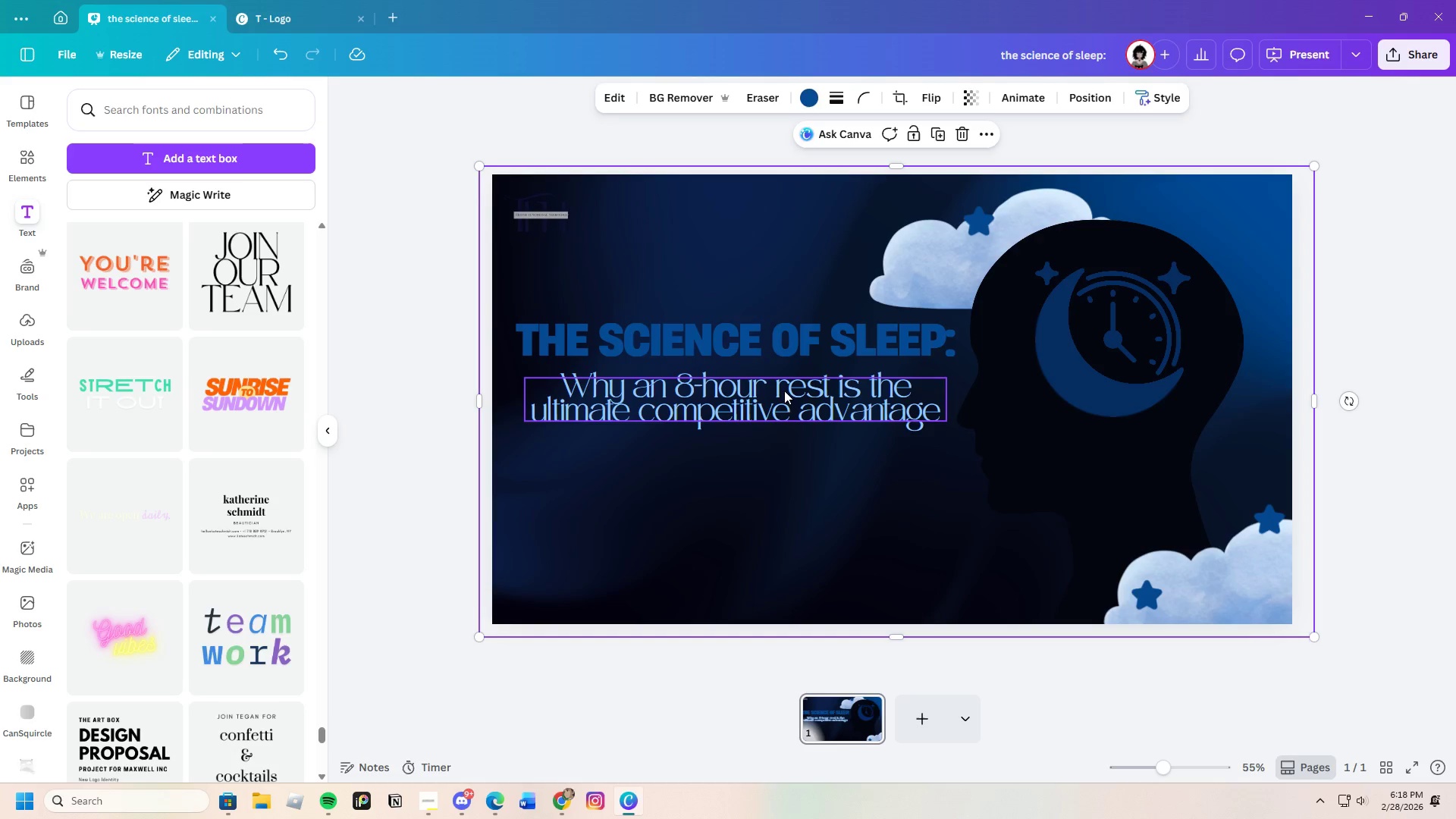 
left_click([1448, 535])
 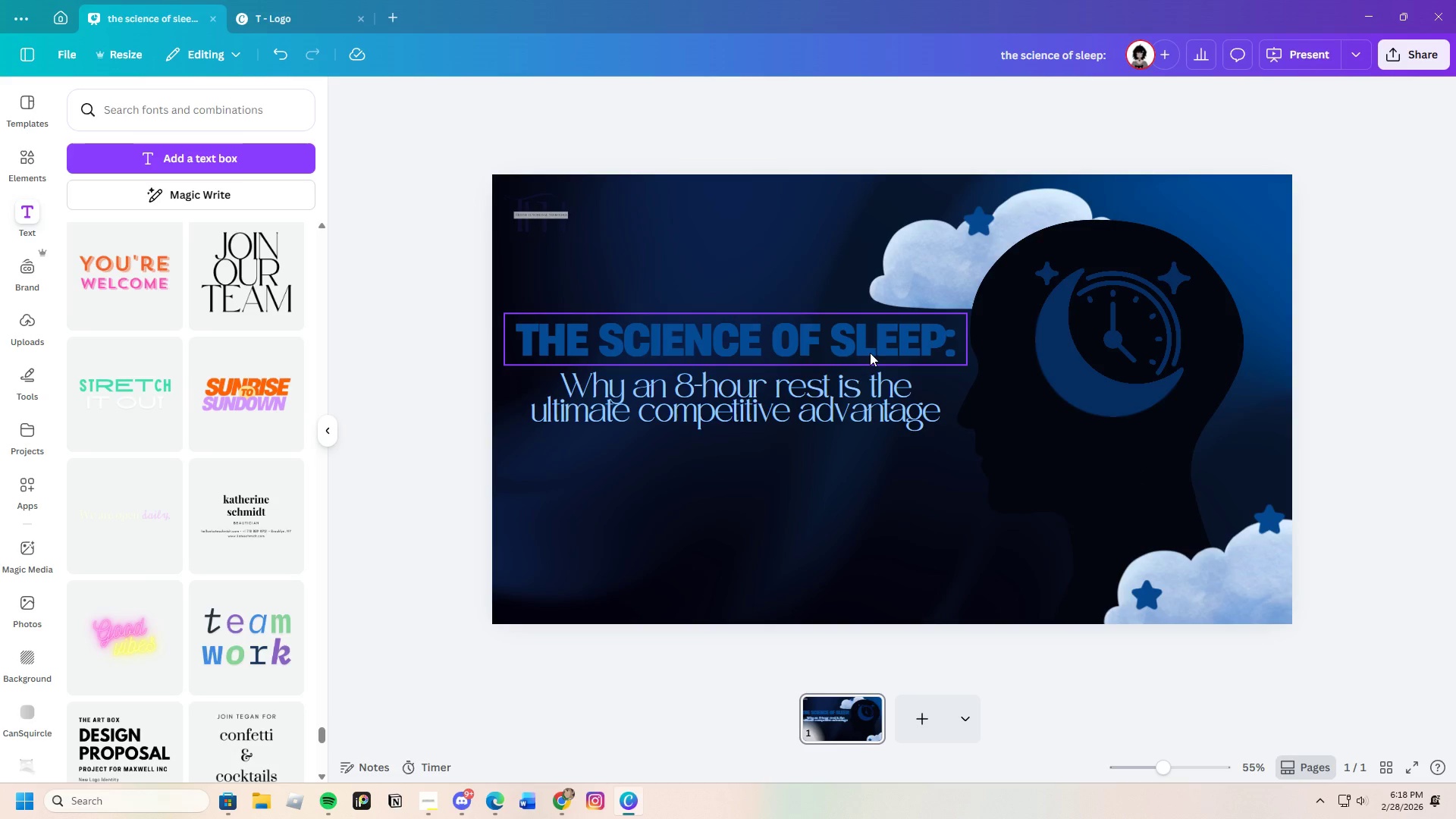 
wait(9.27)
 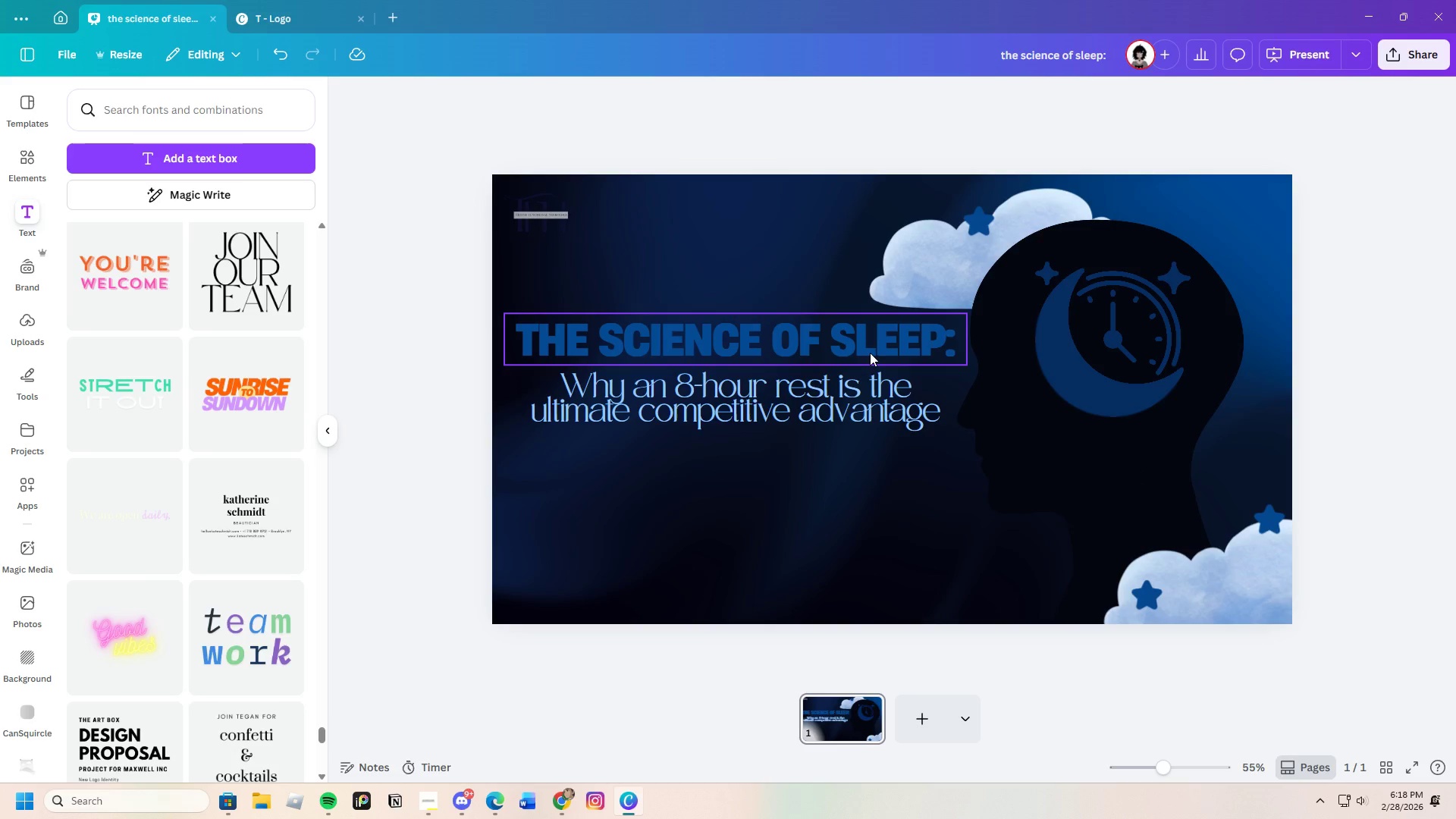 
left_click([651, 256])
 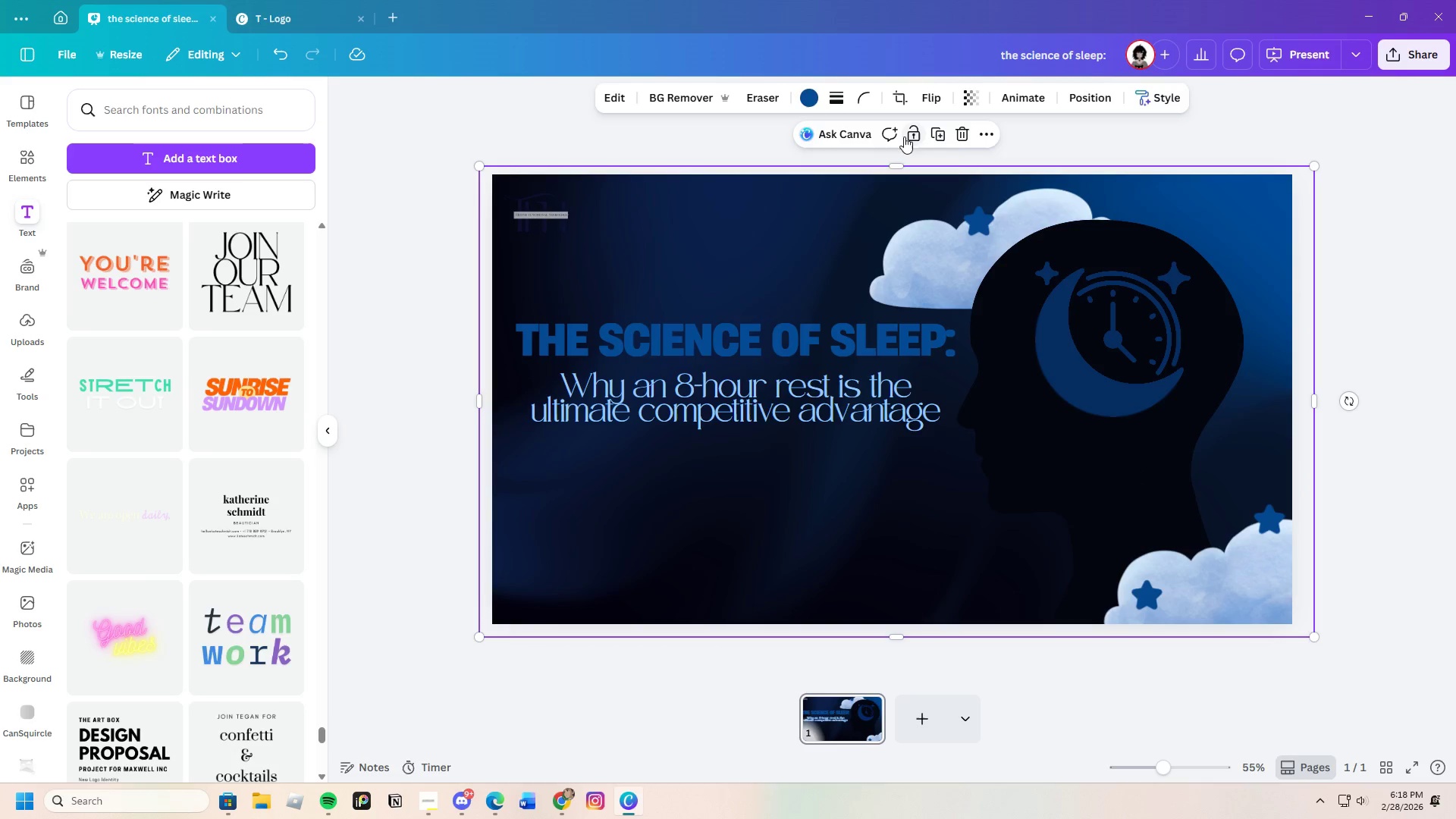 
left_click([904, 136])
 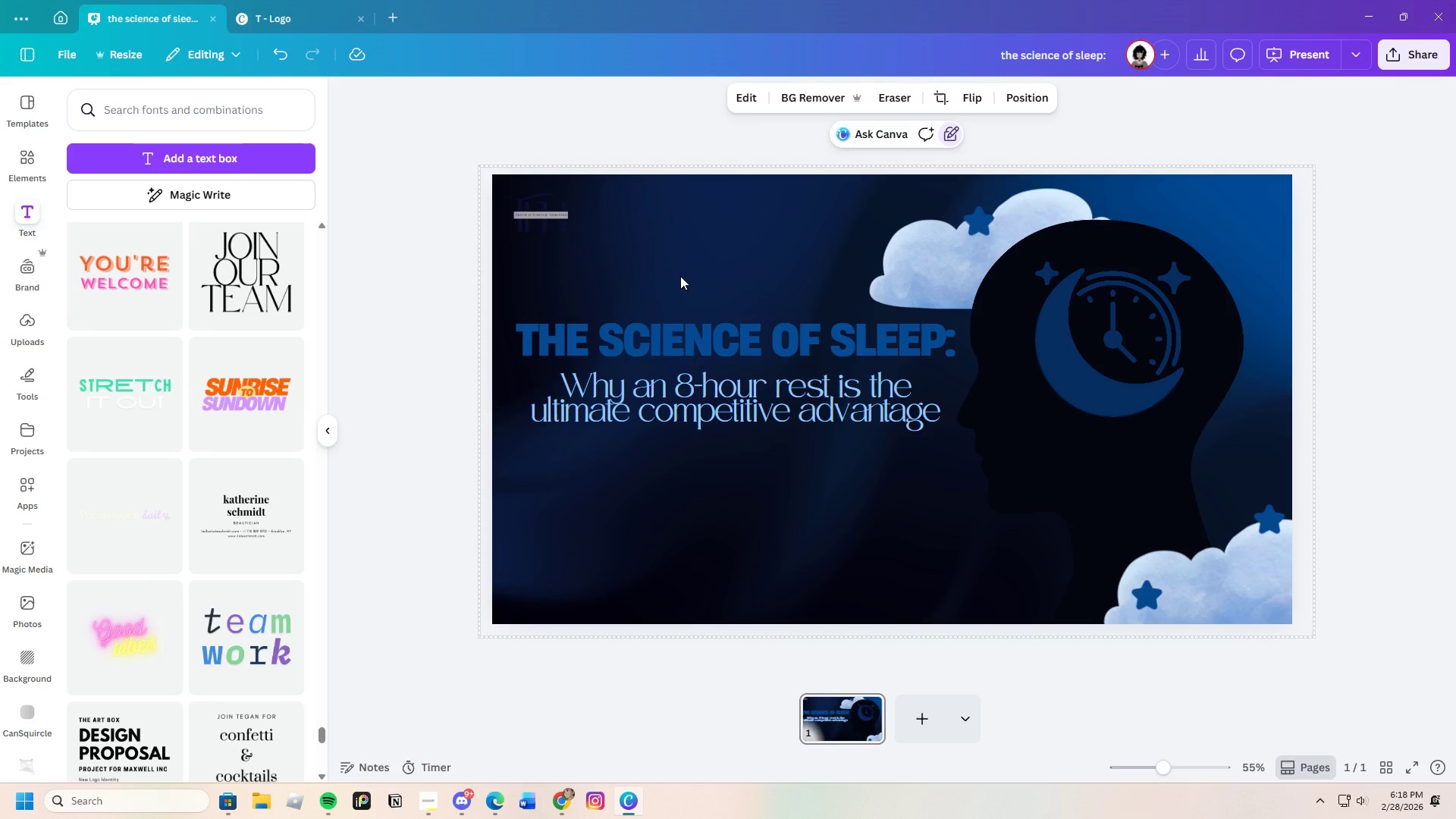 
left_click([668, 300])
 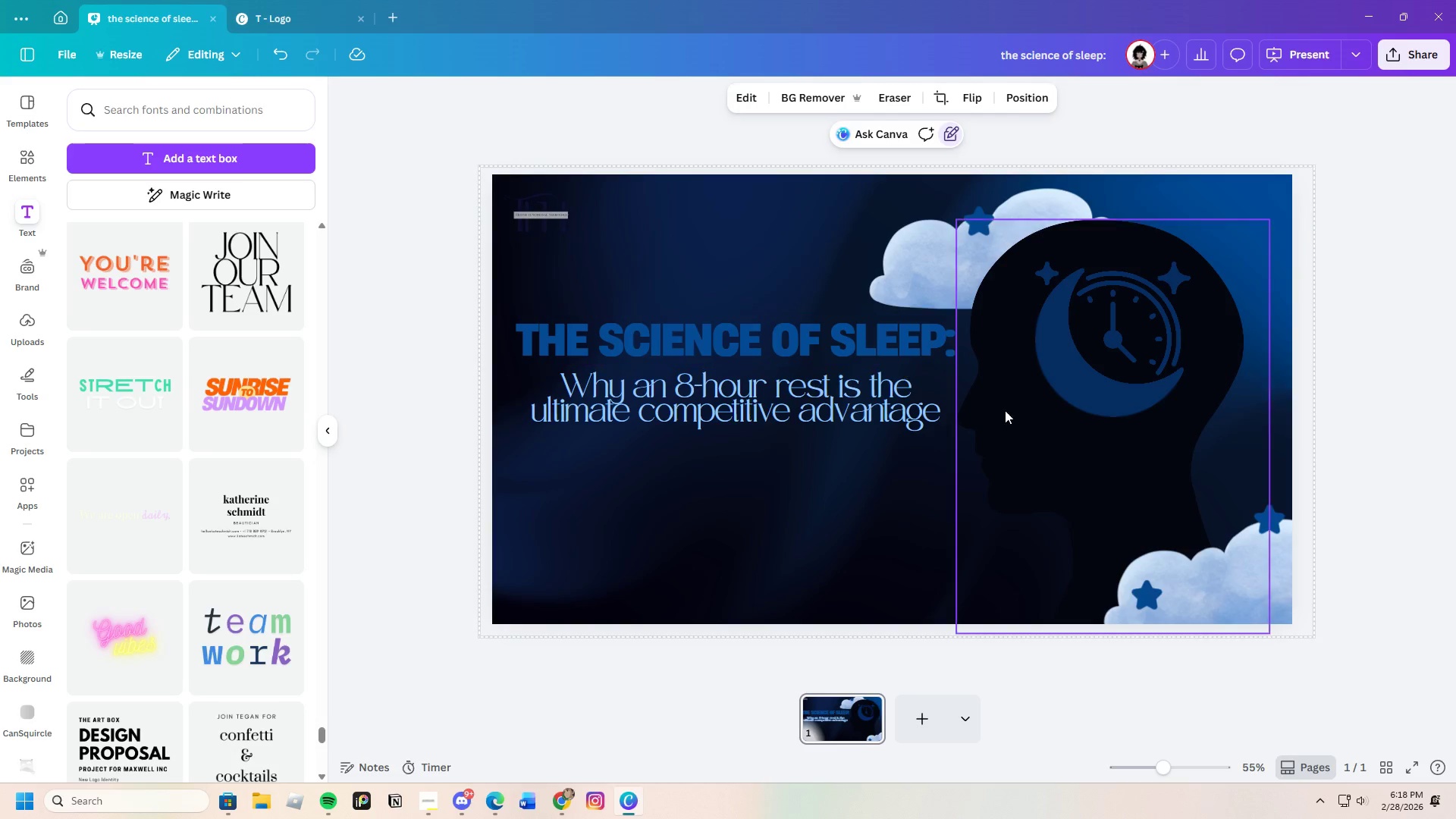 
left_click([1005, 438])
 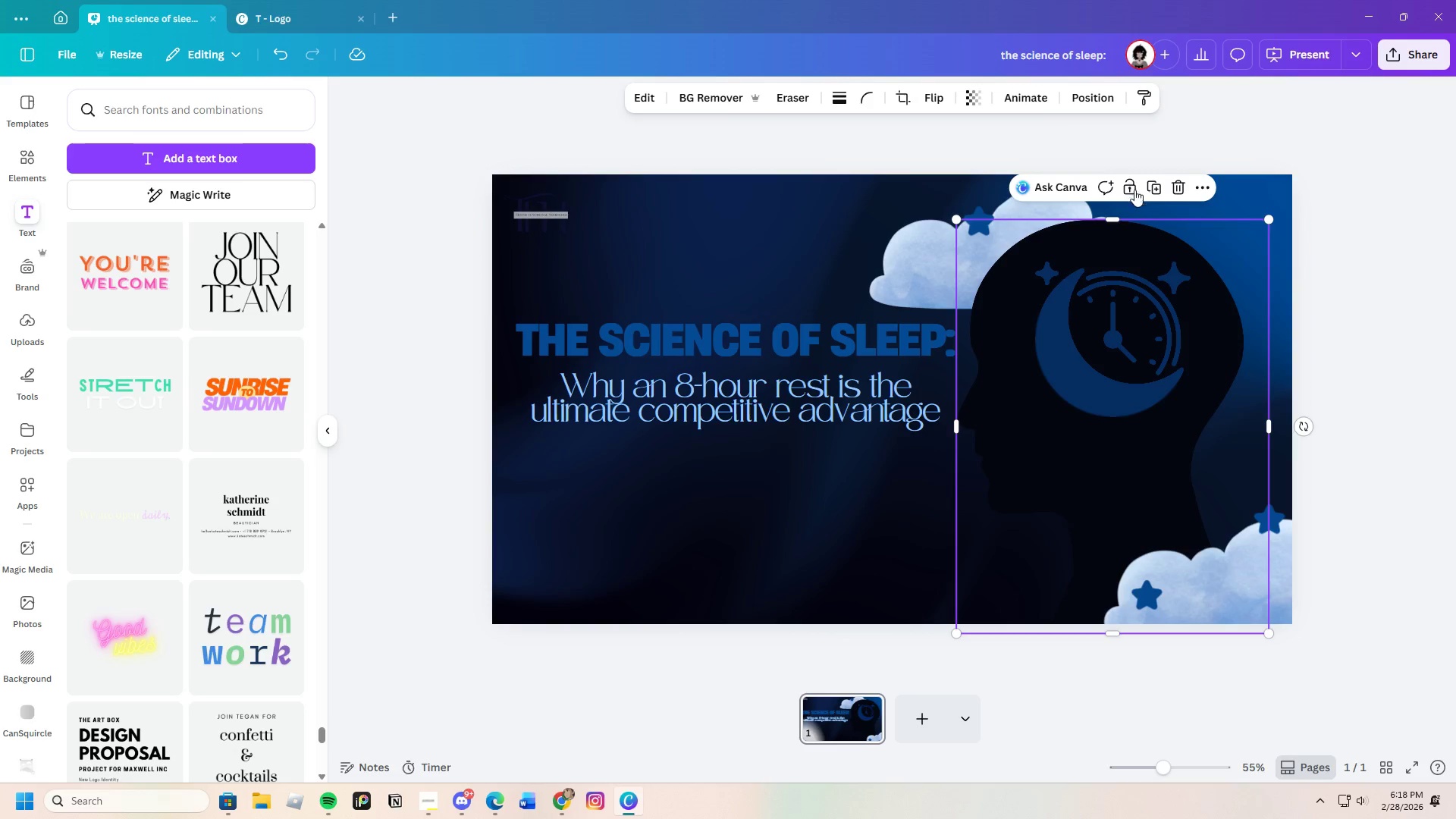 
left_click([1128, 186])
 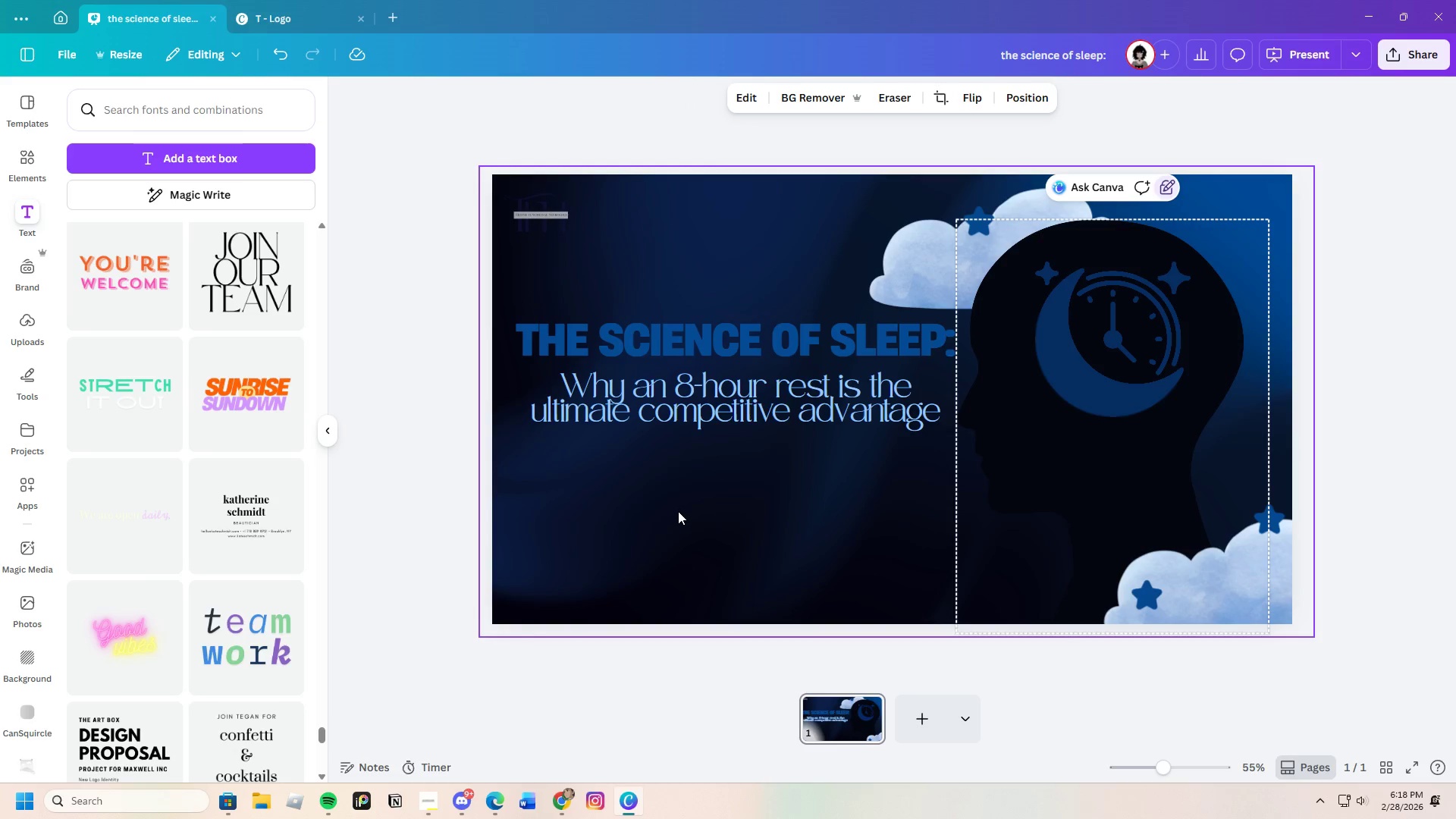 
left_click([697, 516])
 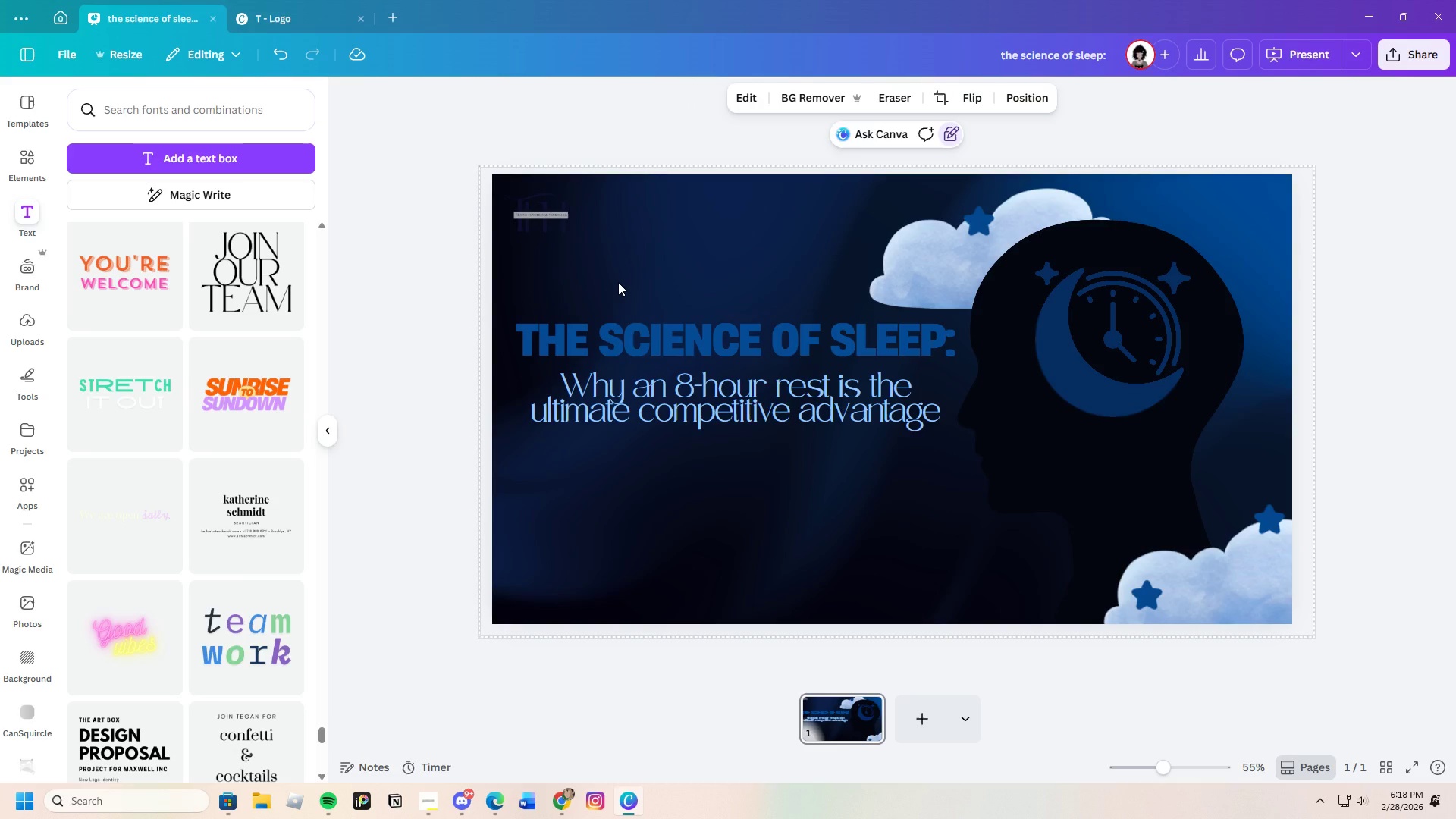 
left_click_drag(start_coordinate=[618, 282], to_coordinate=[836, 442])
 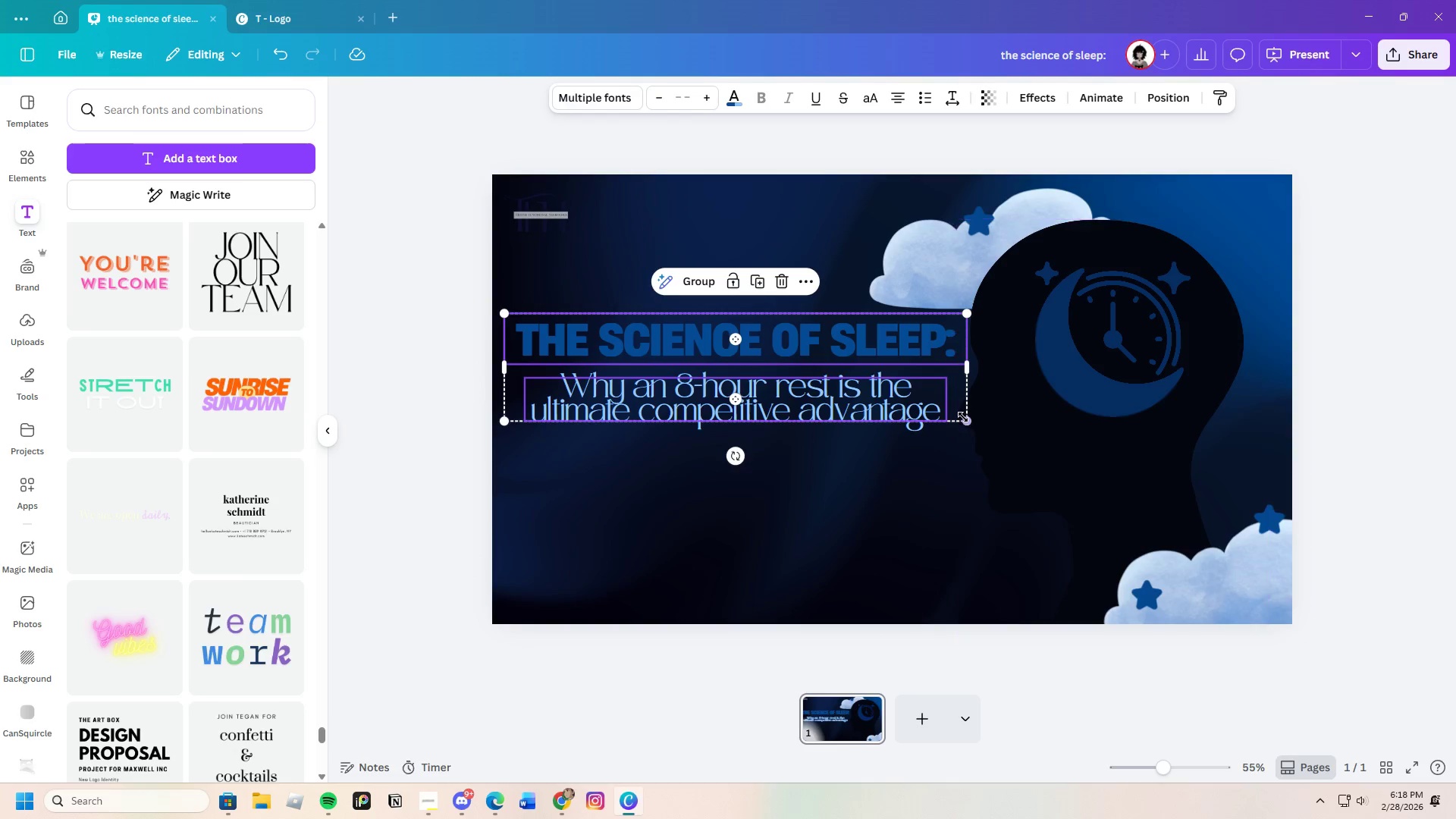 
left_click_drag(start_coordinate=[963, 417], to_coordinate=[1028, 469])
 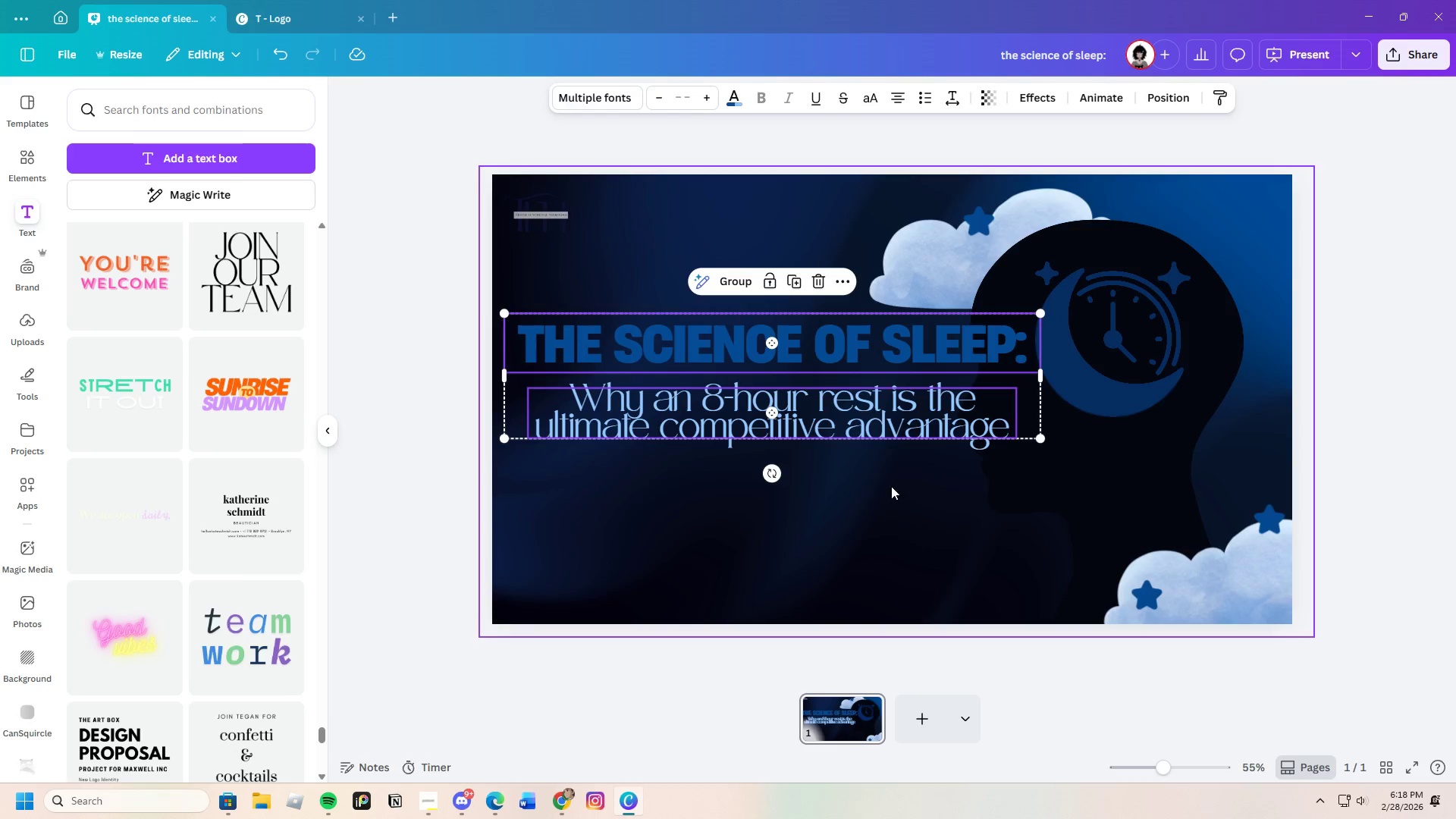 
left_click([890, 487])
 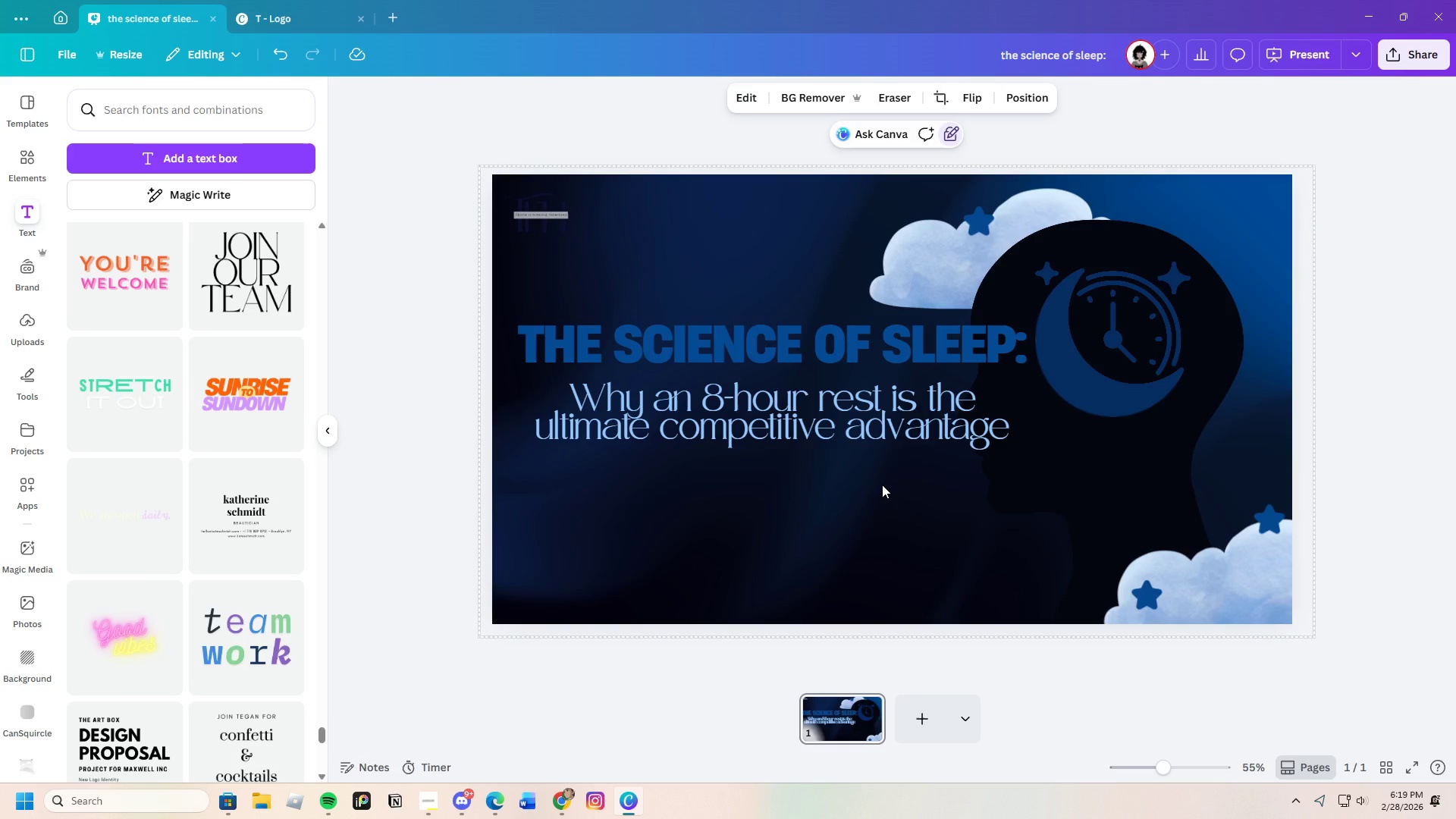 
wait(9.55)
 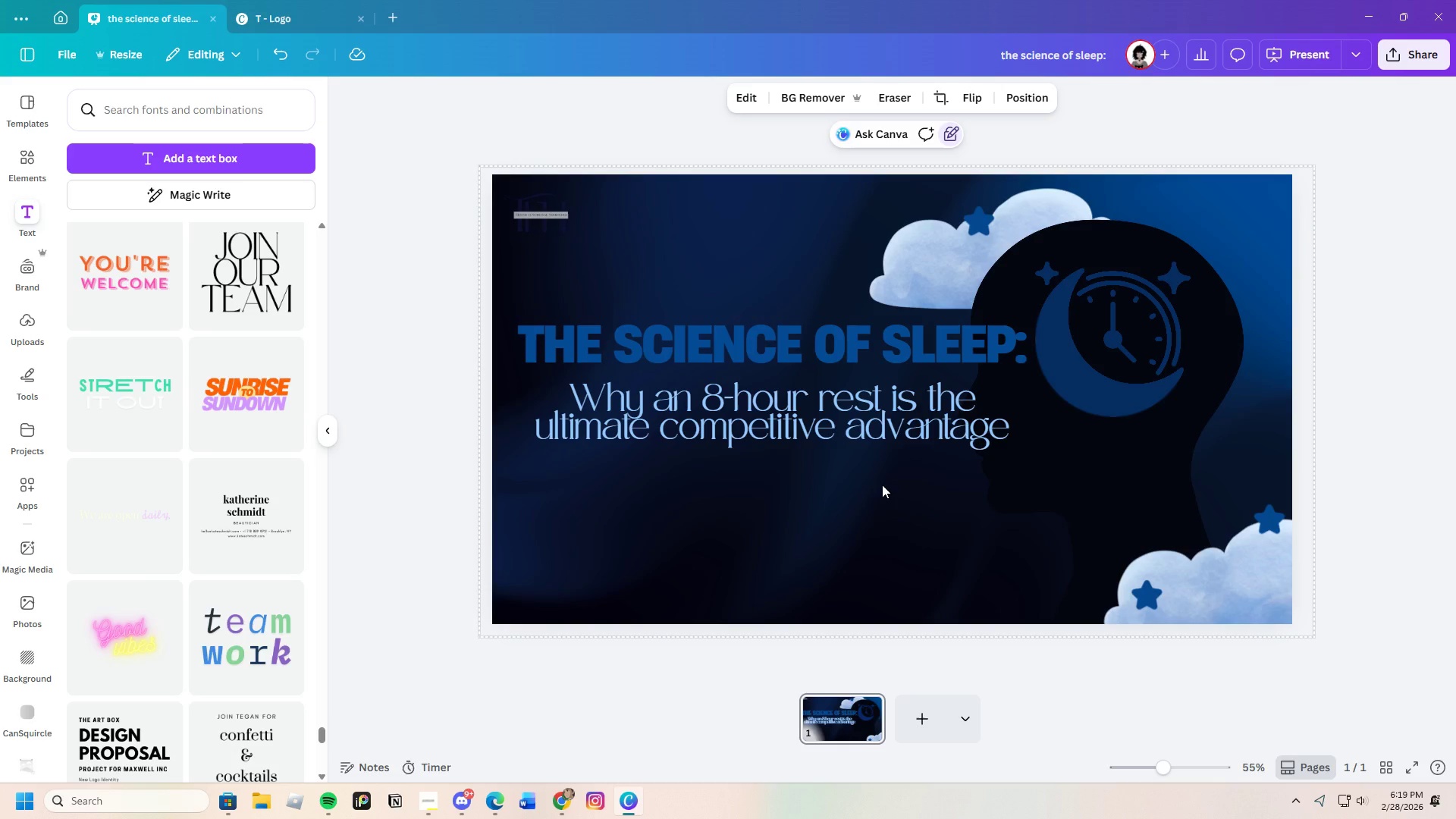 
left_click([1158, 243])
 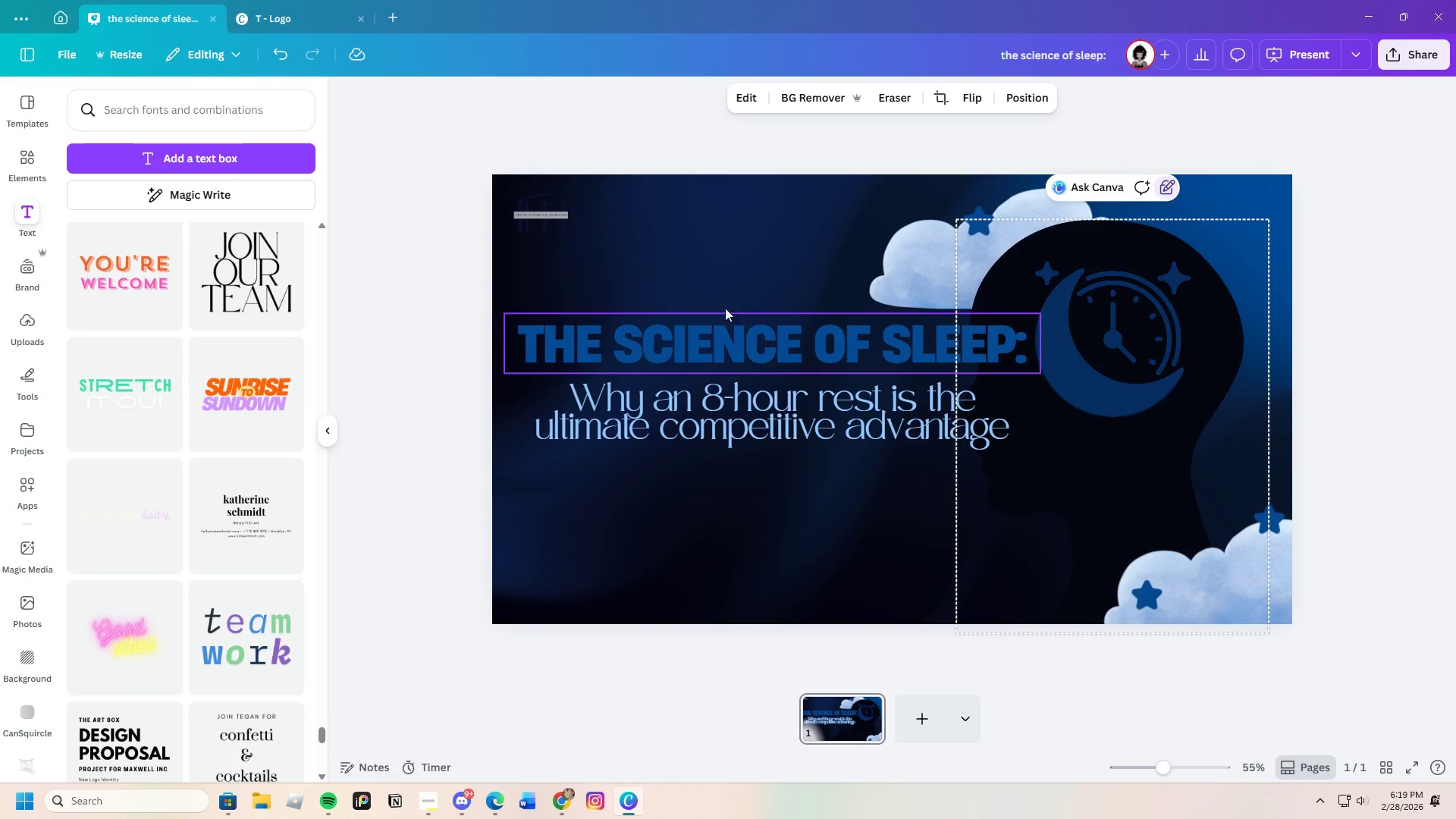 
left_click_drag(start_coordinate=[727, 291], to_coordinate=[866, 436])
 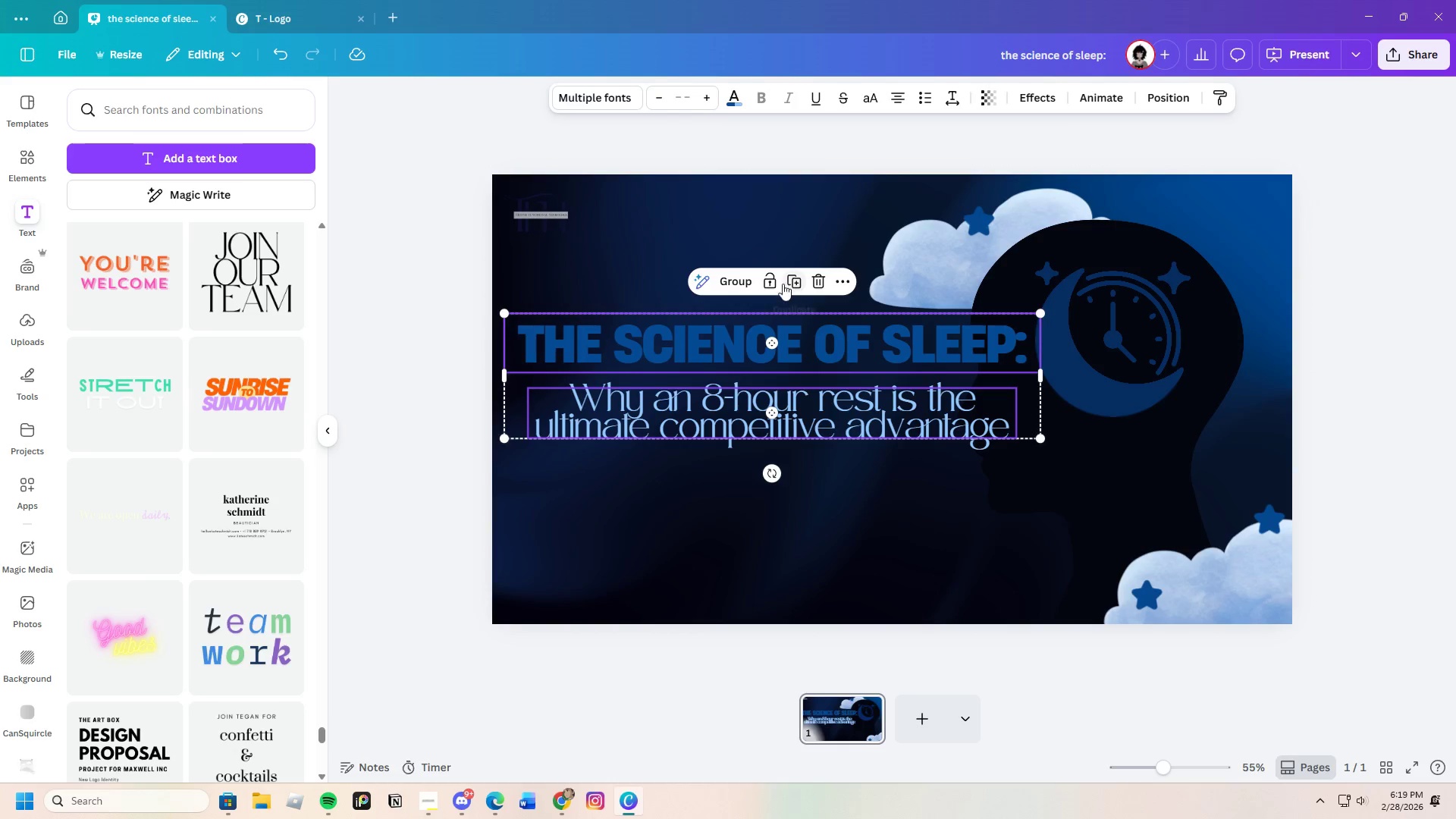 
left_click([778, 281])
 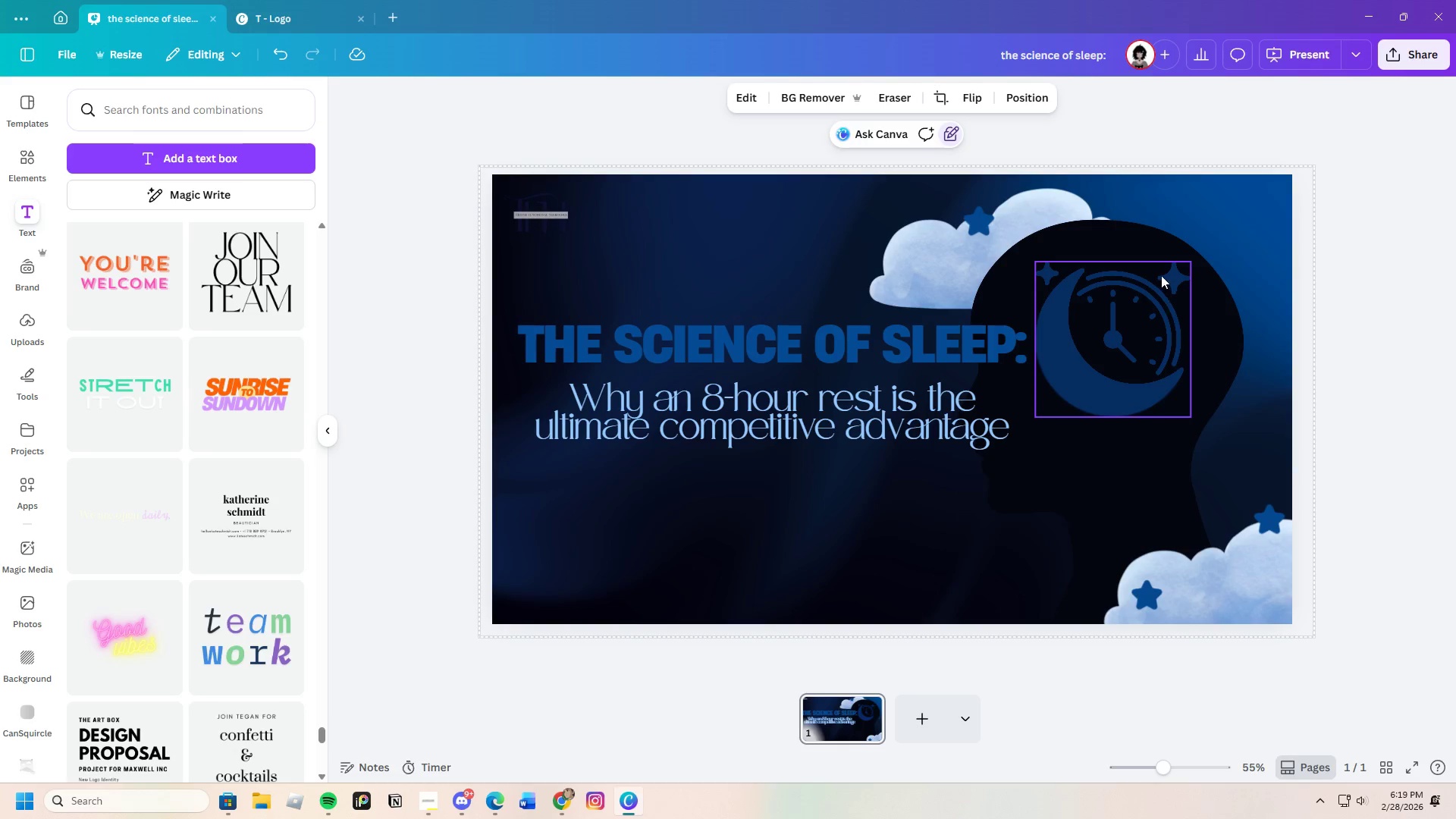 
left_click([1153, 244])
 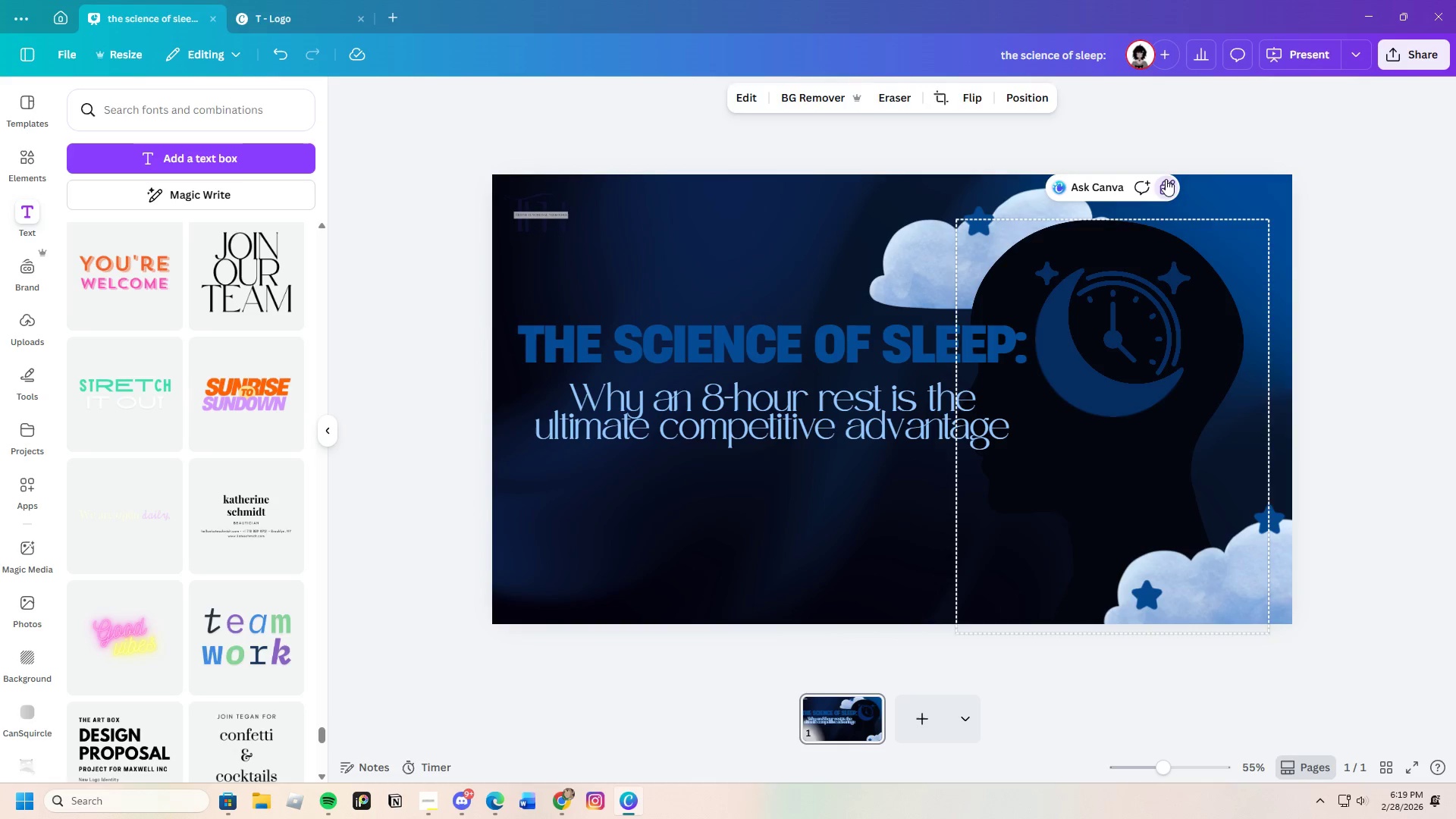 
double_click([1168, 183])
 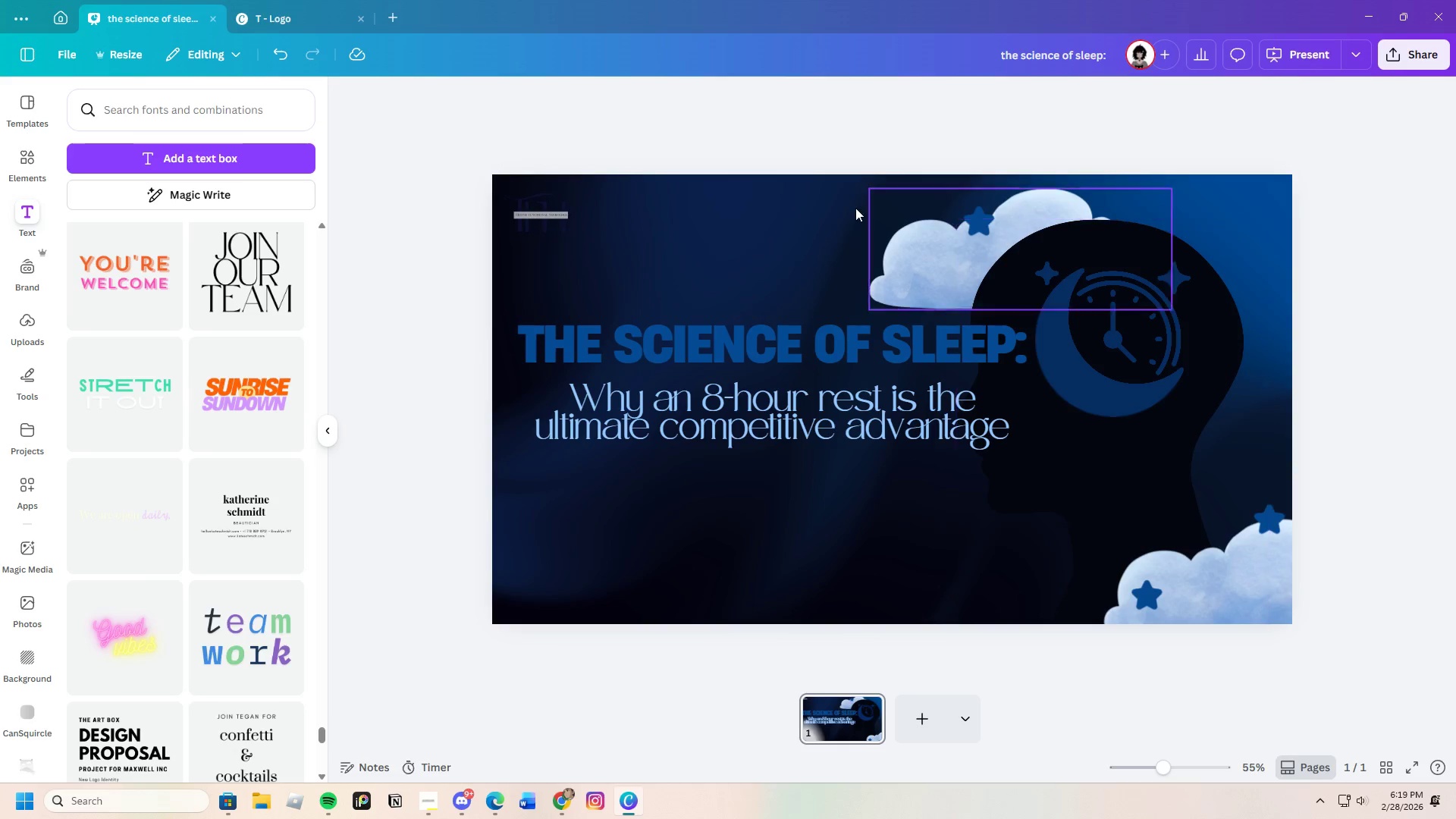 
left_click_drag(start_coordinate=[805, 199], to_coordinate=[1270, 592])
 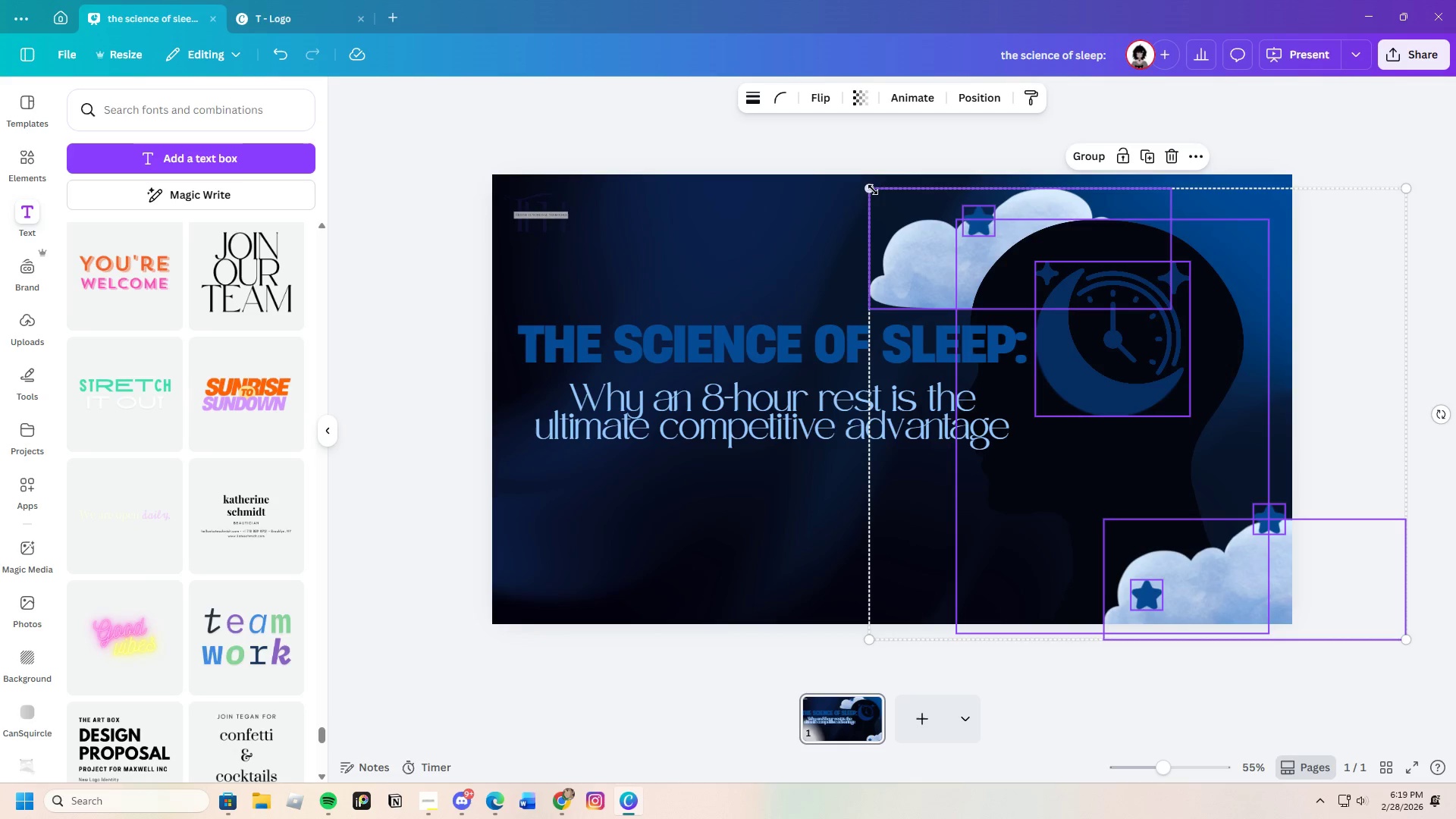 
left_click_drag(start_coordinate=[873, 190], to_coordinate=[991, 286])
 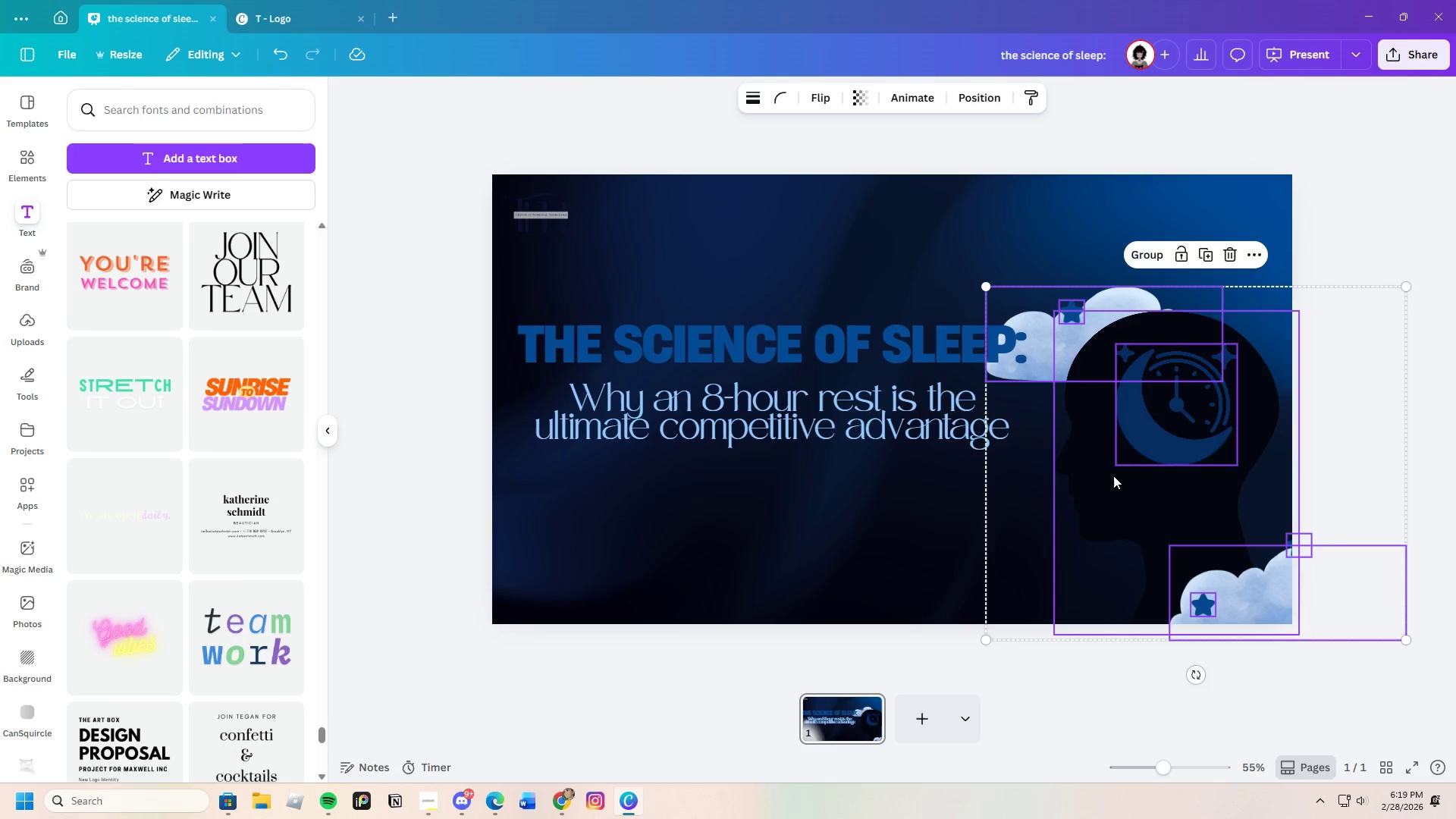 
left_click_drag(start_coordinate=[1113, 475], to_coordinate=[1088, 397])
 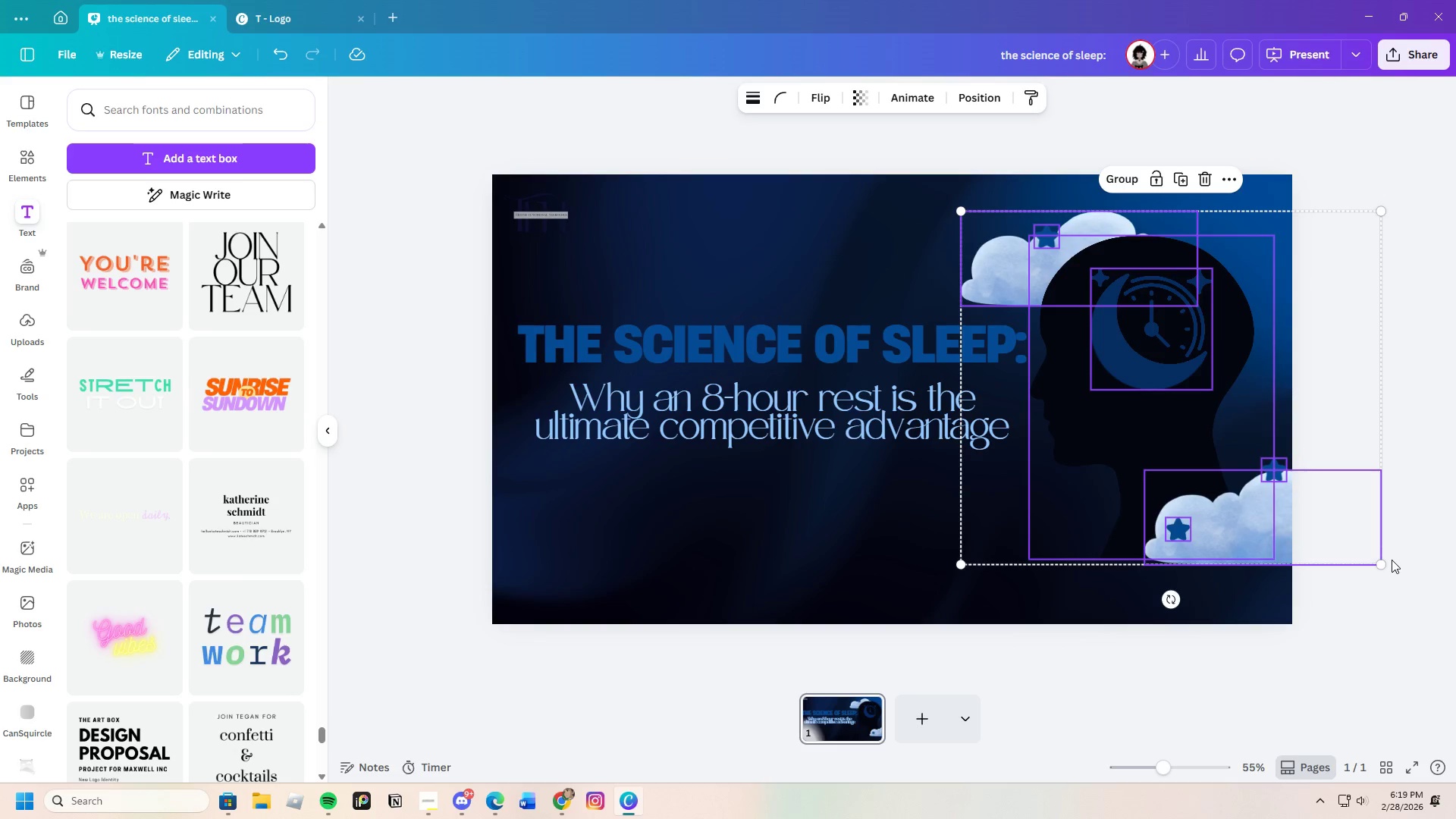 
left_click_drag(start_coordinate=[1383, 566], to_coordinate=[1455, 641])
 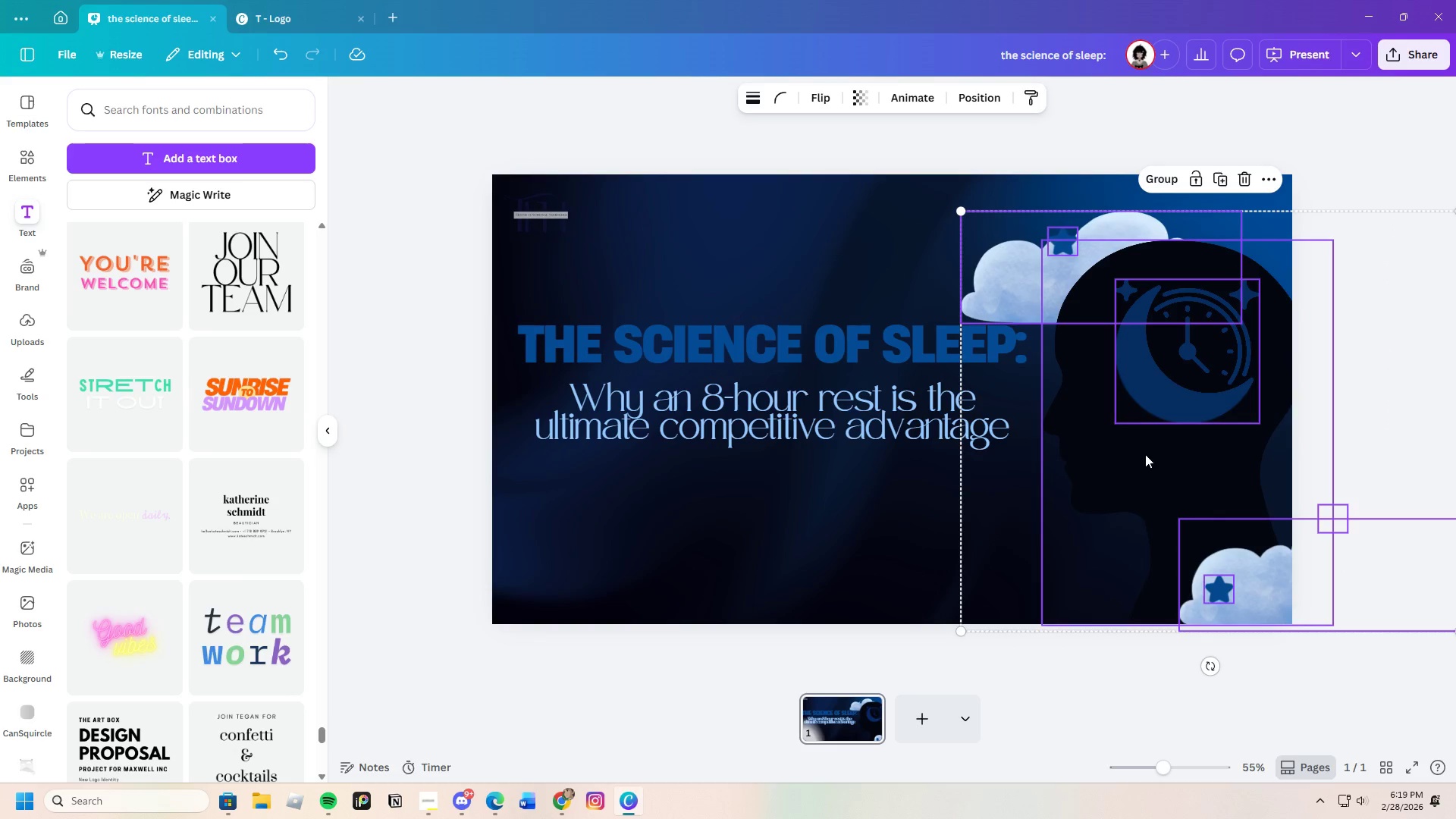 
left_click_drag(start_coordinate=[1145, 455], to_coordinate=[1138, 450])
 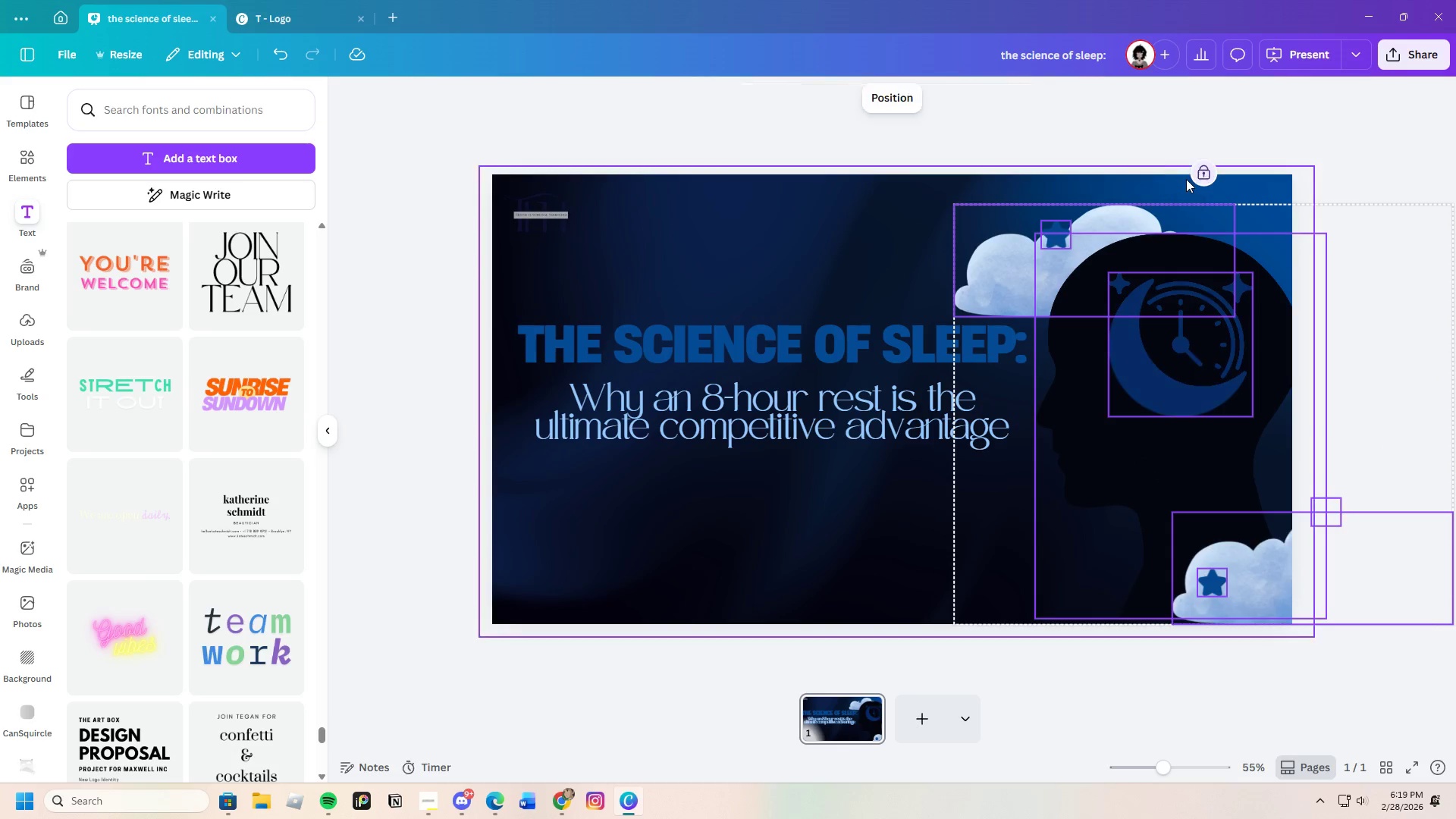 
left_click([1198, 177])
 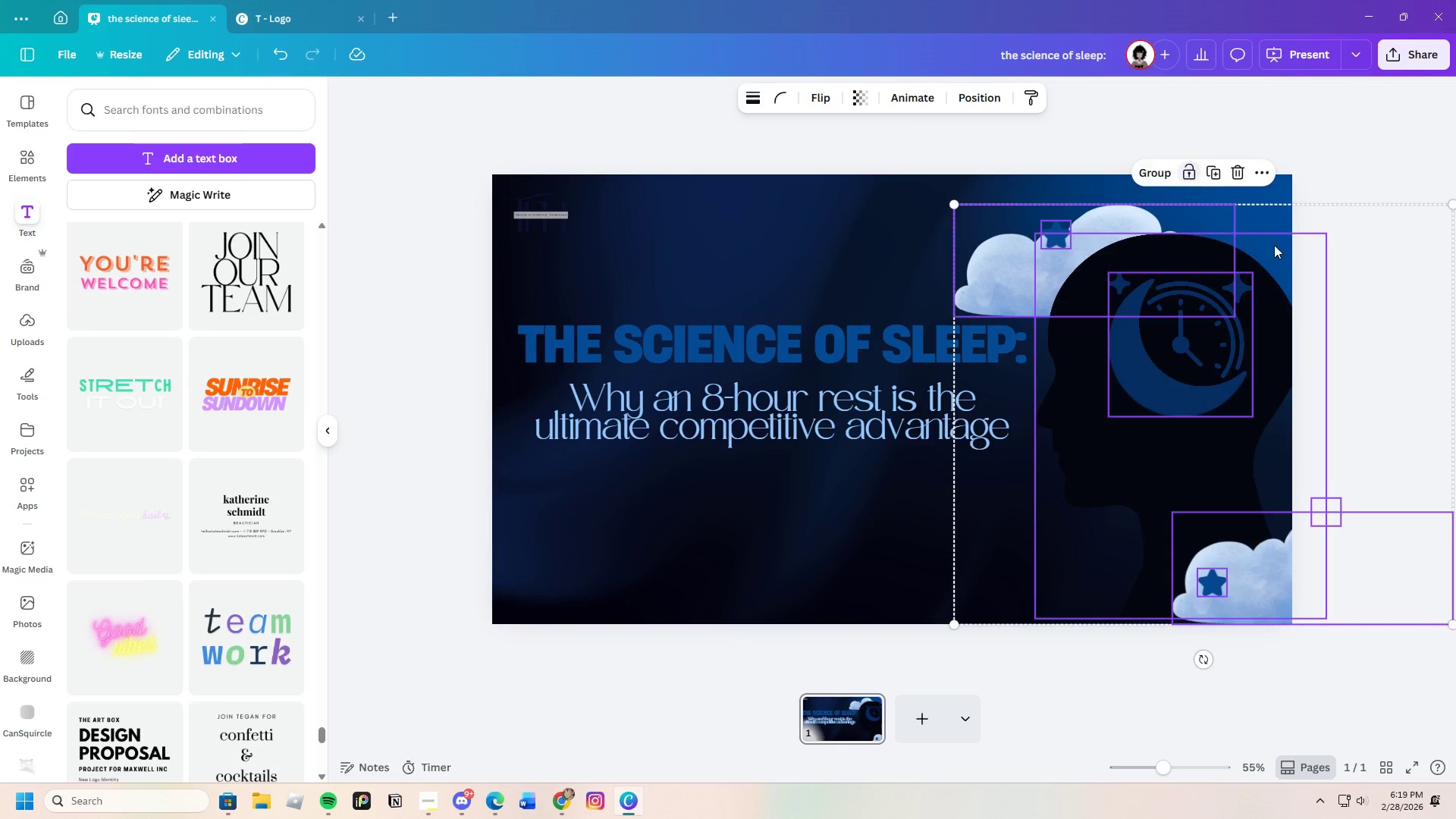 
left_click([1419, 355])
 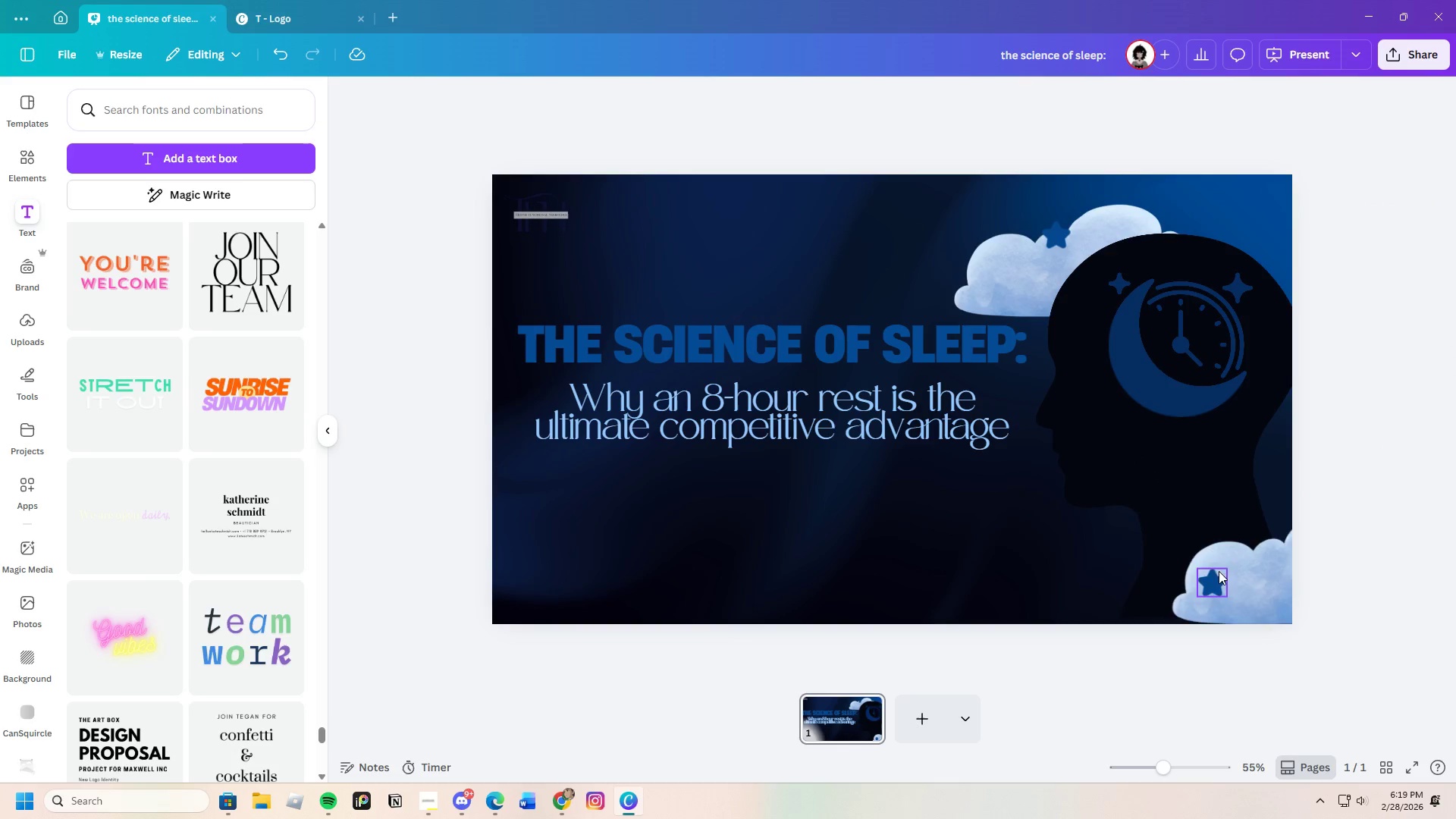 
left_click([1249, 586])
 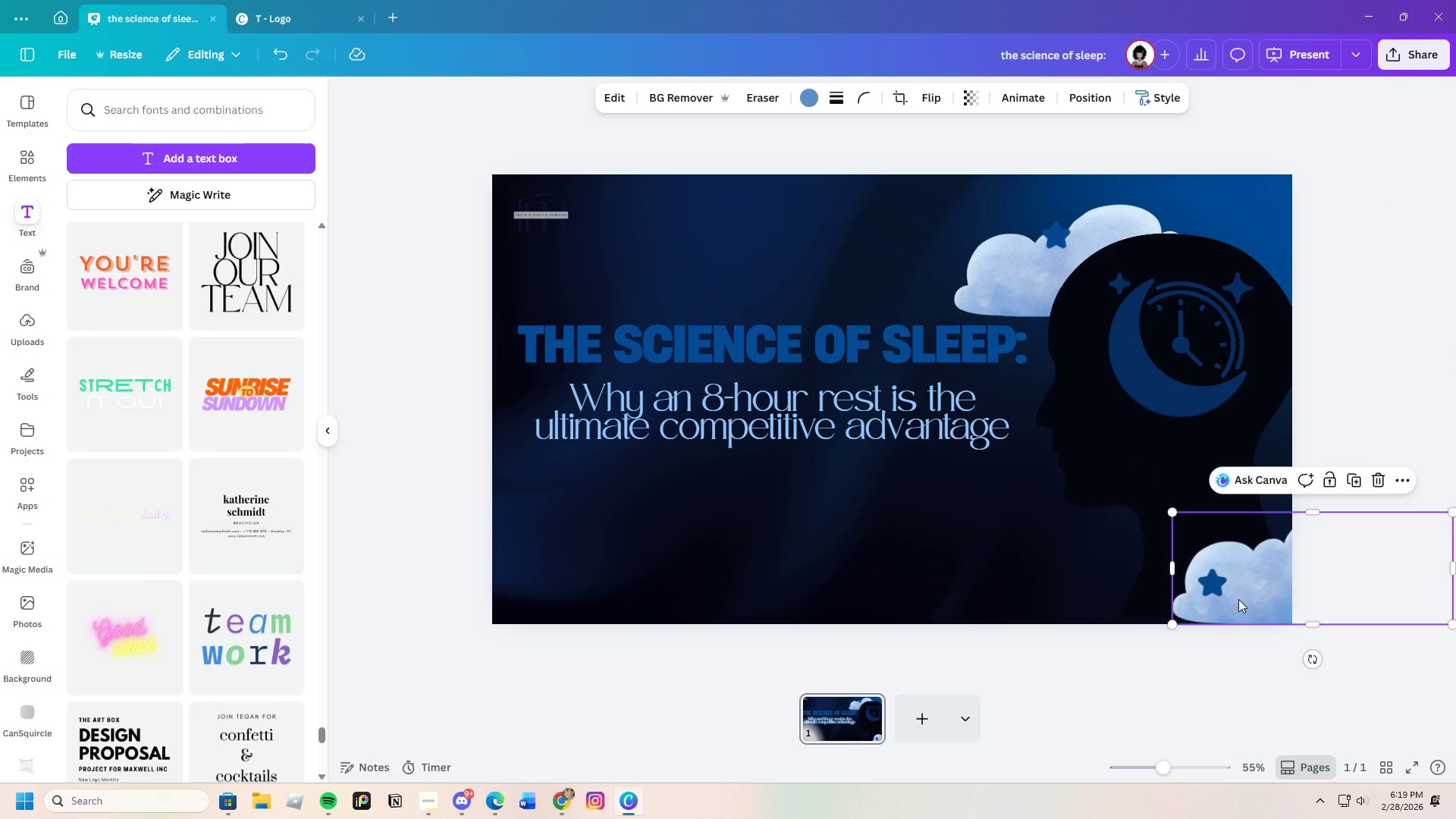 
left_click_drag(start_coordinate=[1254, 603], to_coordinate=[1246, 591])
 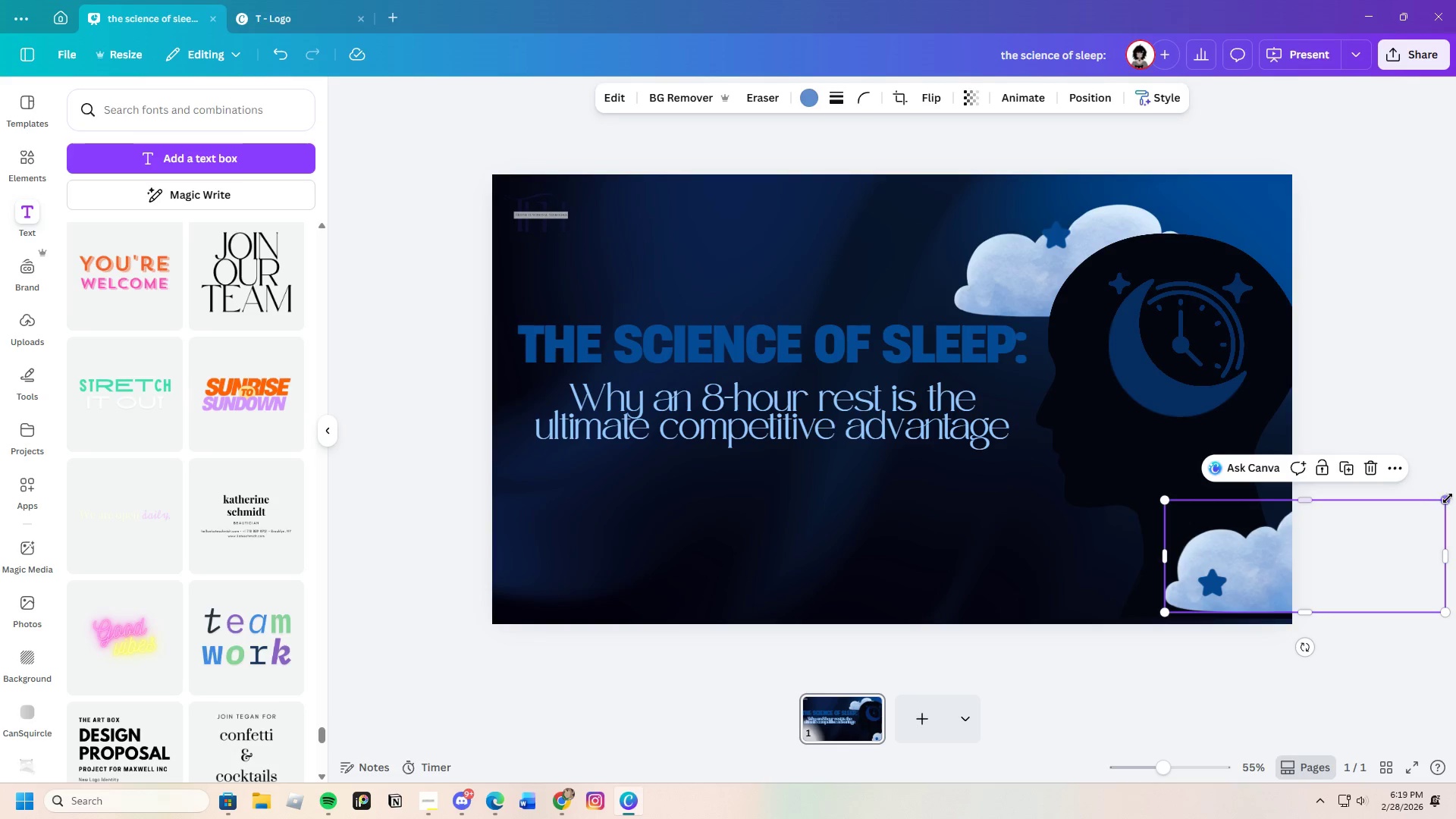 
left_click_drag(start_coordinate=[1448, 498], to_coordinate=[1368, 521])
 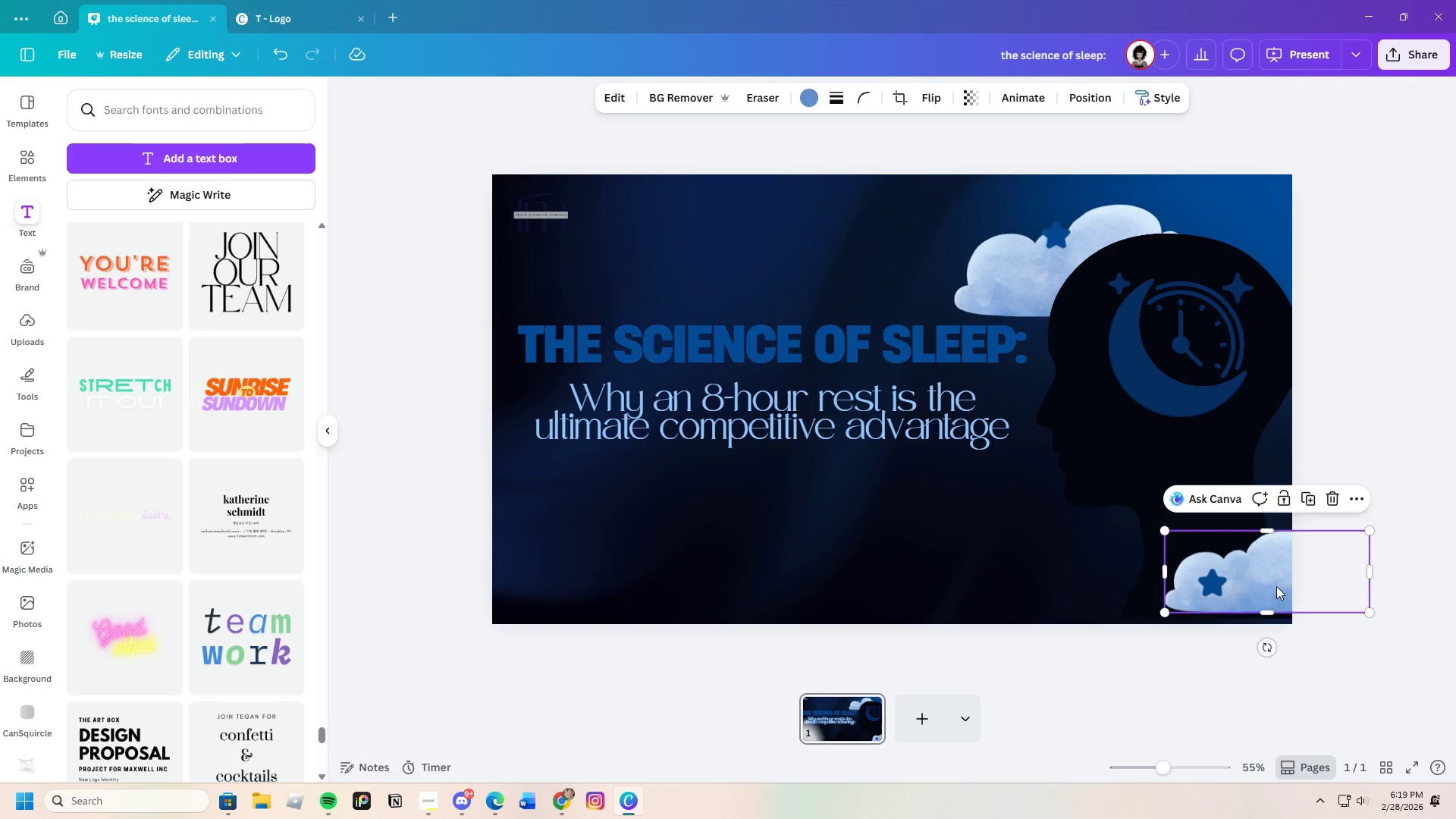 
left_click_drag(start_coordinate=[1276, 585], to_coordinate=[1287, 601])
 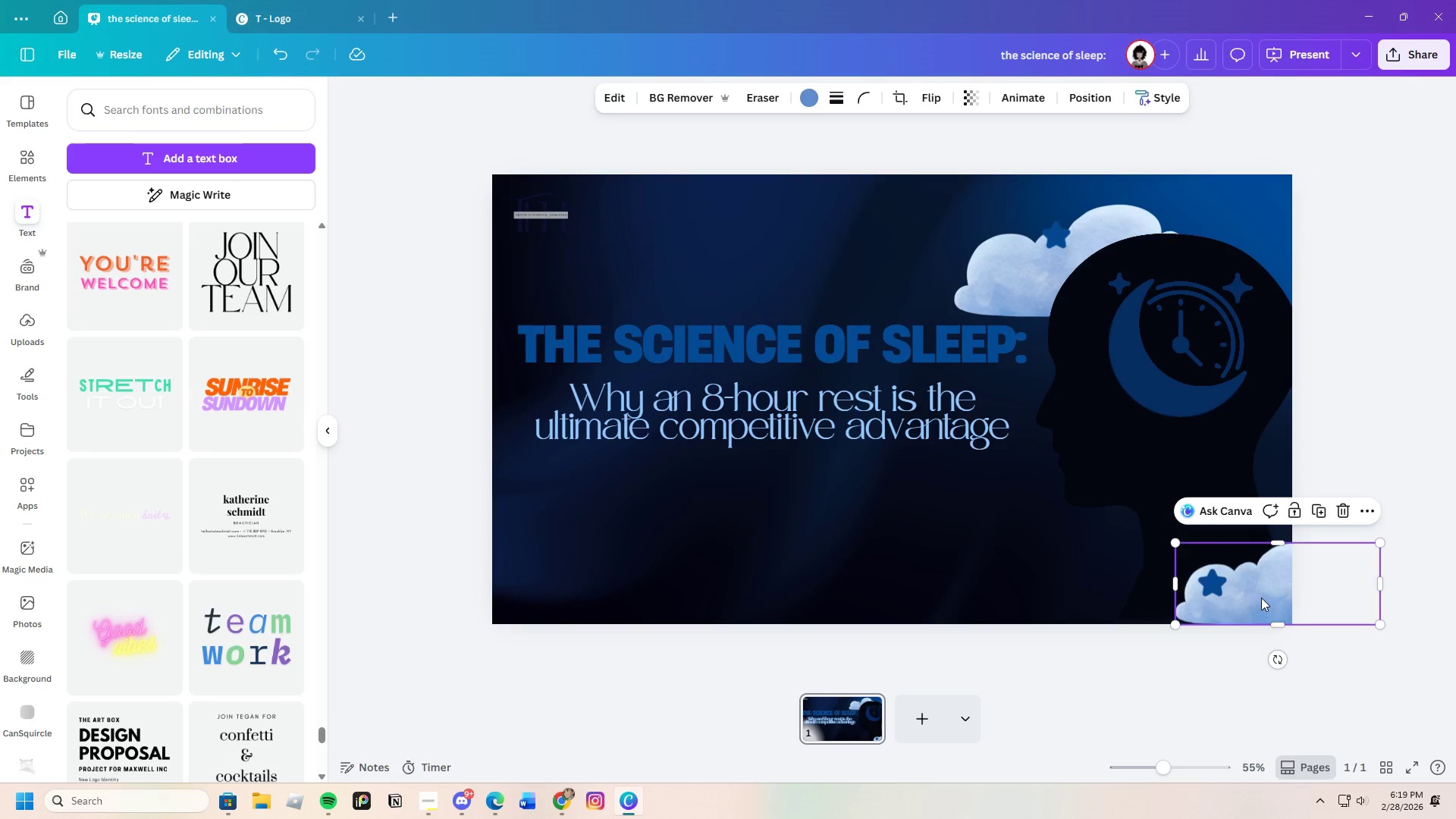 
left_click_drag(start_coordinate=[1261, 598], to_coordinate=[1269, 610])
 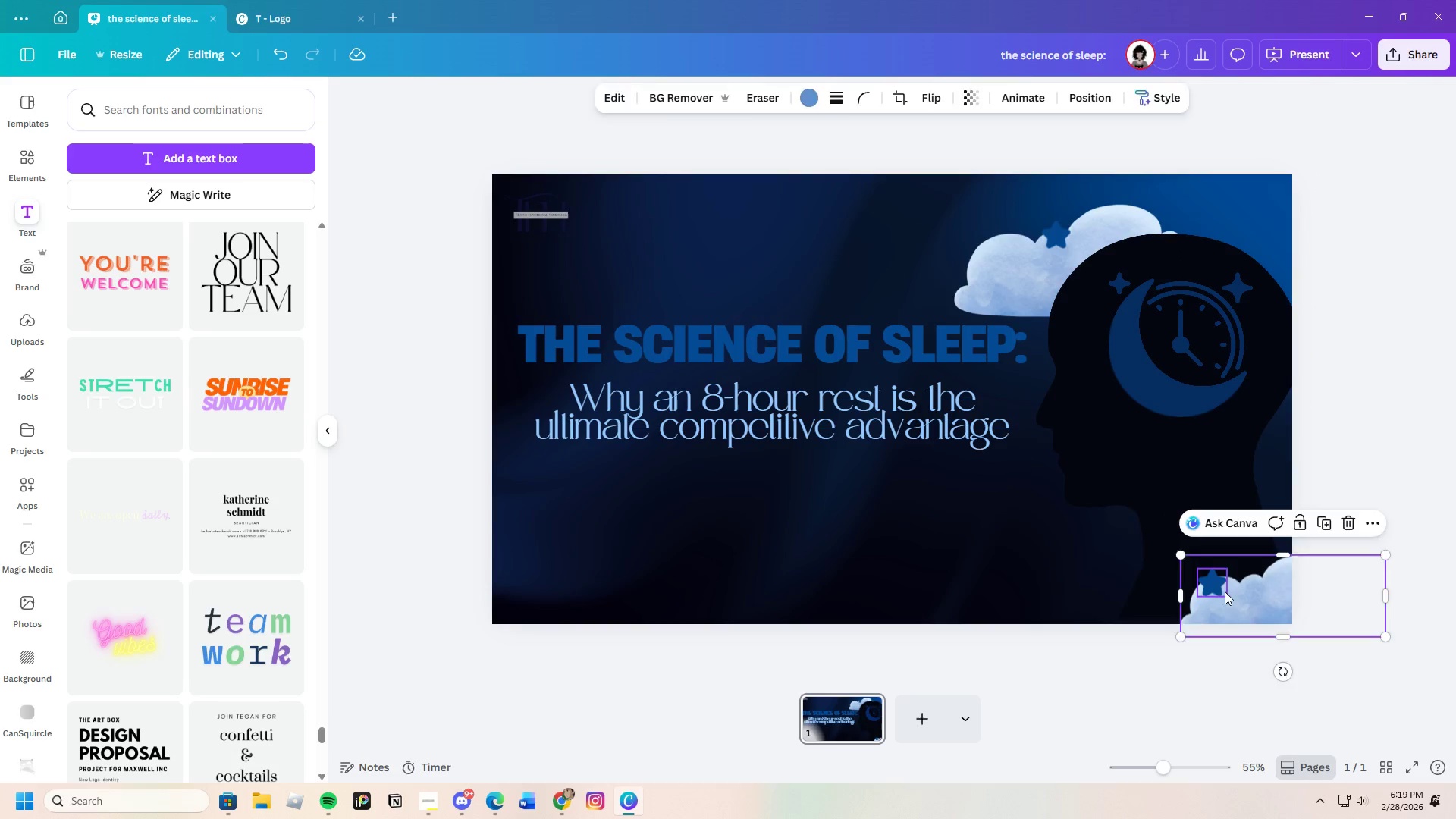 
left_click([1225, 592])
 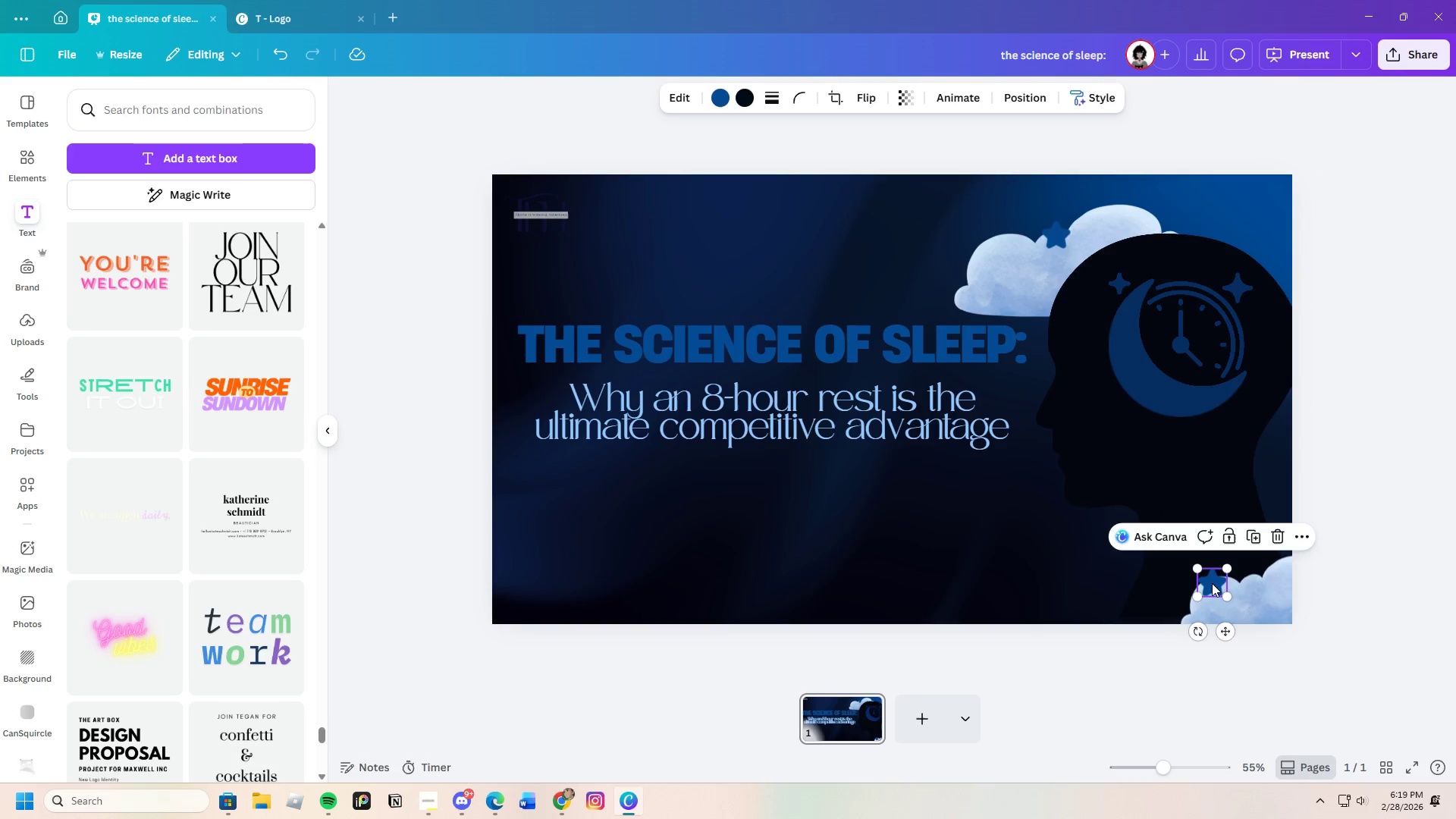 
left_click_drag(start_coordinate=[1212, 583], to_coordinate=[1250, 577])
 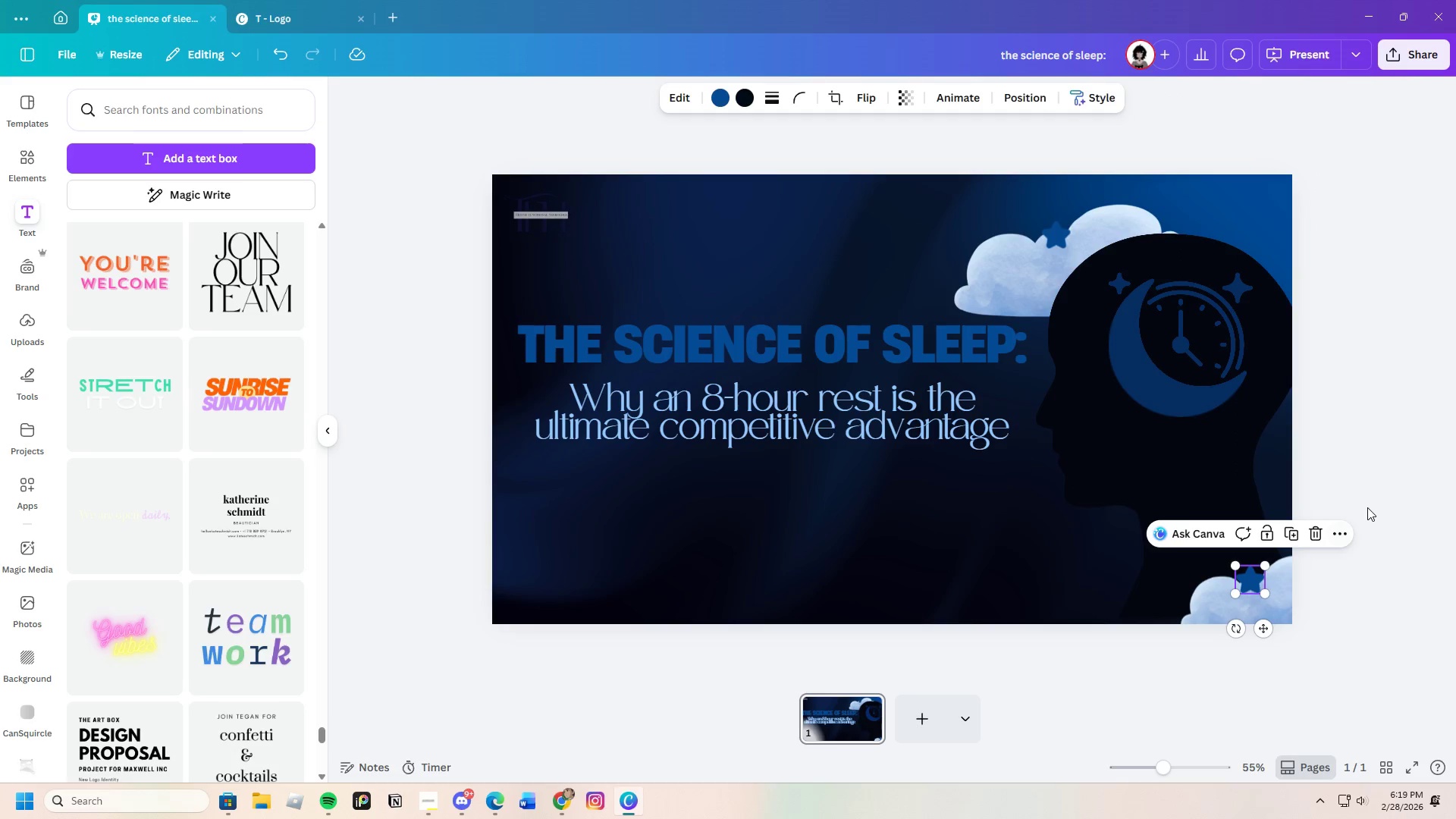 
left_click([1367, 507])
 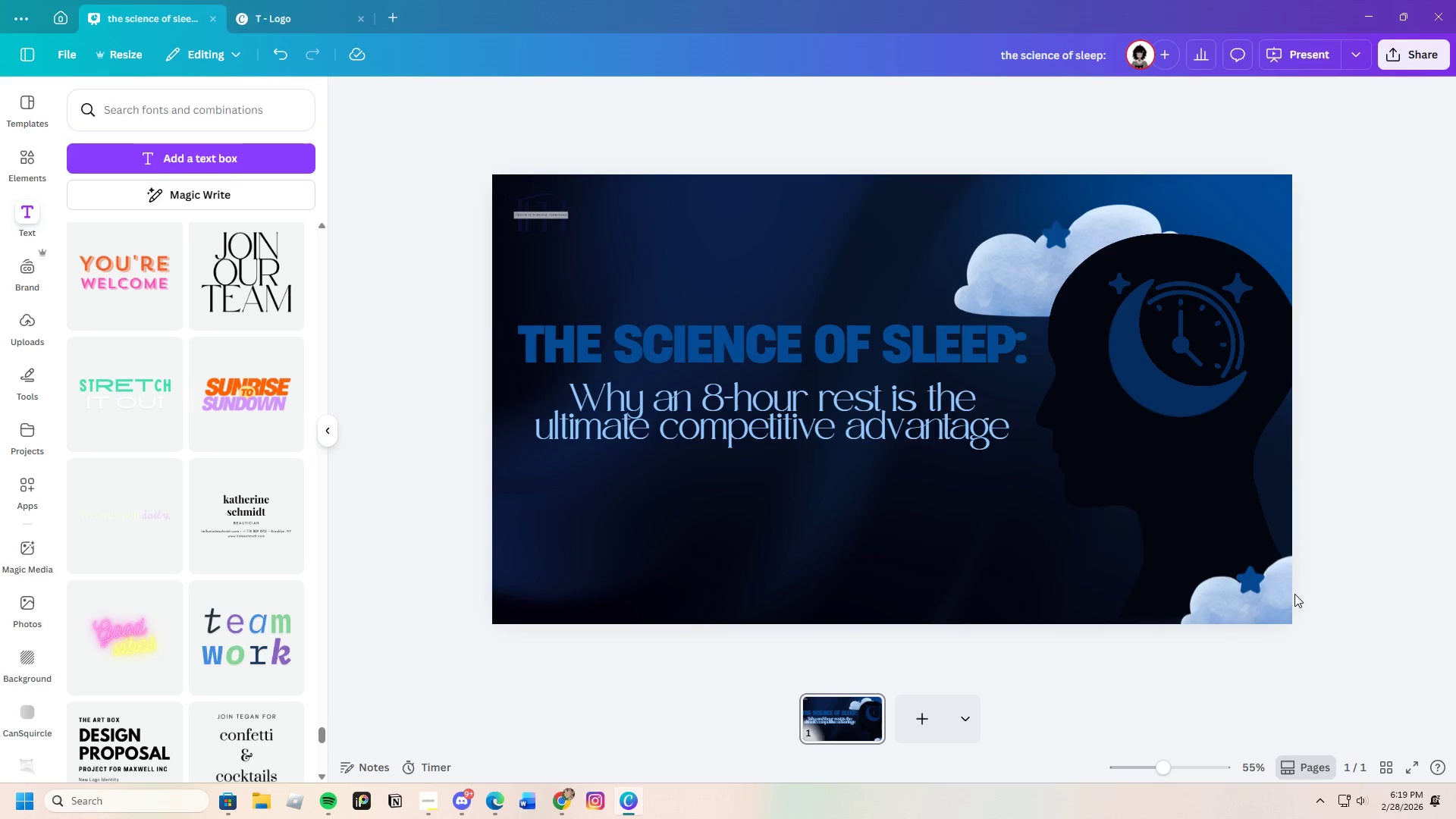 
left_click([1244, 582])
 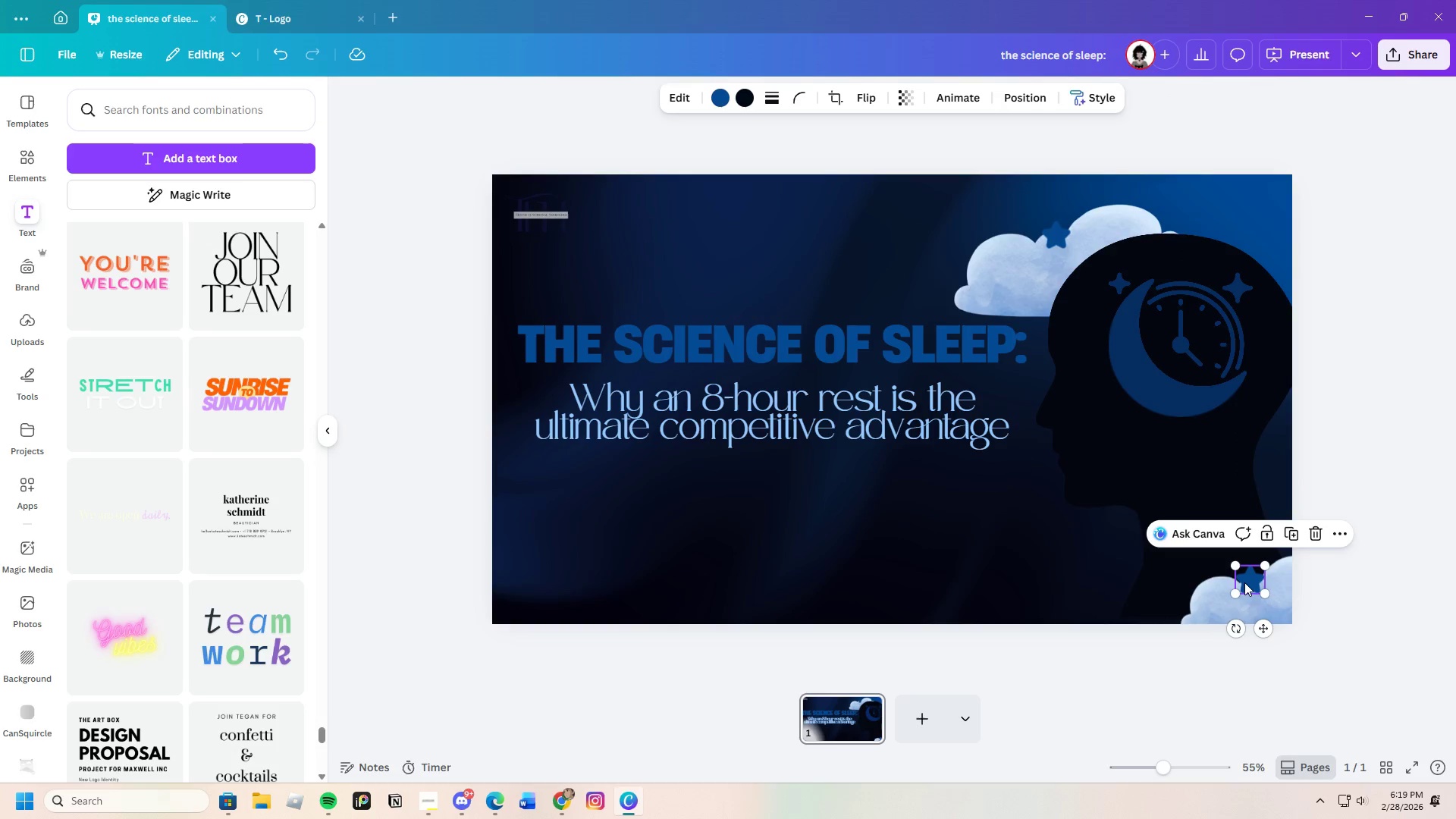 
key(Control+C)
 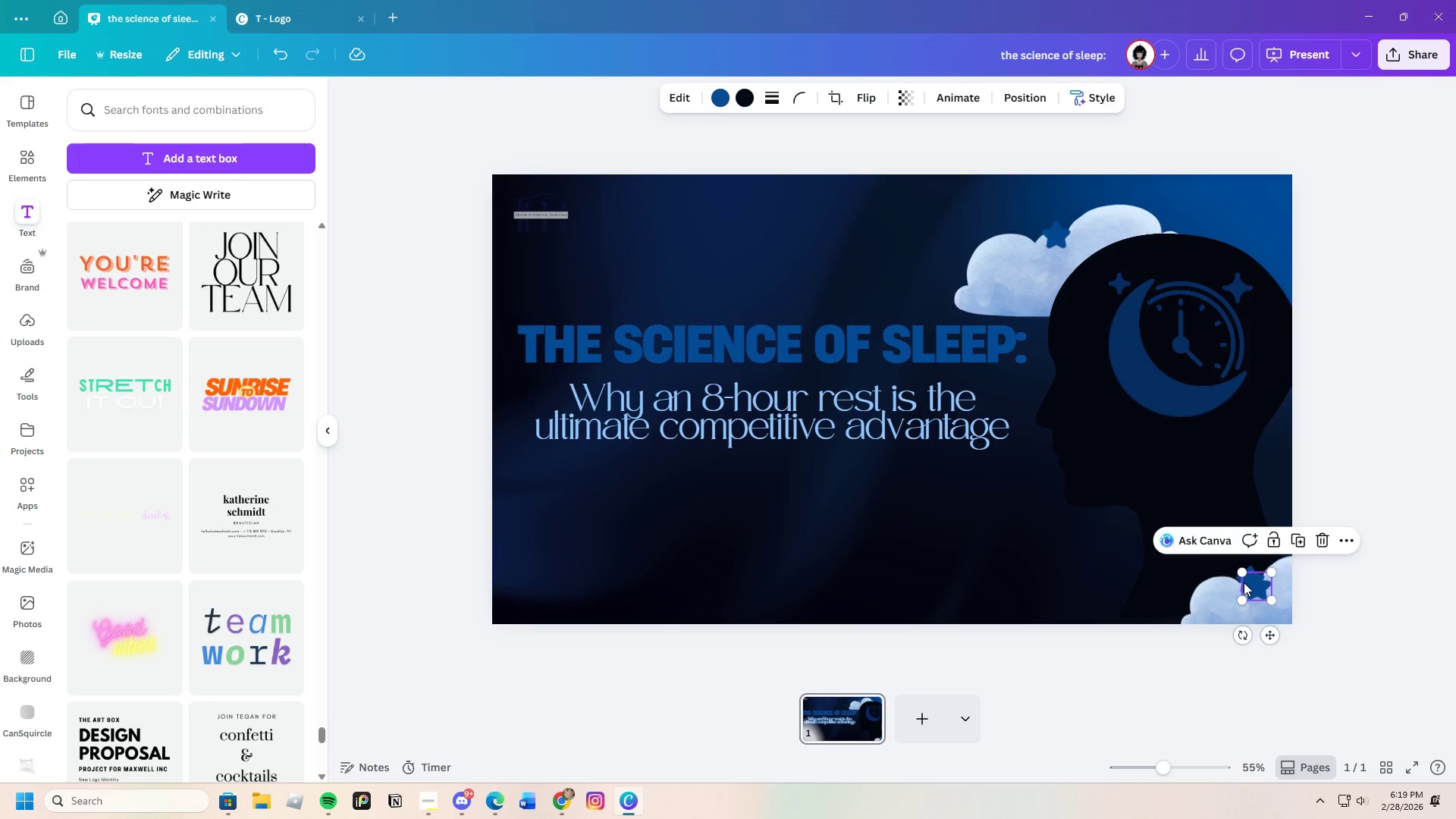 
key(Control+V)
 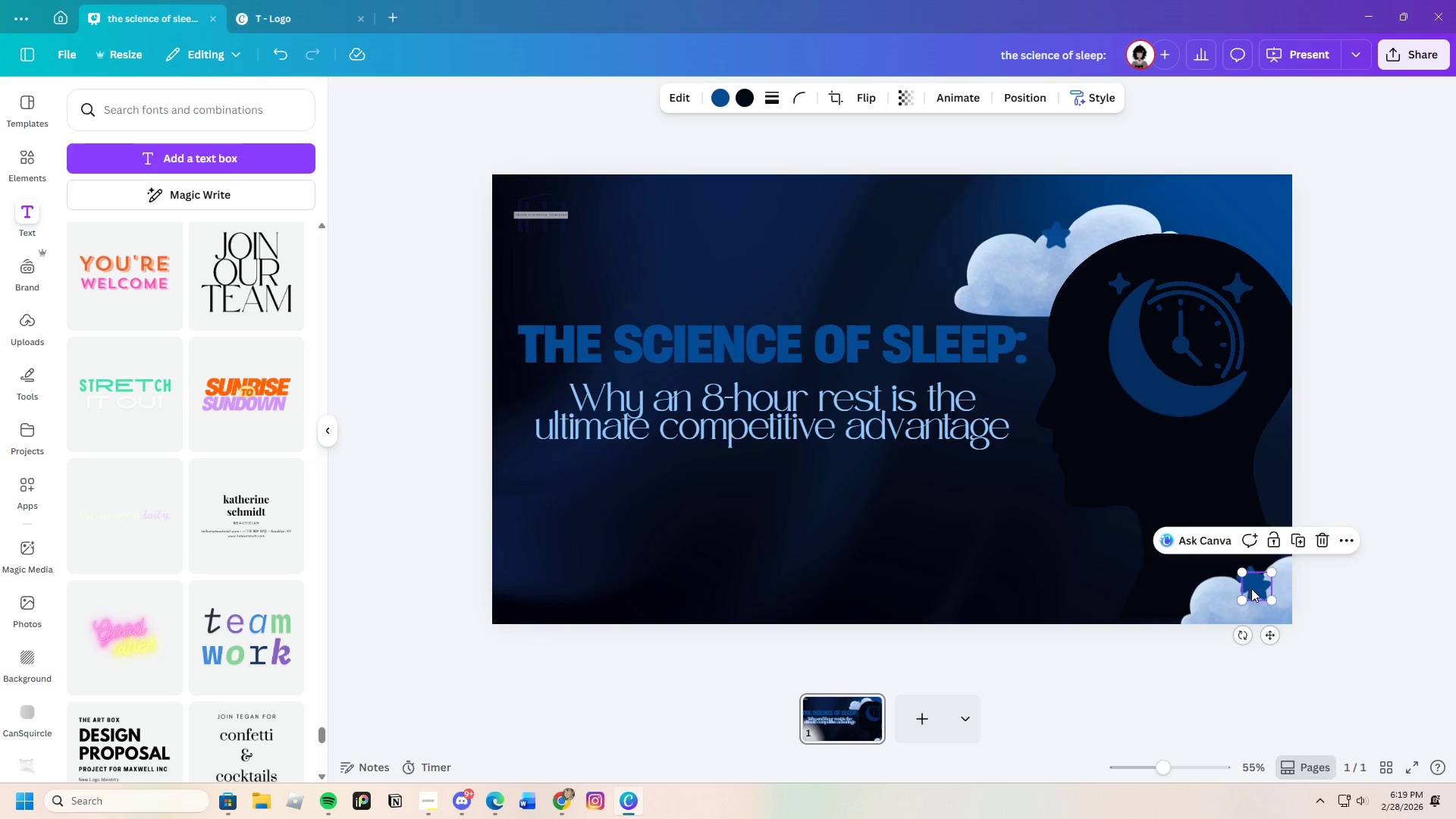 
left_click_drag(start_coordinate=[1251, 588], to_coordinate=[1189, 586])
 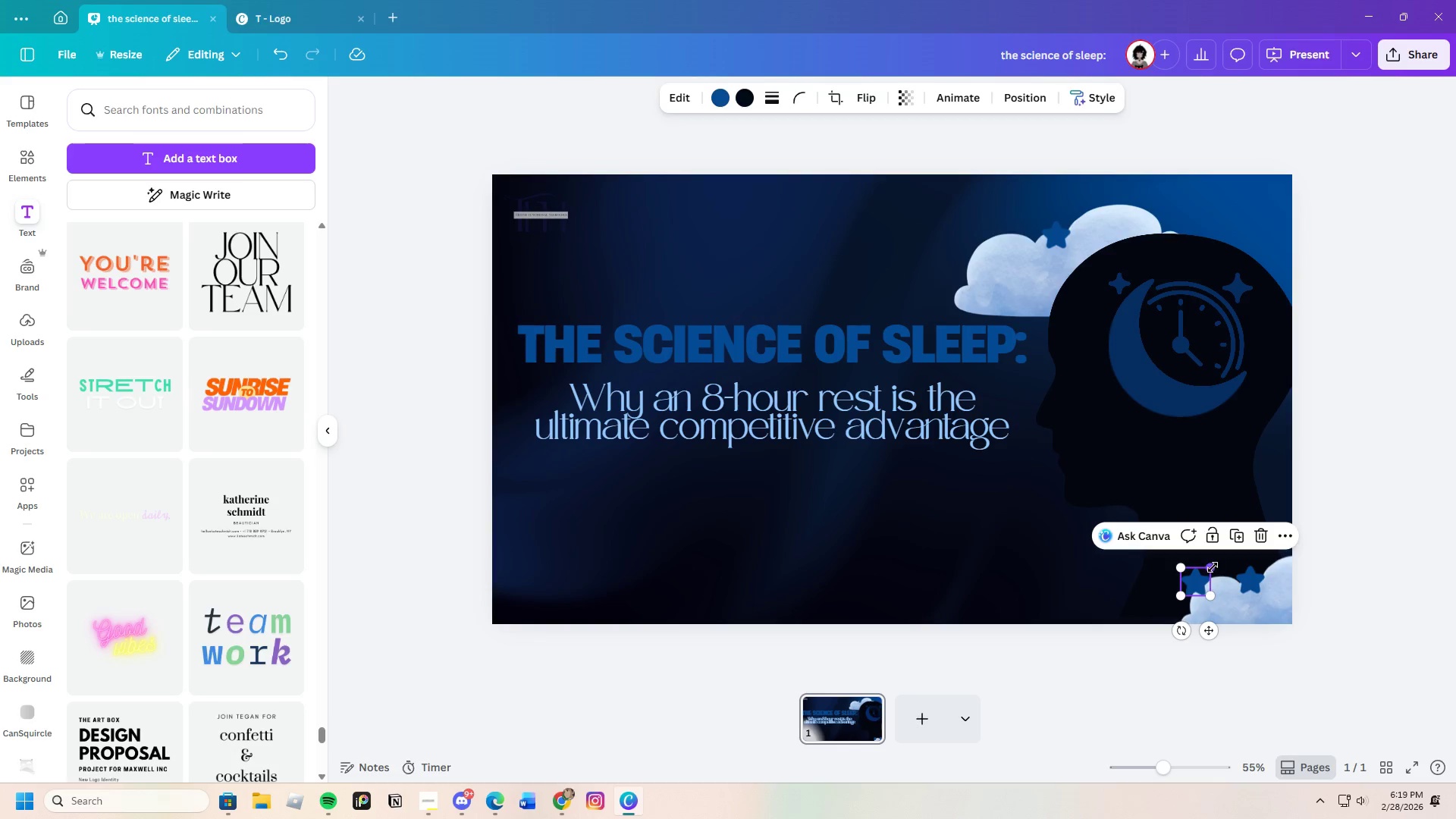 
left_click_drag(start_coordinate=[1211, 567], to_coordinate=[1203, 575])
 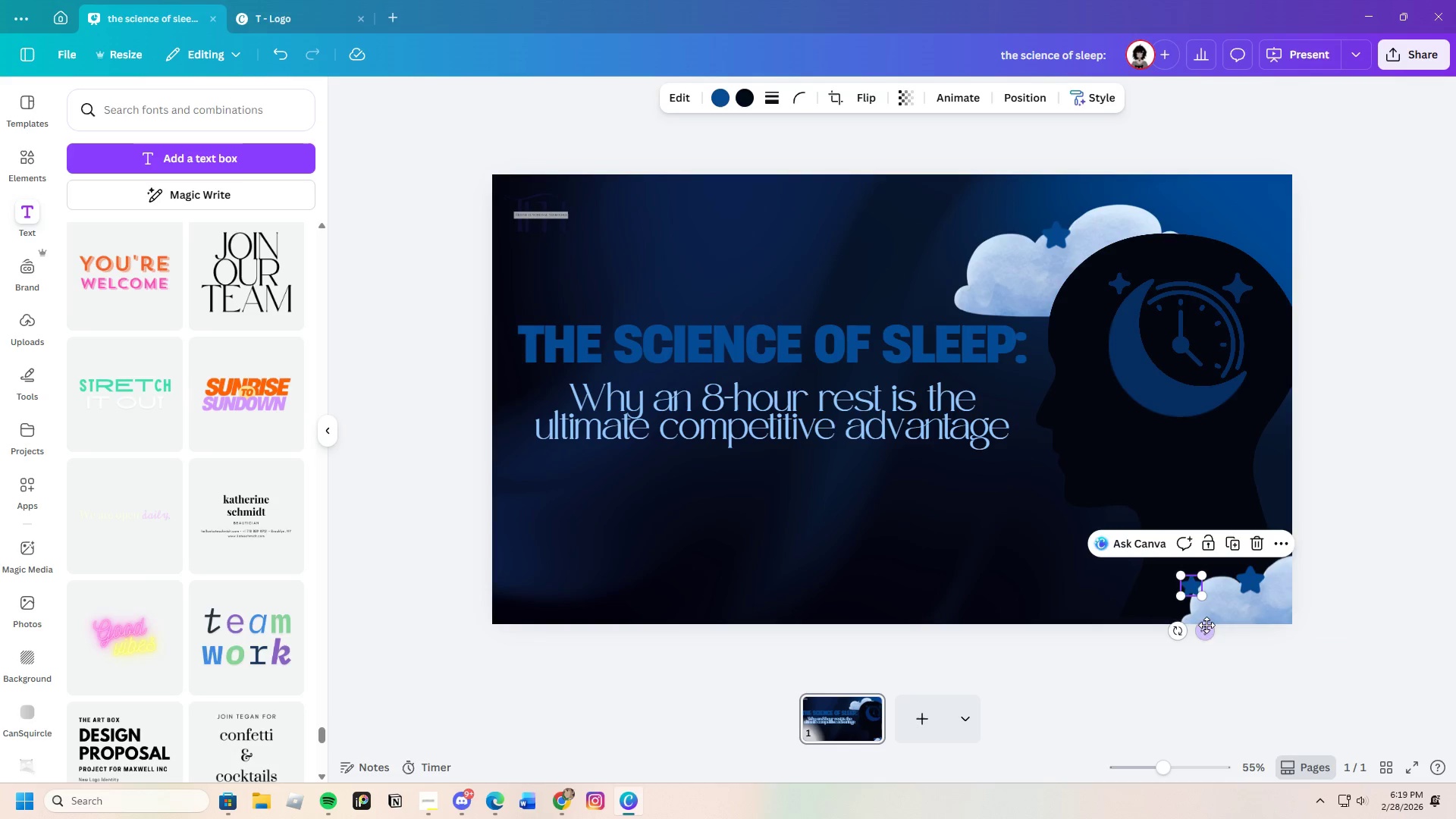 
left_click_drag(start_coordinate=[1213, 631], to_coordinate=[1234, 660])
 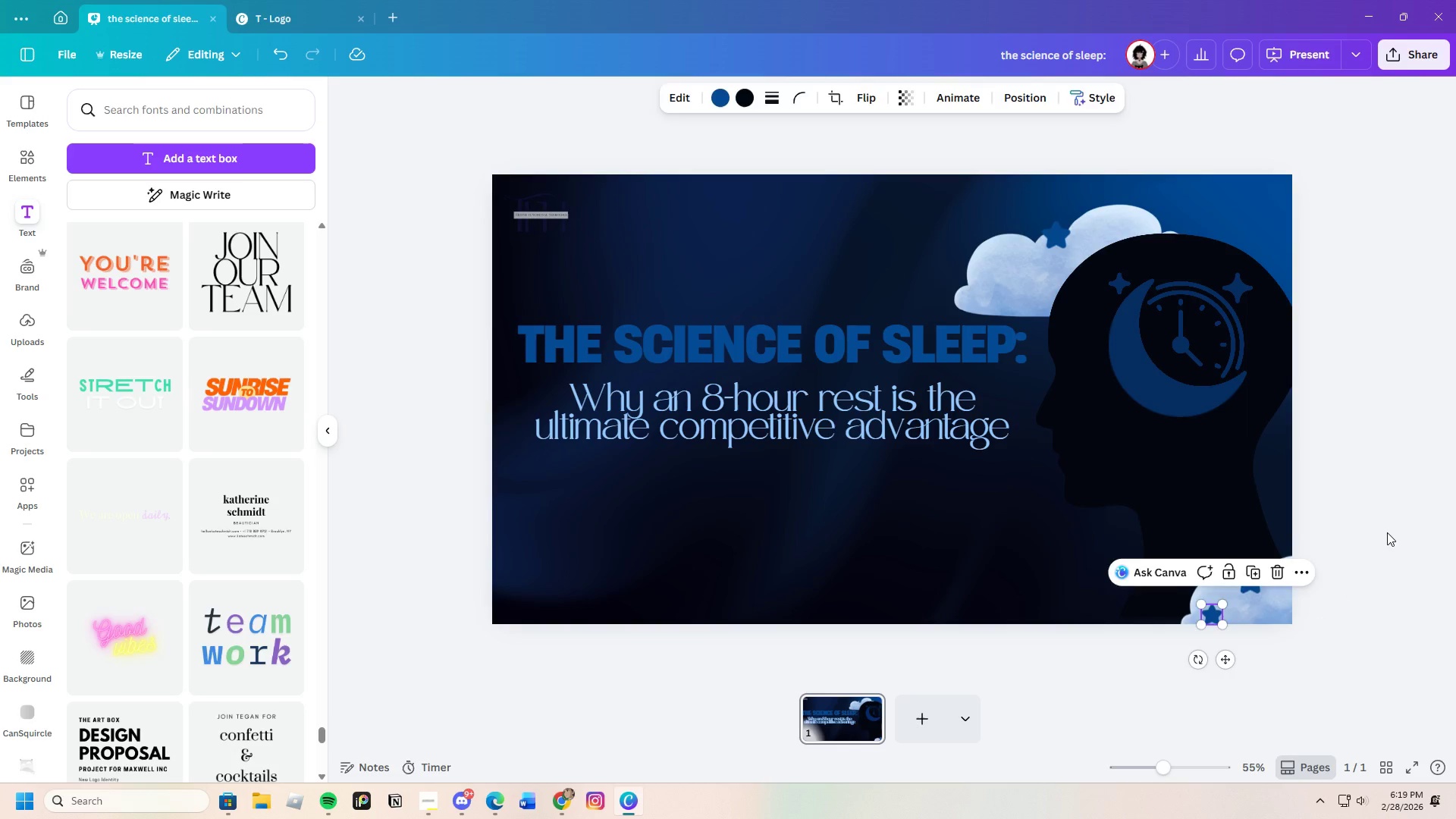 
left_click([1387, 532])
 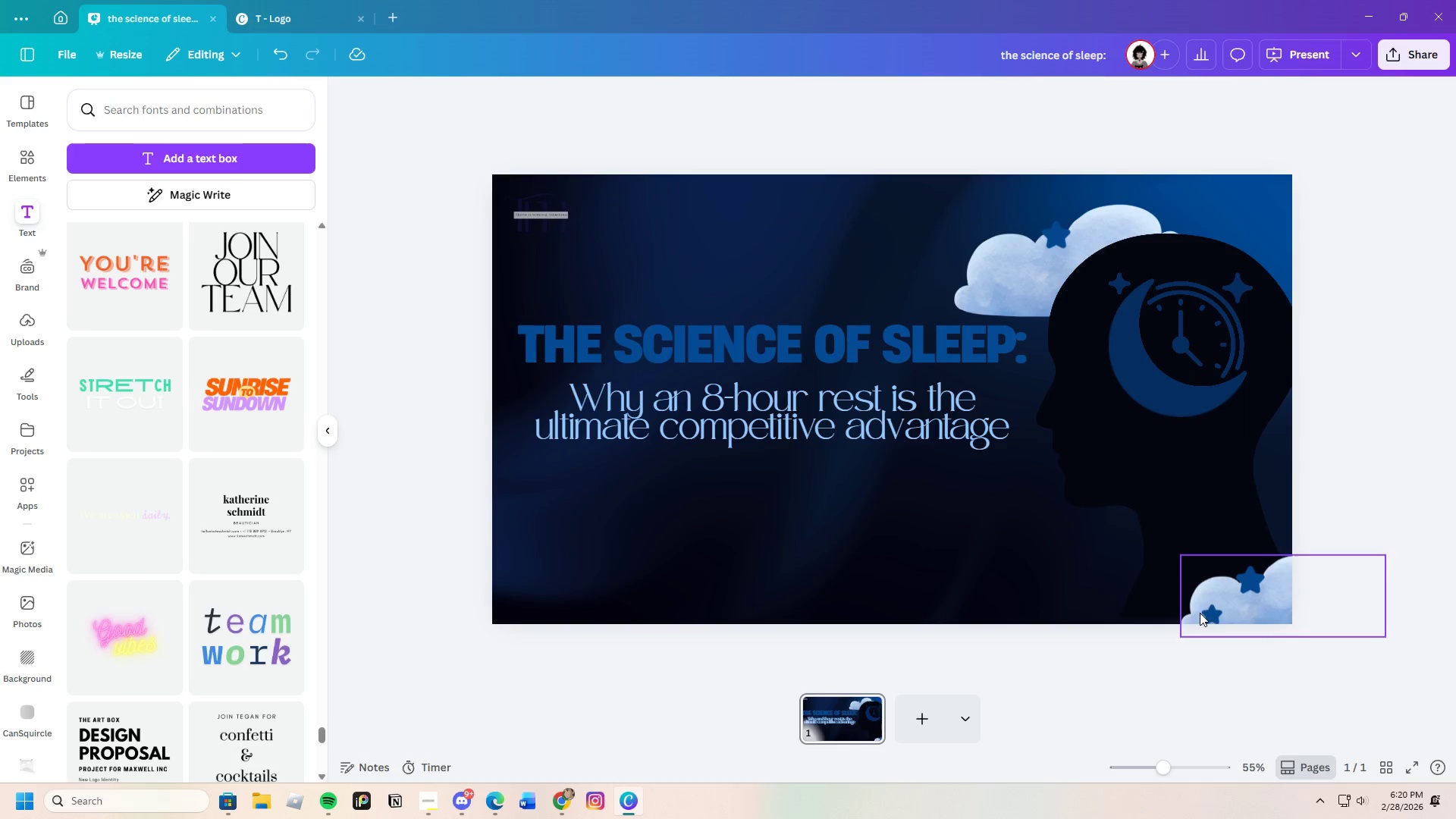 
left_click_drag(start_coordinate=[1212, 615], to_coordinate=[1211, 610])
 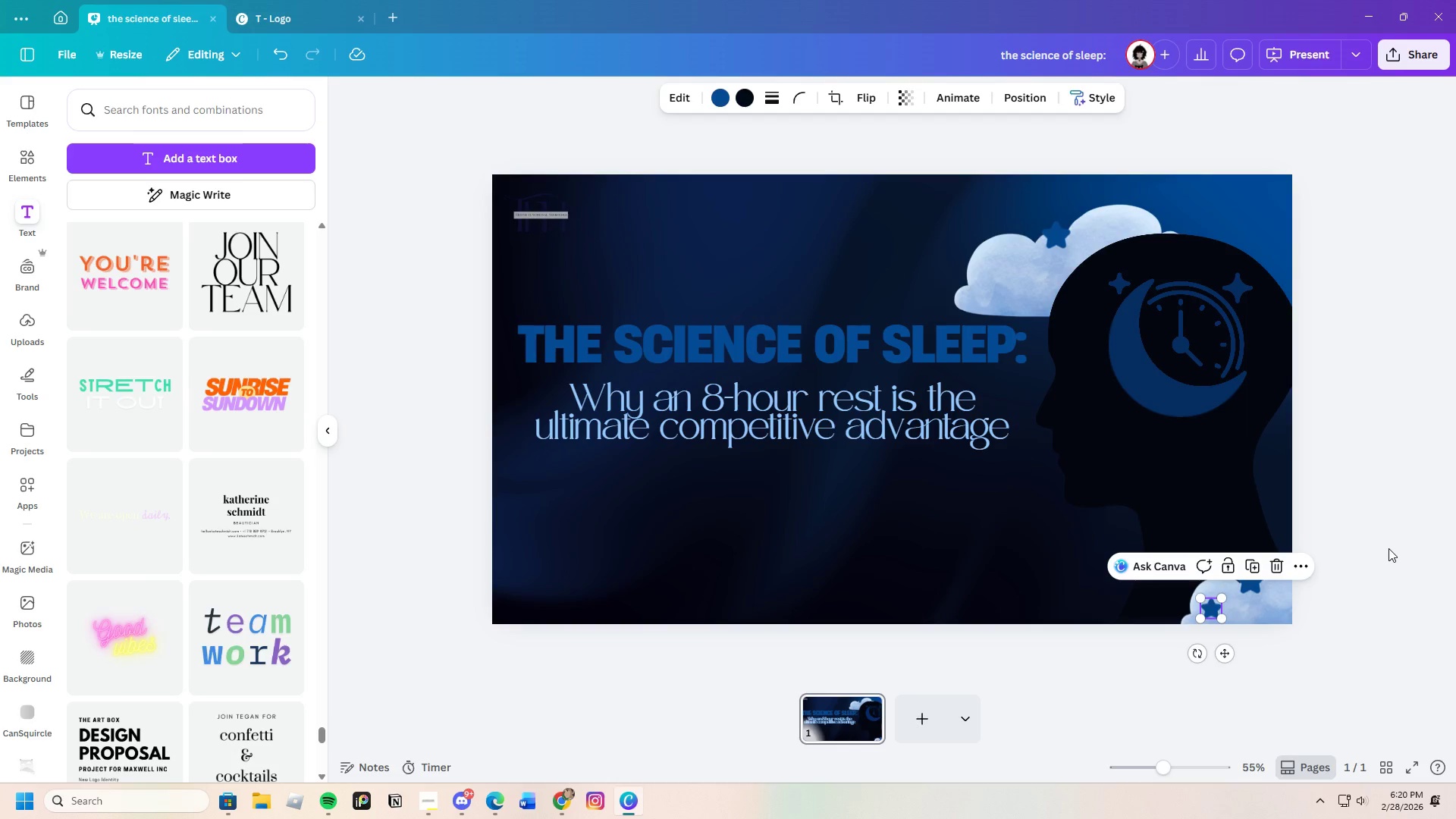 
left_click([1389, 548])
 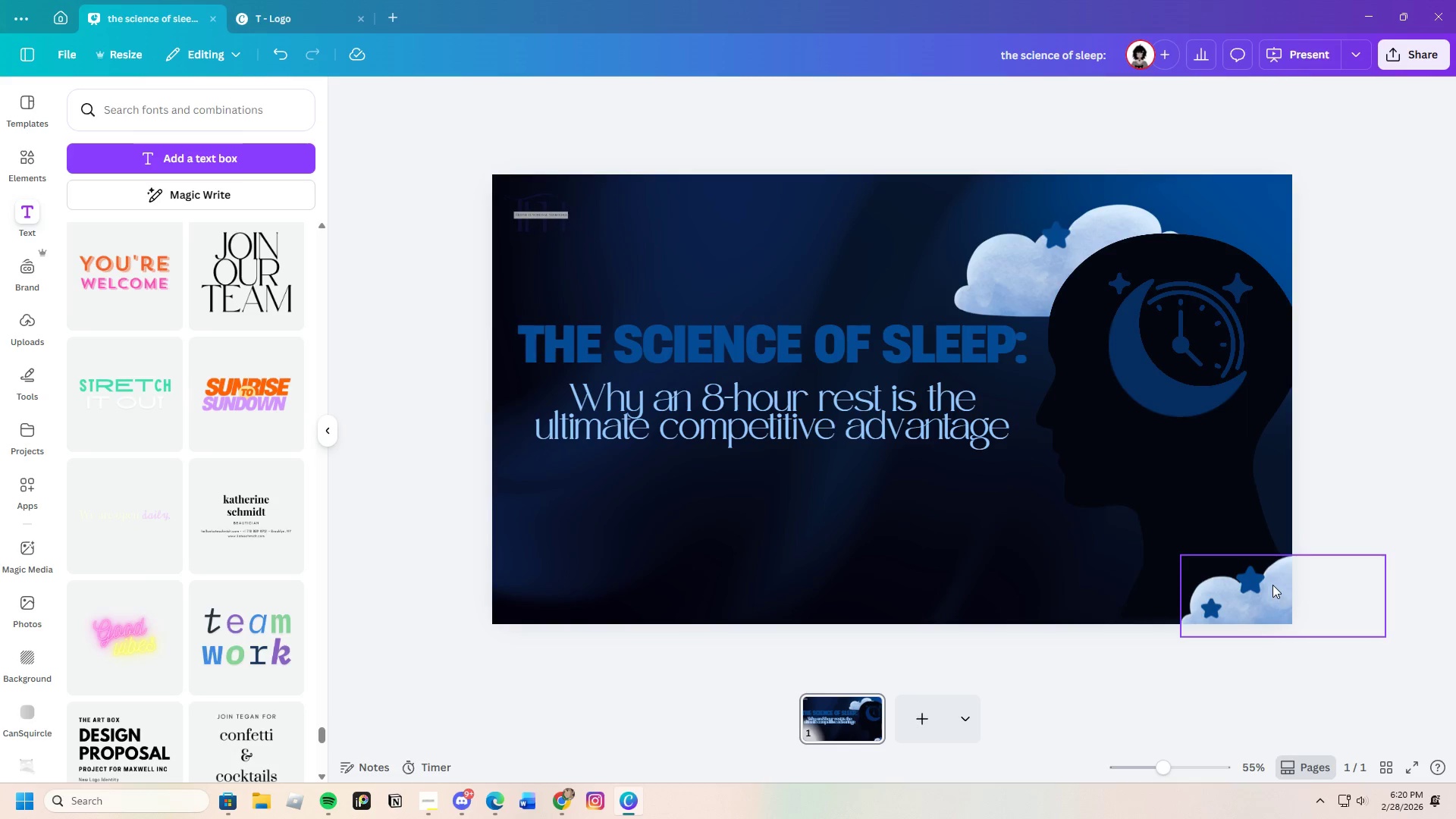 
left_click([1253, 577])
 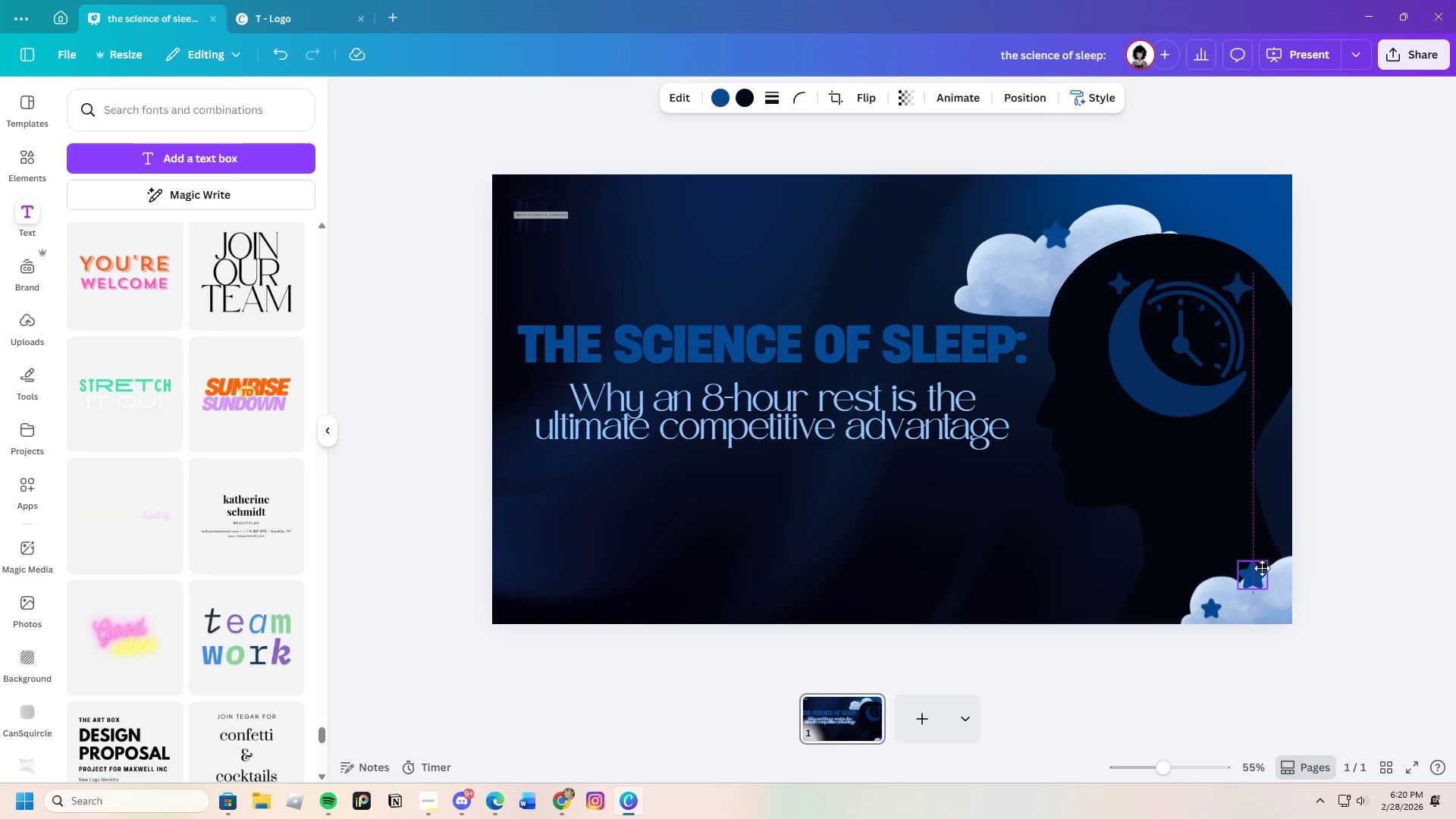 
left_click_drag(start_coordinate=[1253, 577], to_coordinate=[1272, 560])
 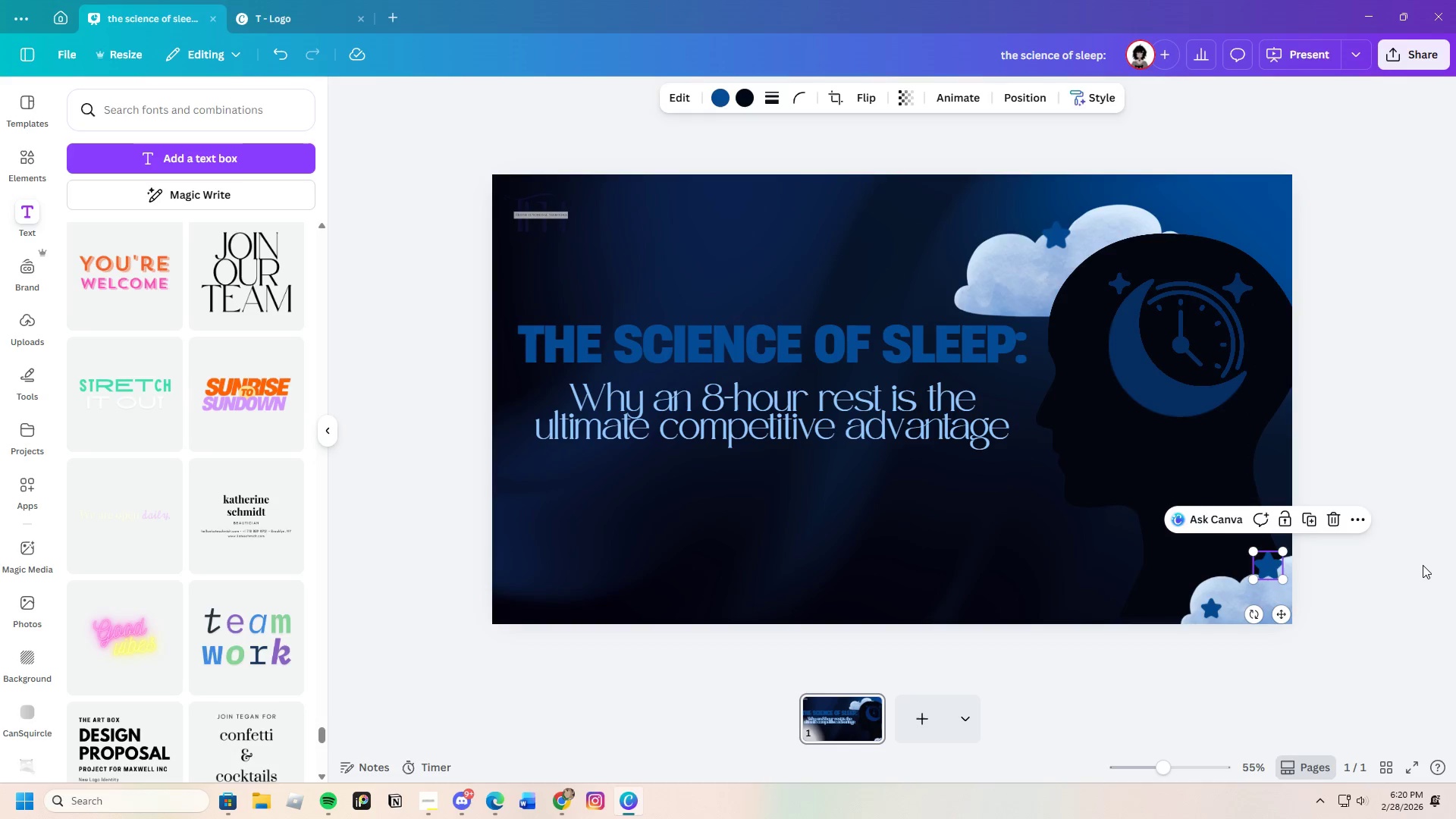 
left_click([1423, 565])
 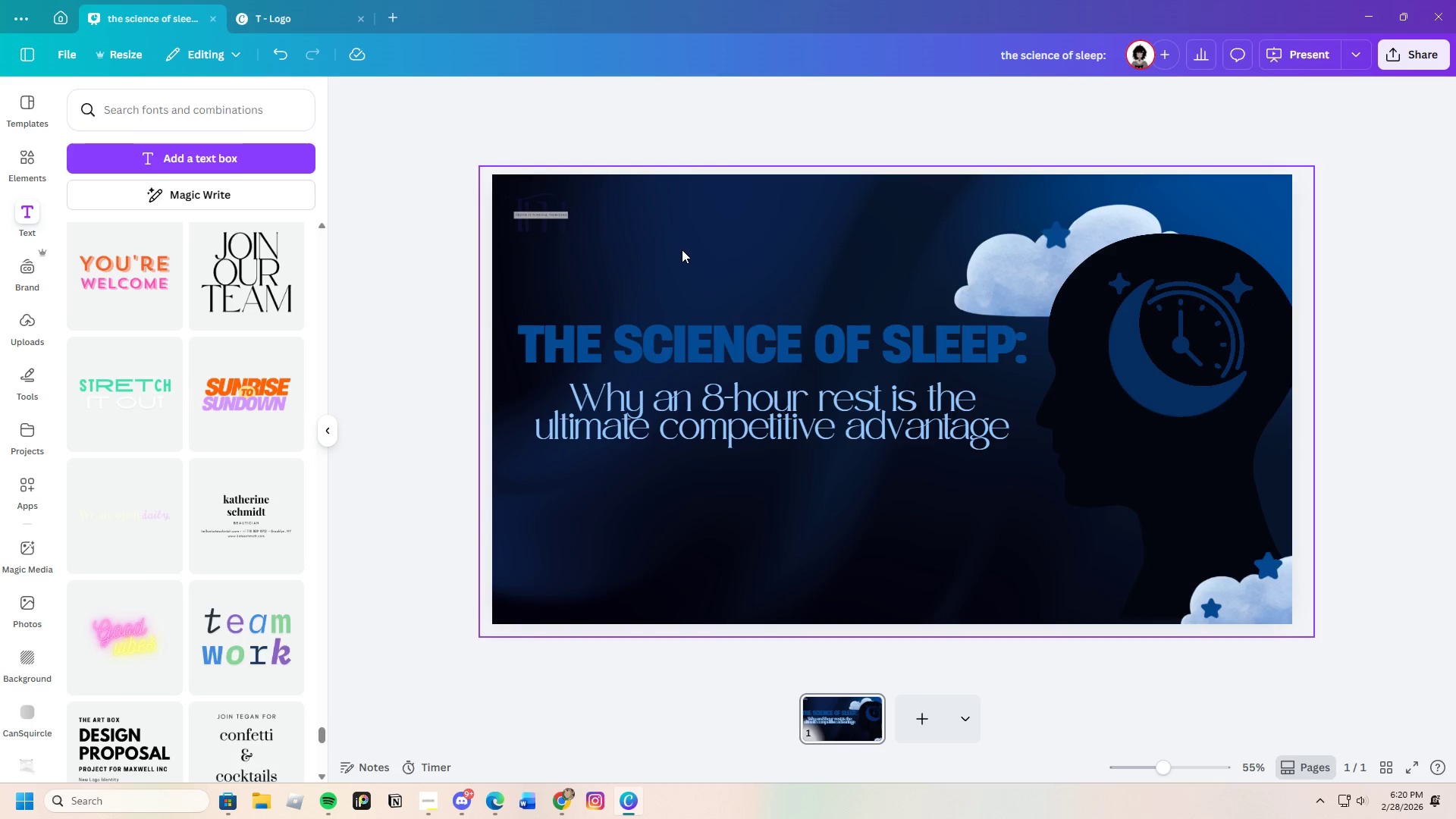 
left_click_drag(start_coordinate=[532, 300], to_coordinate=[987, 466])
 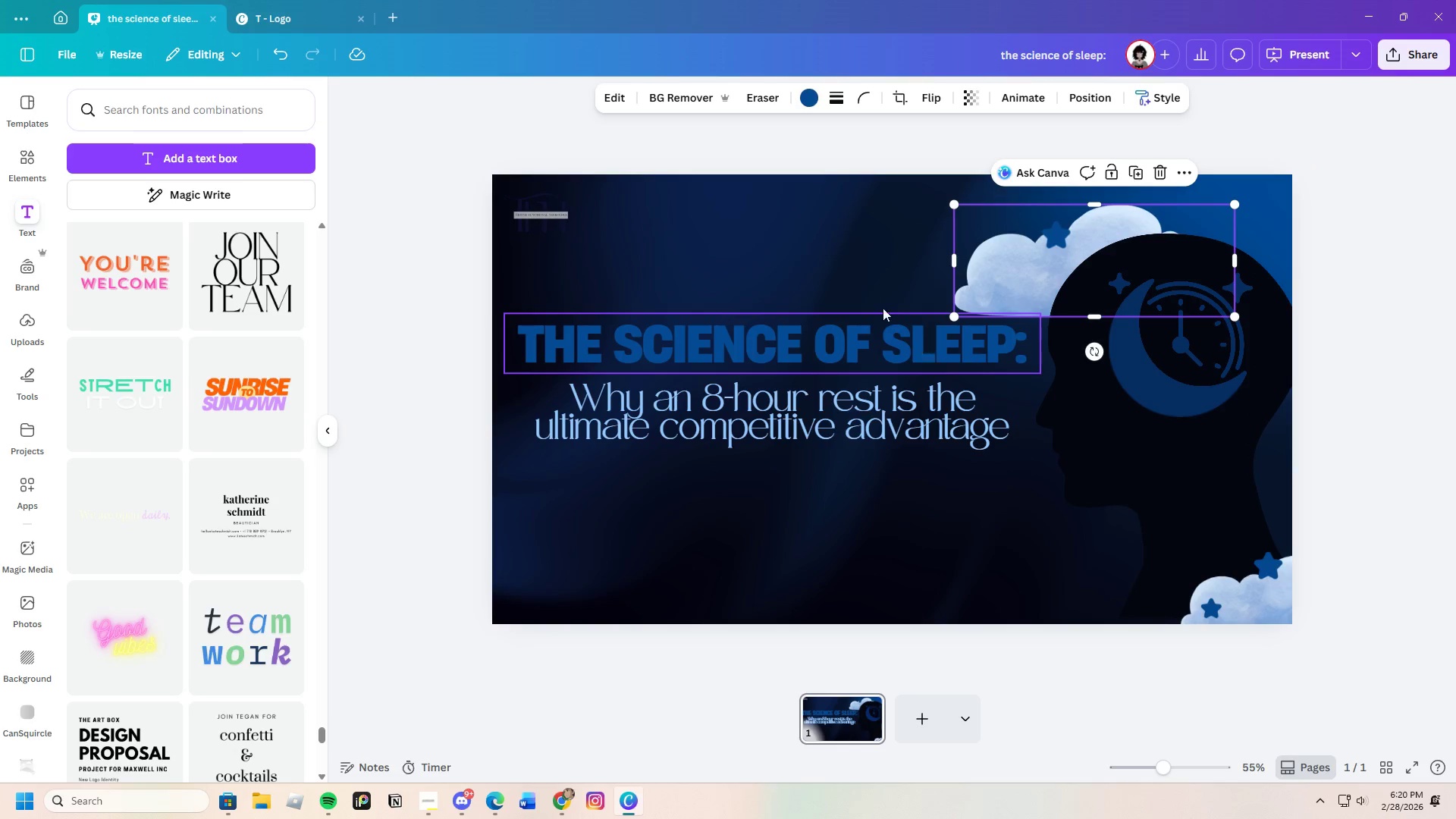 
left_click_drag(start_coordinate=[763, 295], to_coordinate=[814, 360])
 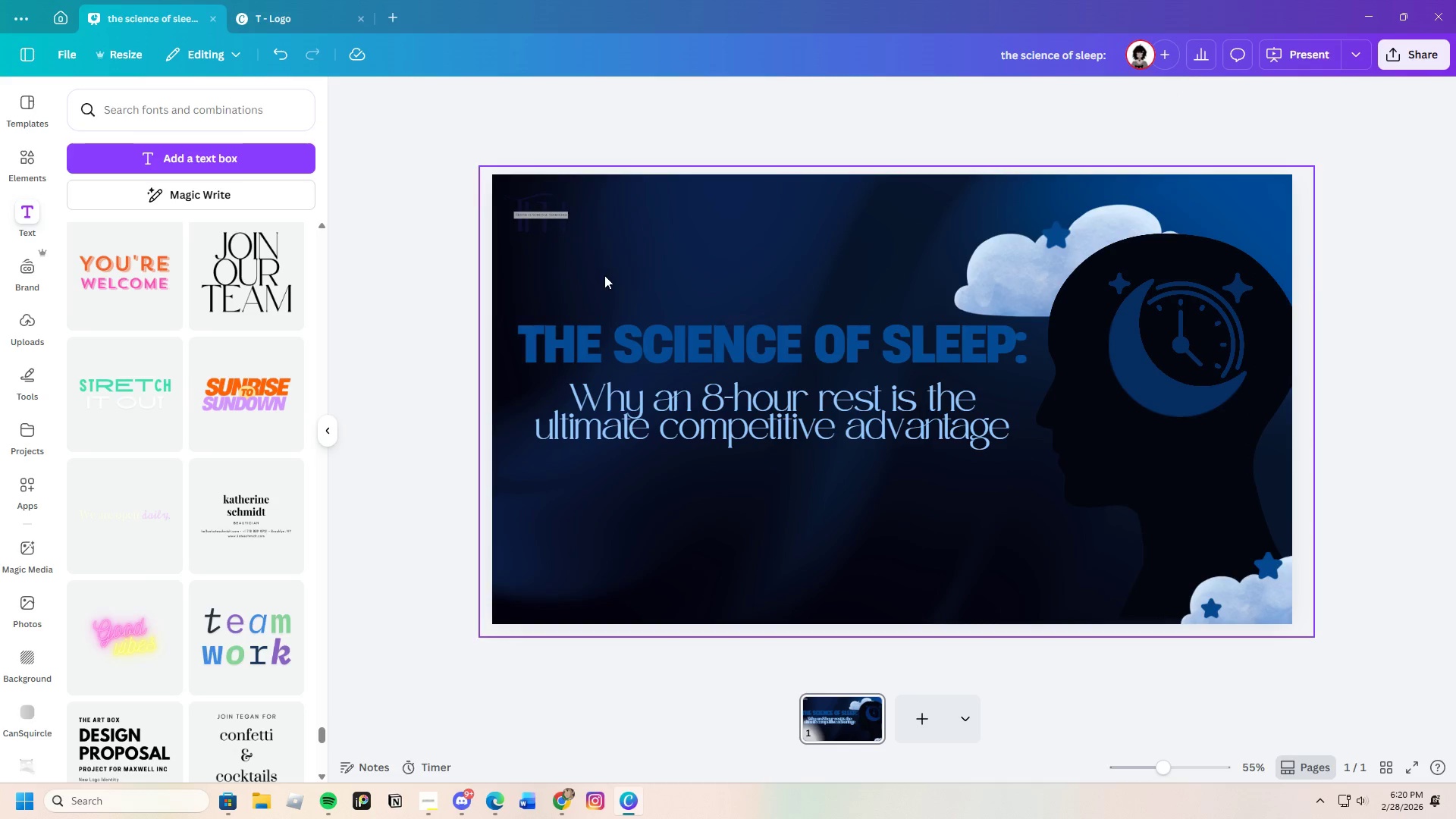 
left_click_drag(start_coordinate=[606, 293], to_coordinate=[855, 479])
 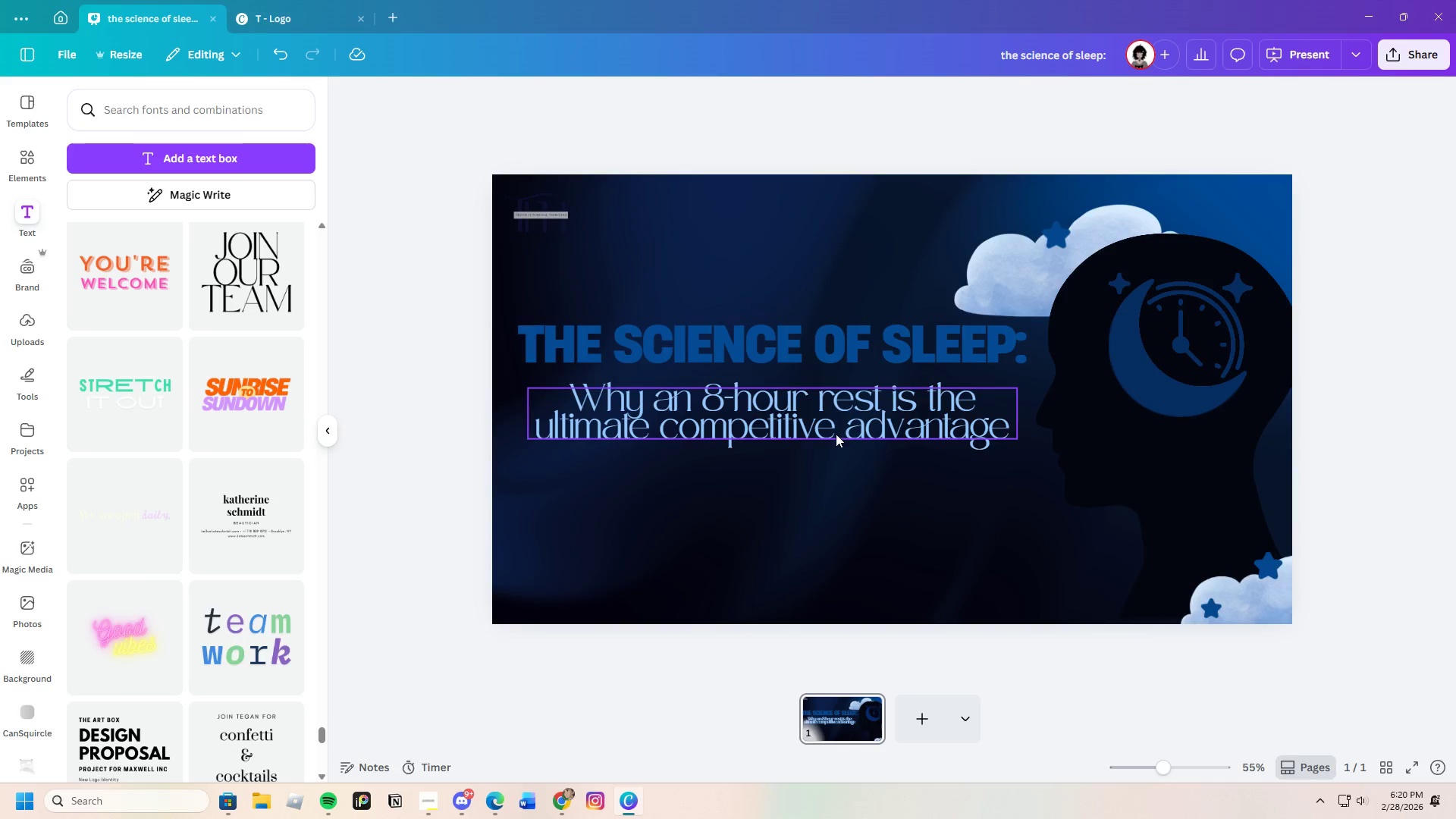 
left_click([790, 366])
 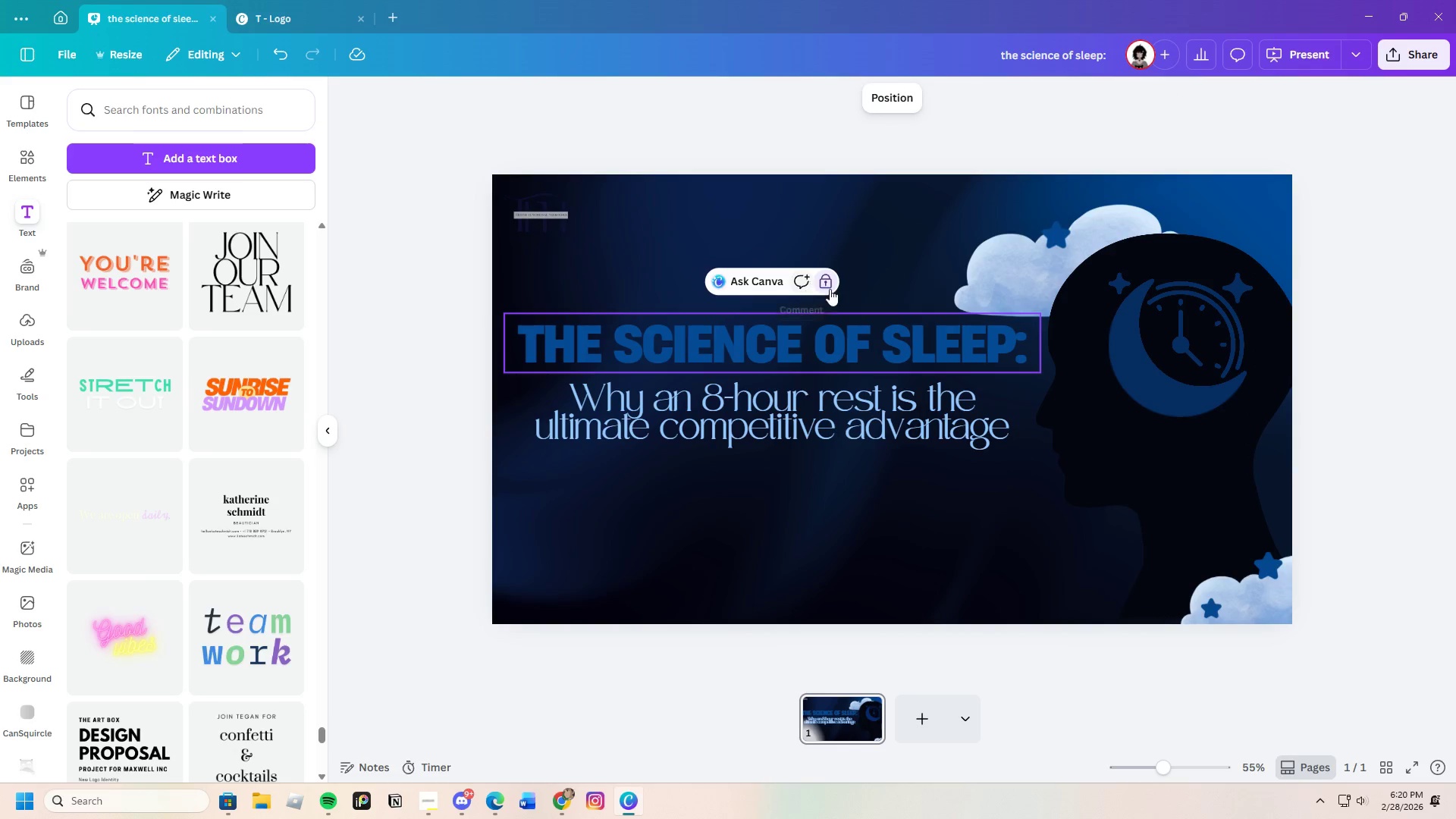 
left_click([832, 290])
 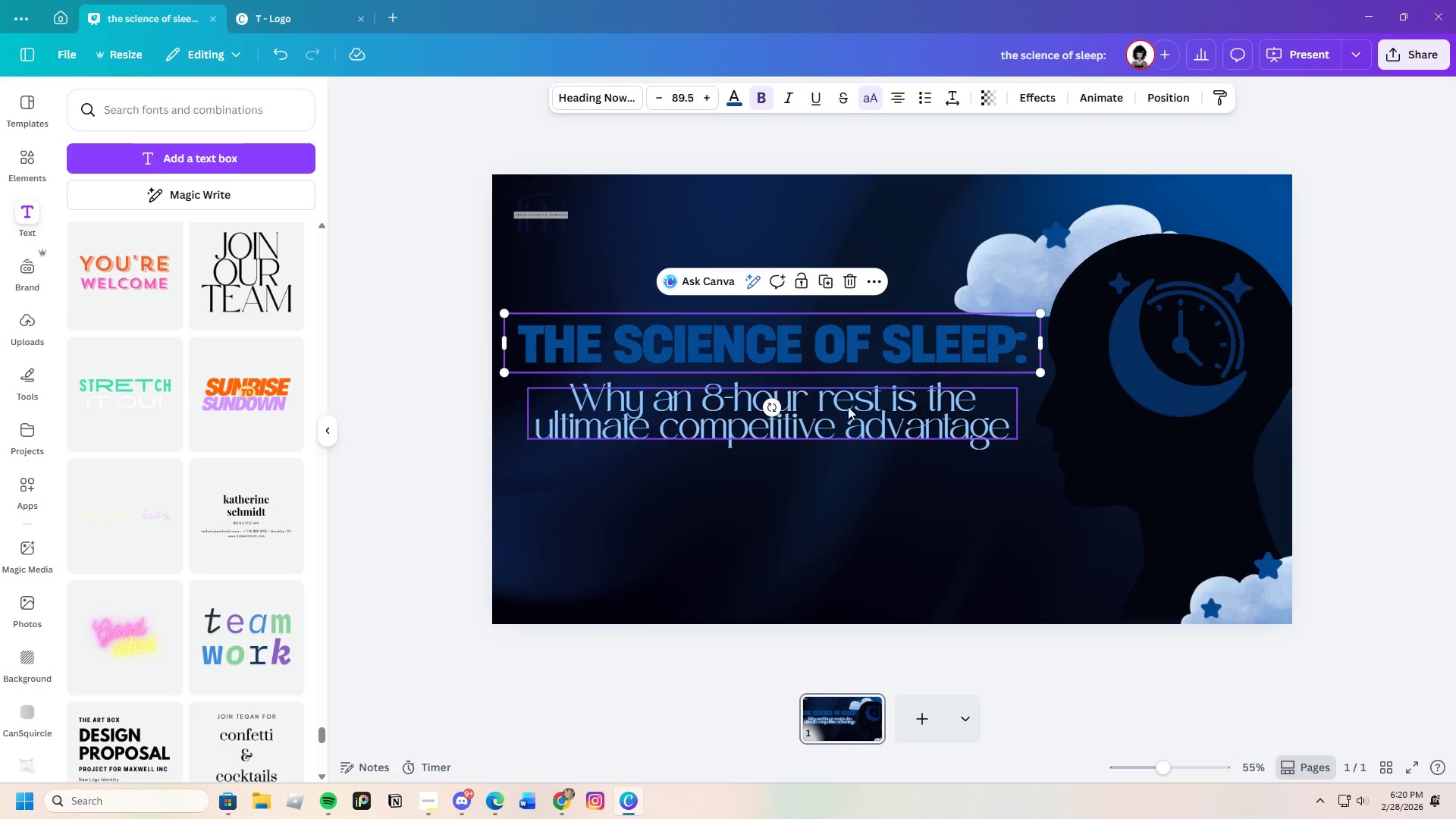 
left_click([856, 416])
 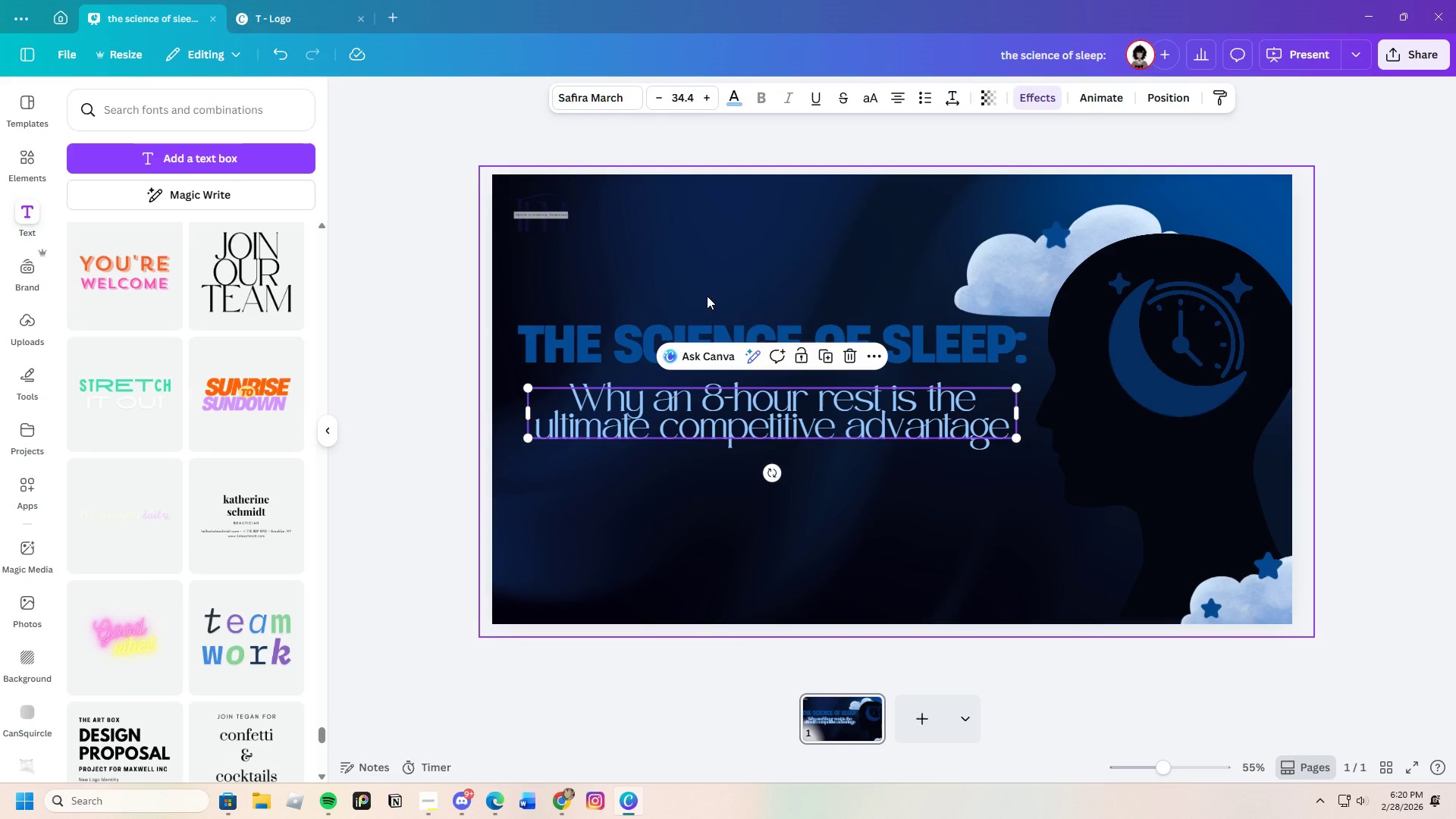 
left_click([619, 311])
 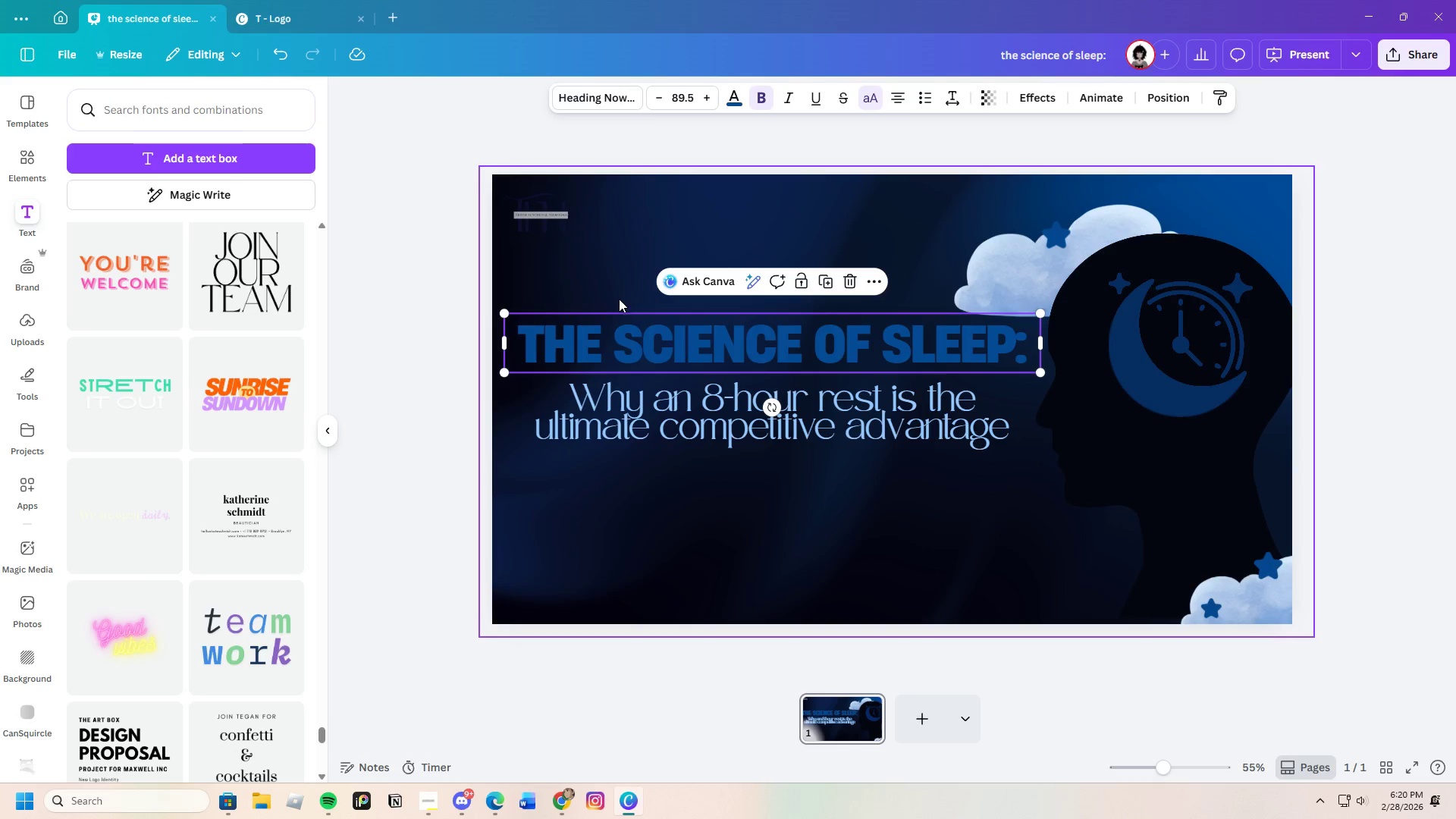 
left_click_drag(start_coordinate=[619, 299], to_coordinate=[830, 456])
 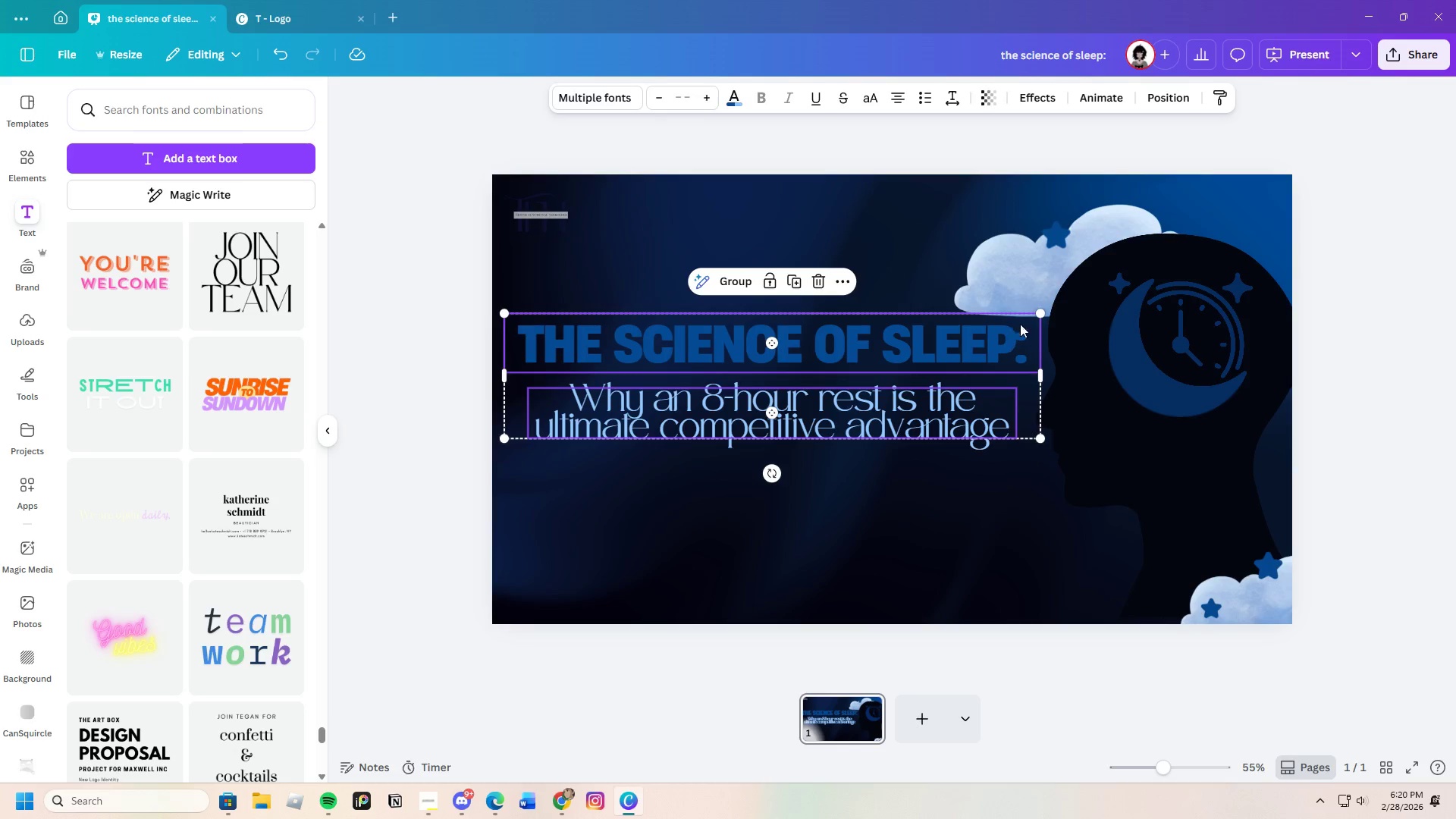 
left_click_drag(start_coordinate=[1040, 315], to_coordinate=[1109, 309])
 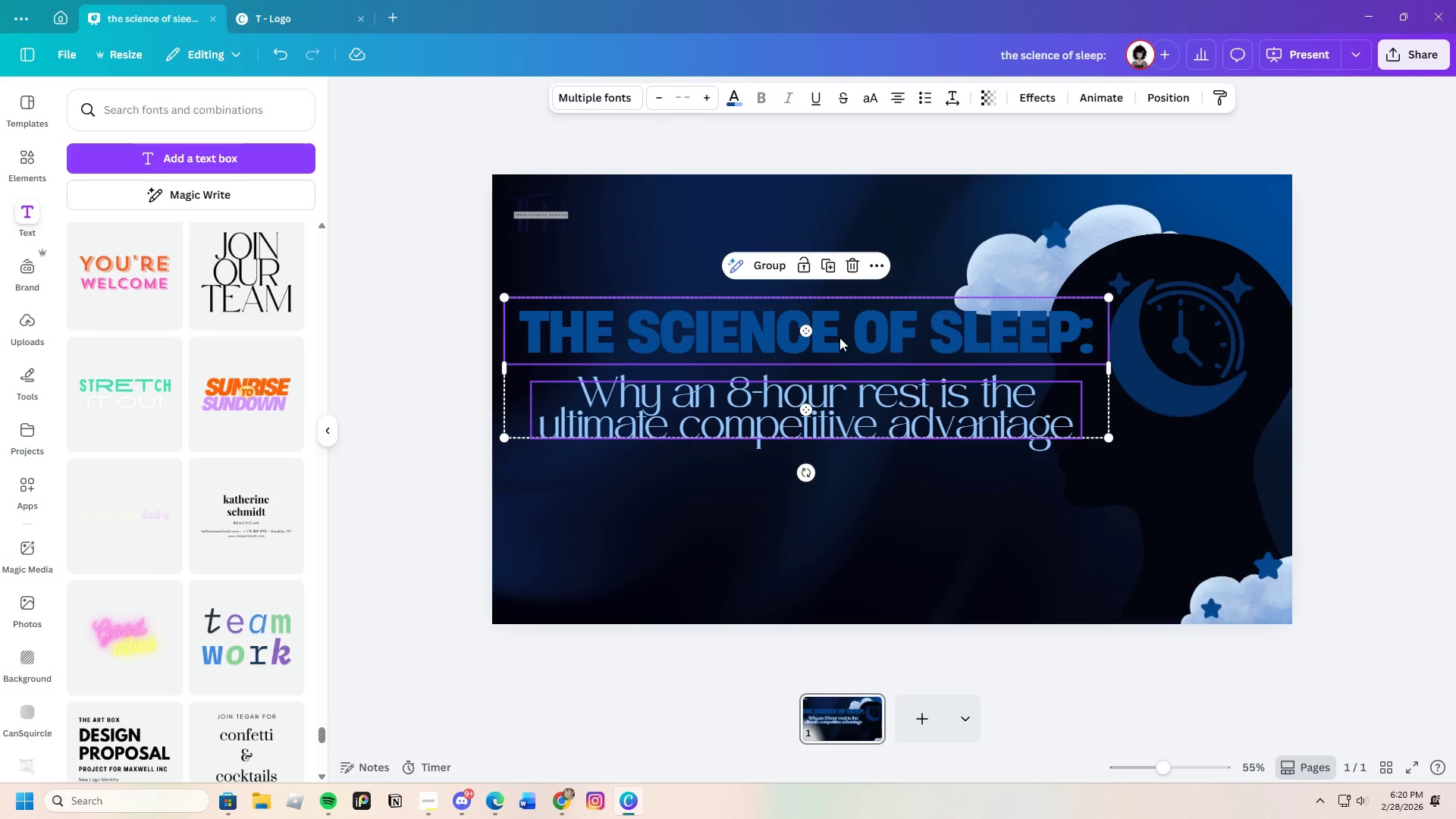 
left_click_drag(start_coordinate=[839, 338], to_coordinate=[844, 369])
 